 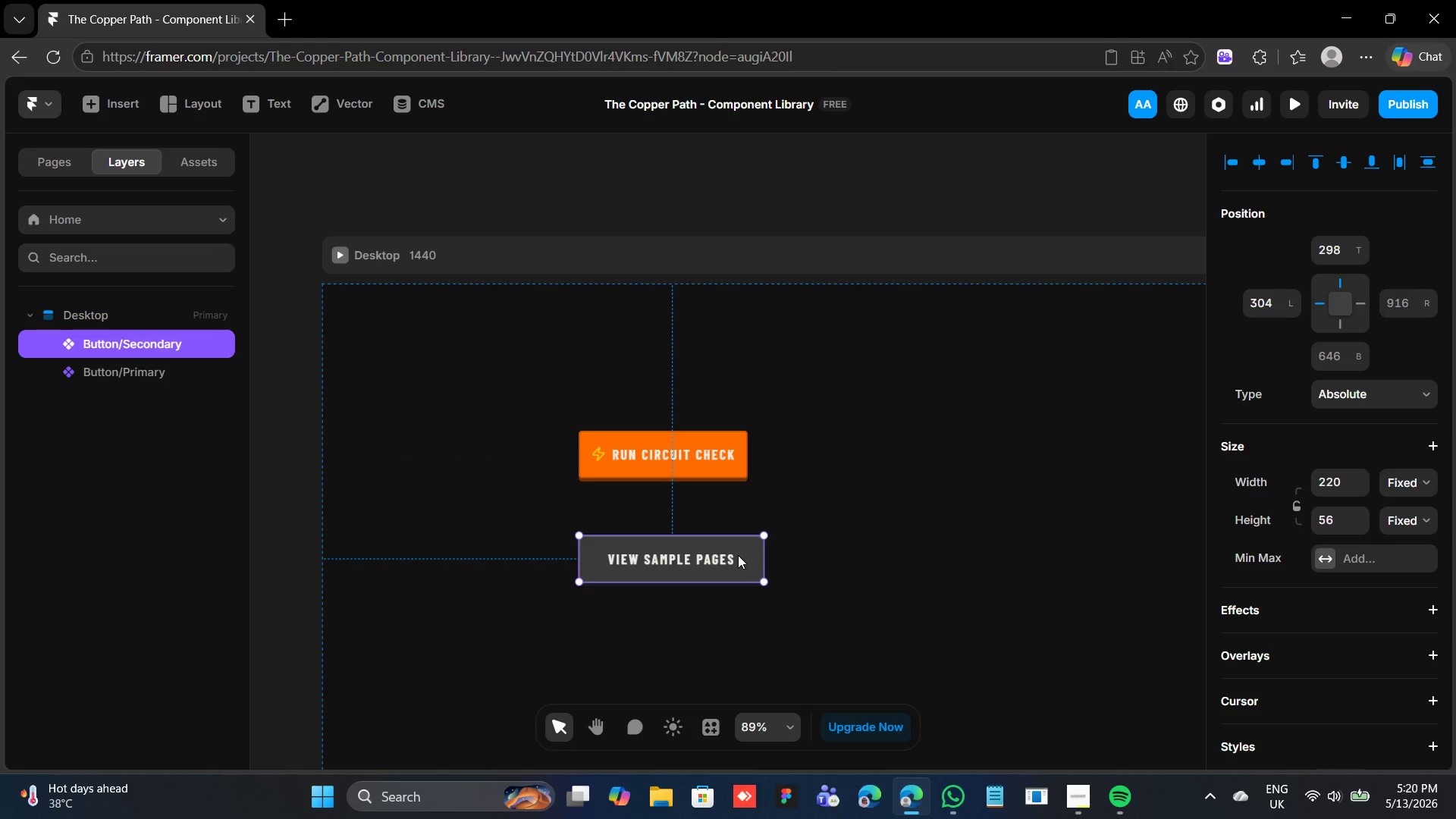 
double_click([739, 554])
 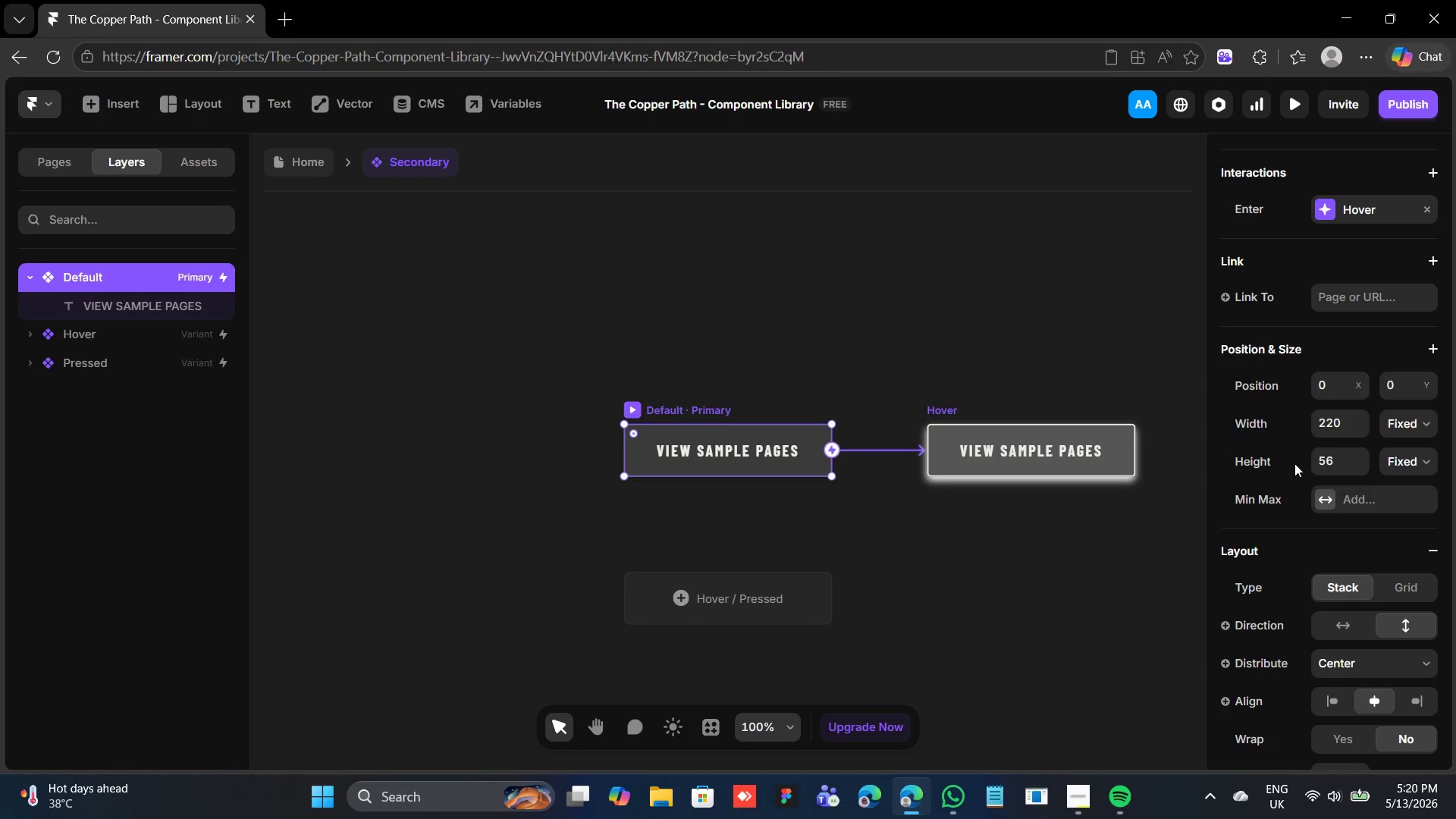 
scroll: coordinate [1312, 467], scroll_direction: down, amount: 4.0
 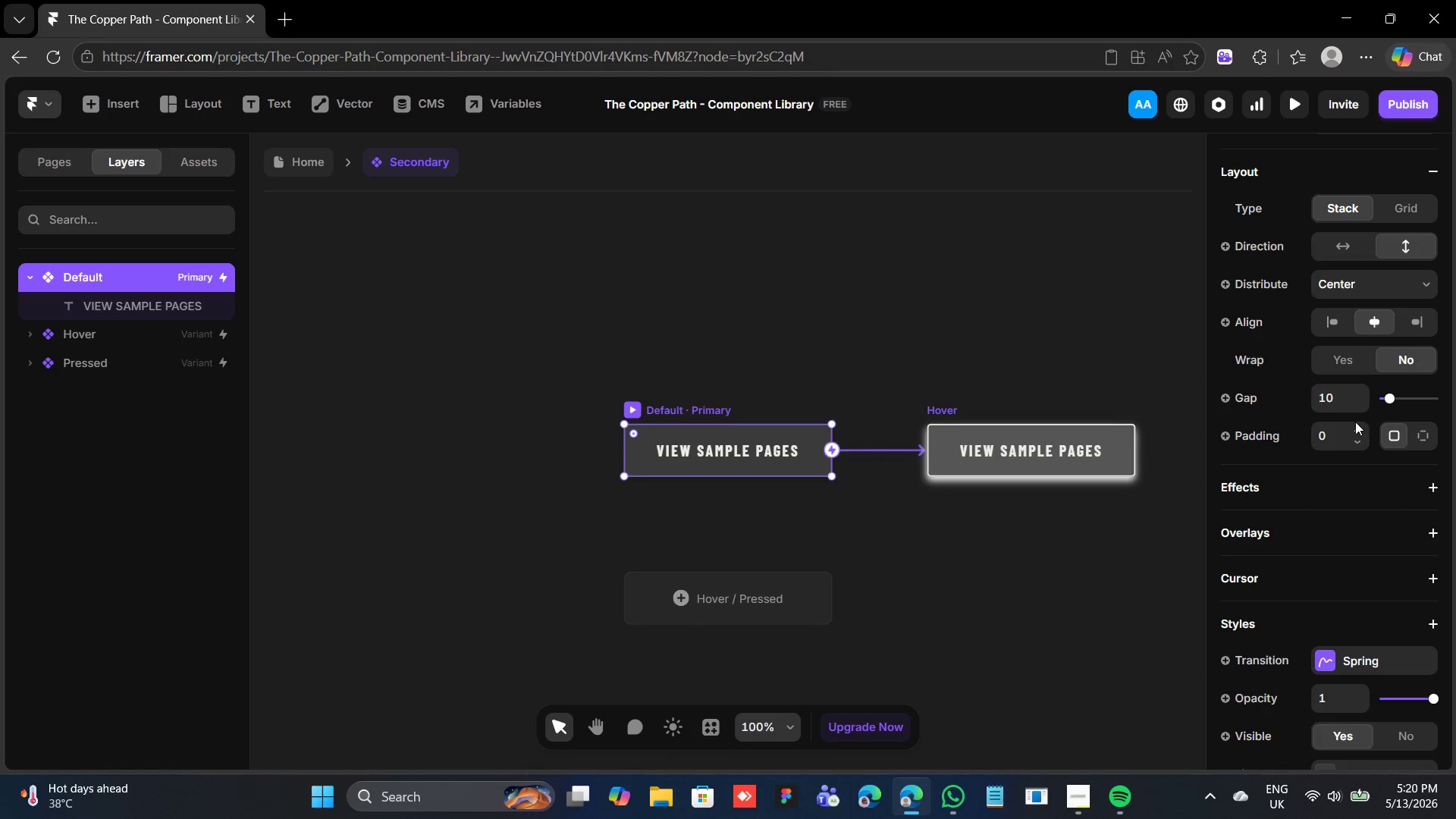 
left_click([1358, 424])
 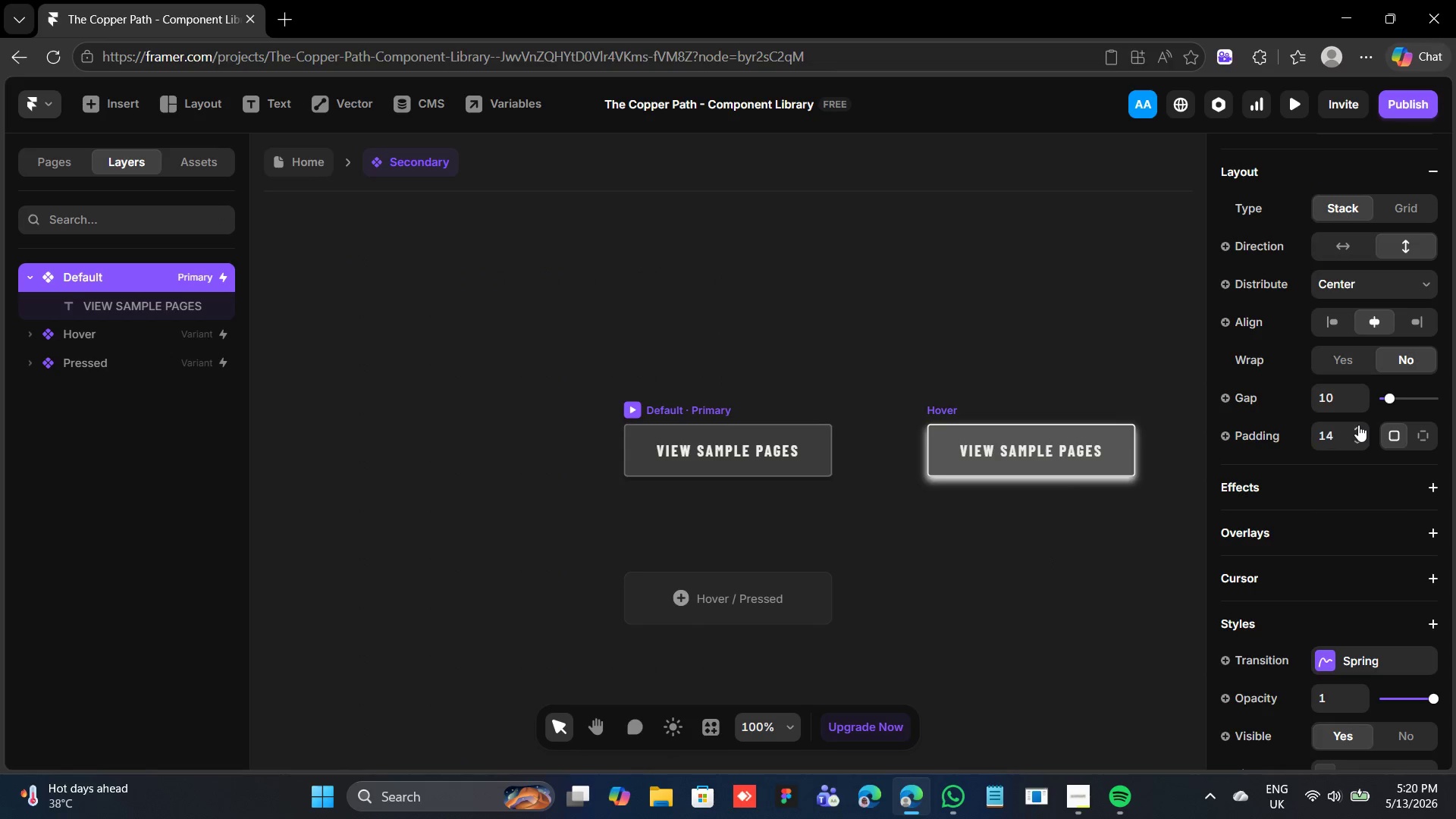 
double_click([1358, 425])
 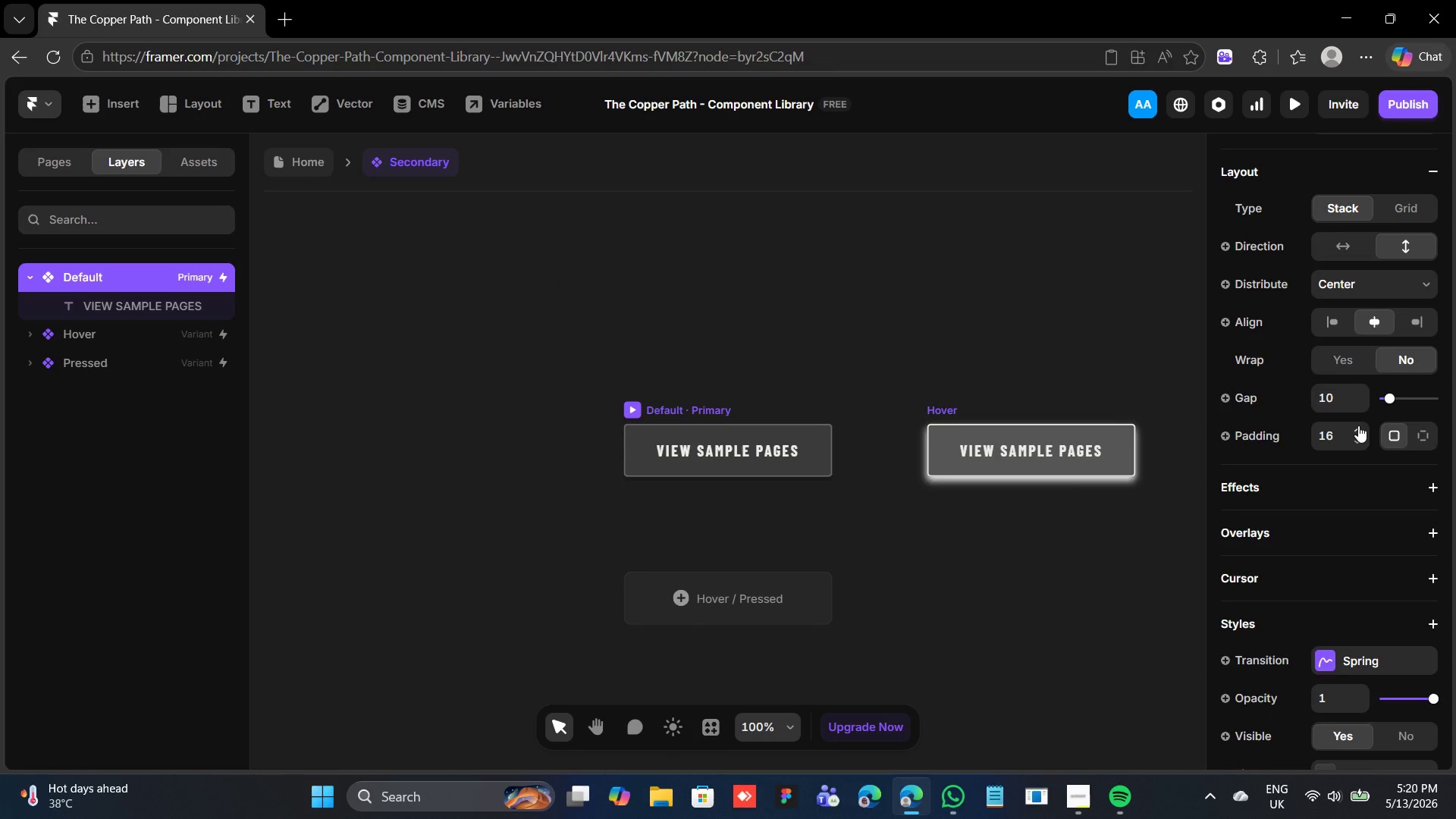 
scroll: coordinate [1358, 425], scroll_direction: up, amount: 9.0
 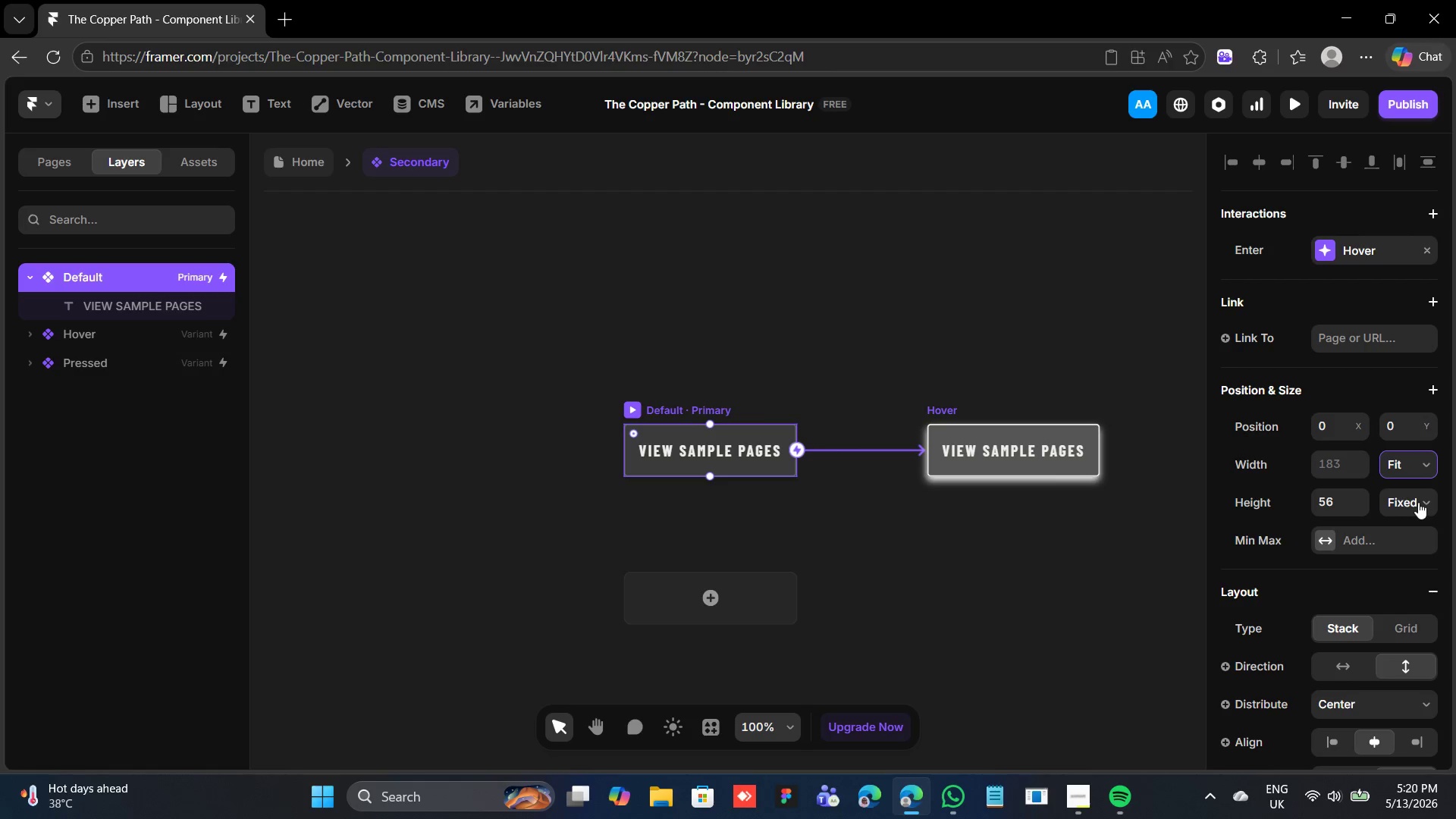 
left_click([1418, 502])
 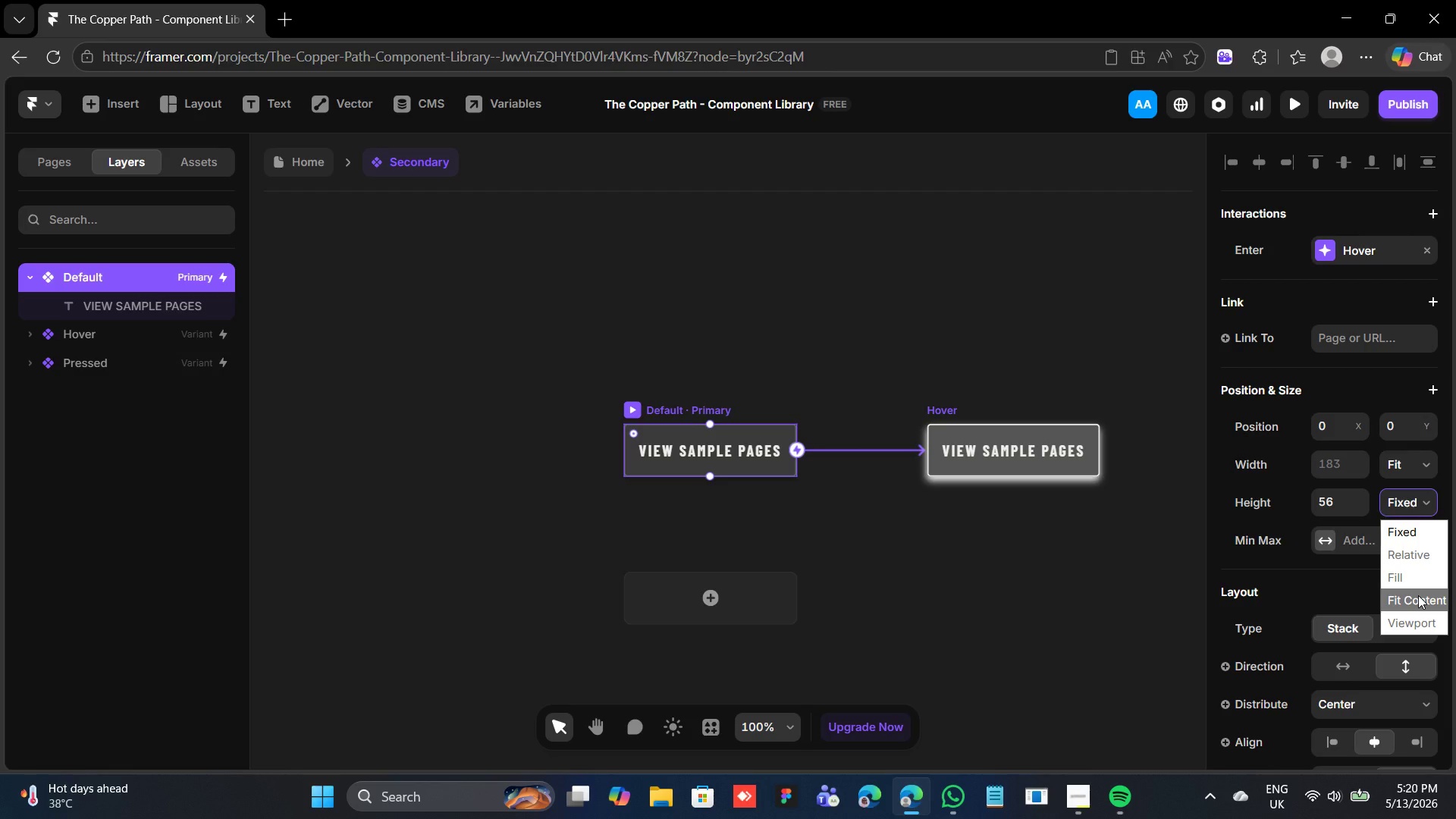 
left_click([1418, 595])
 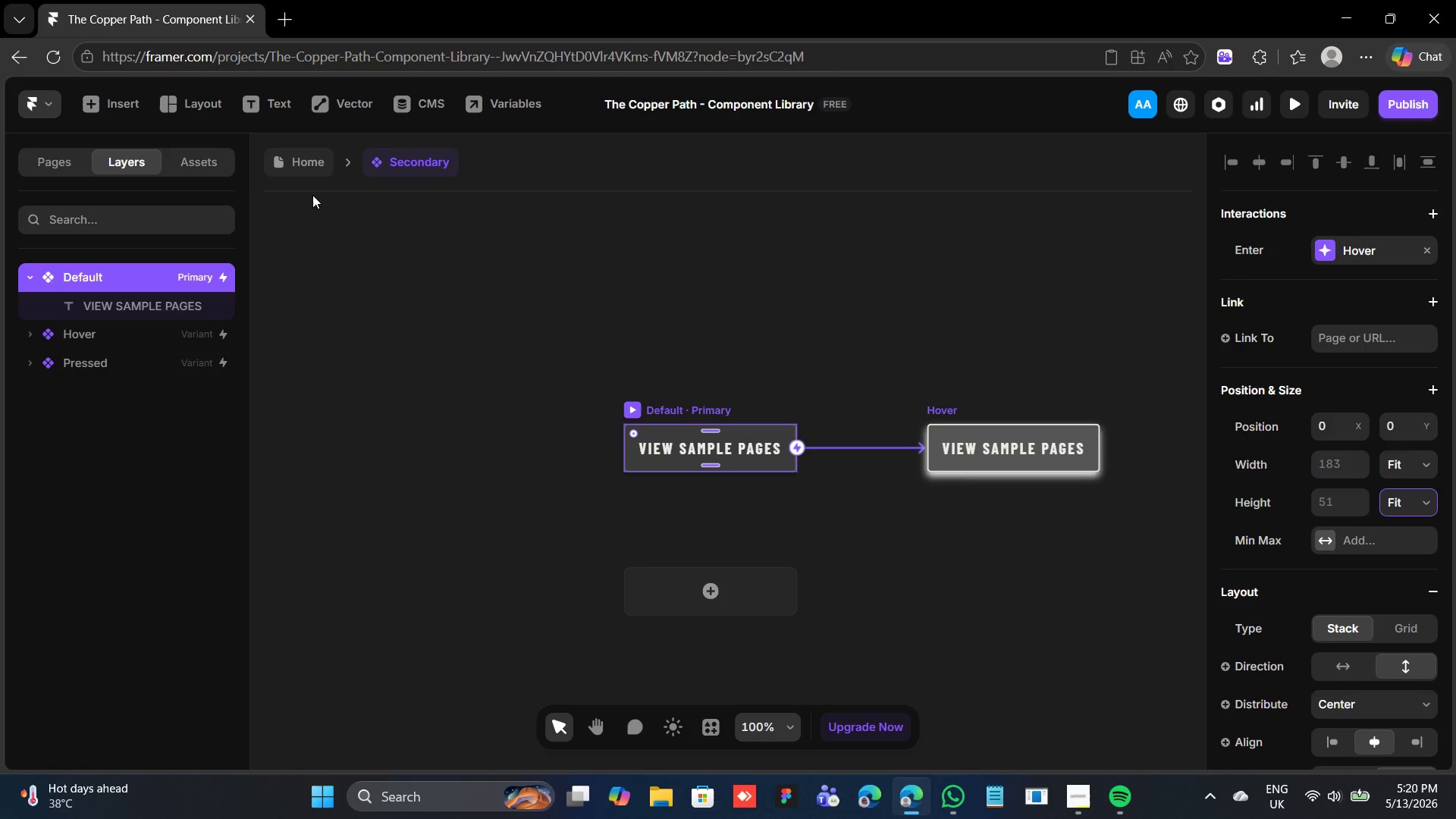 
left_click([292, 168])
 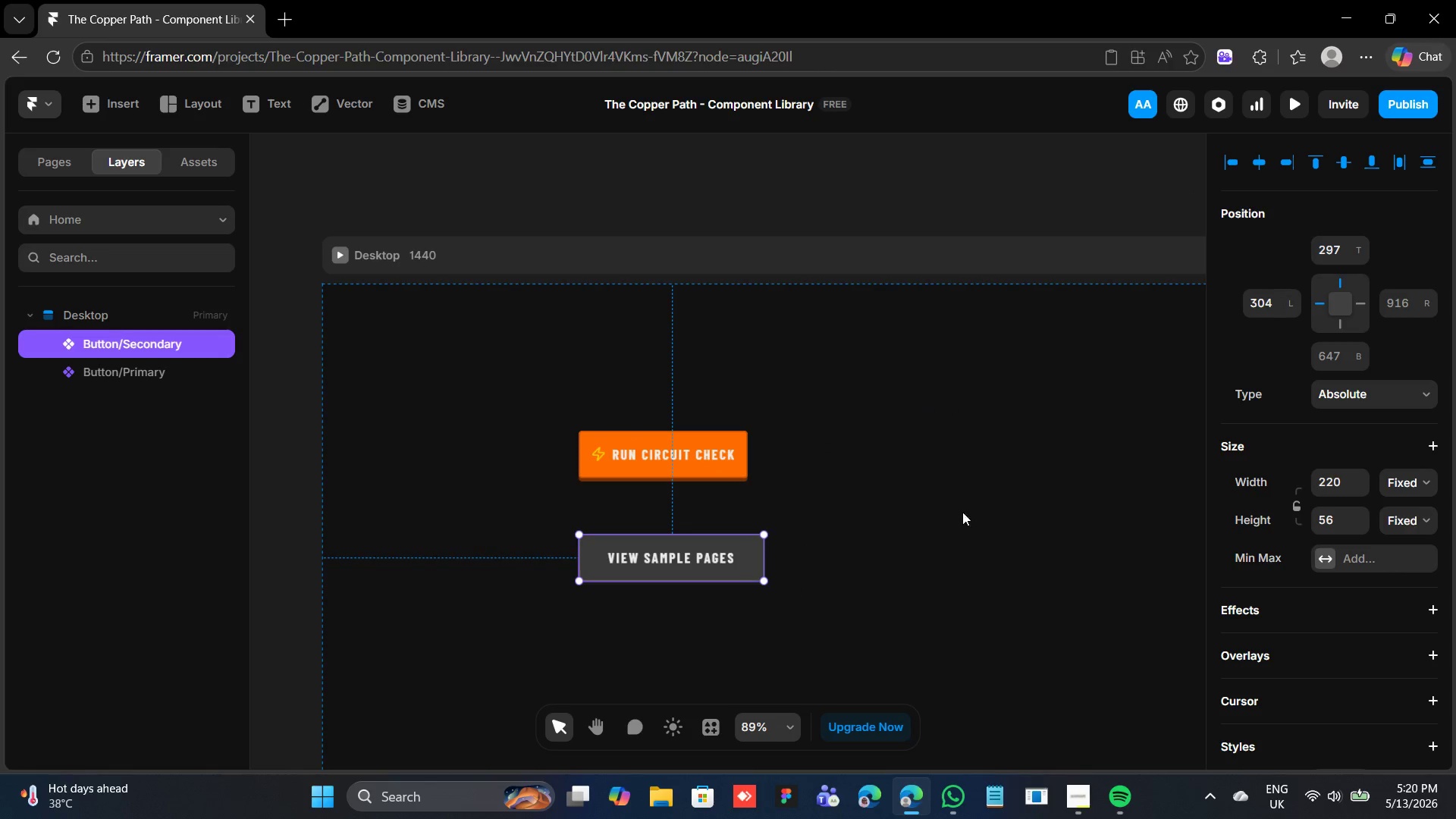 
left_click([1408, 479])
 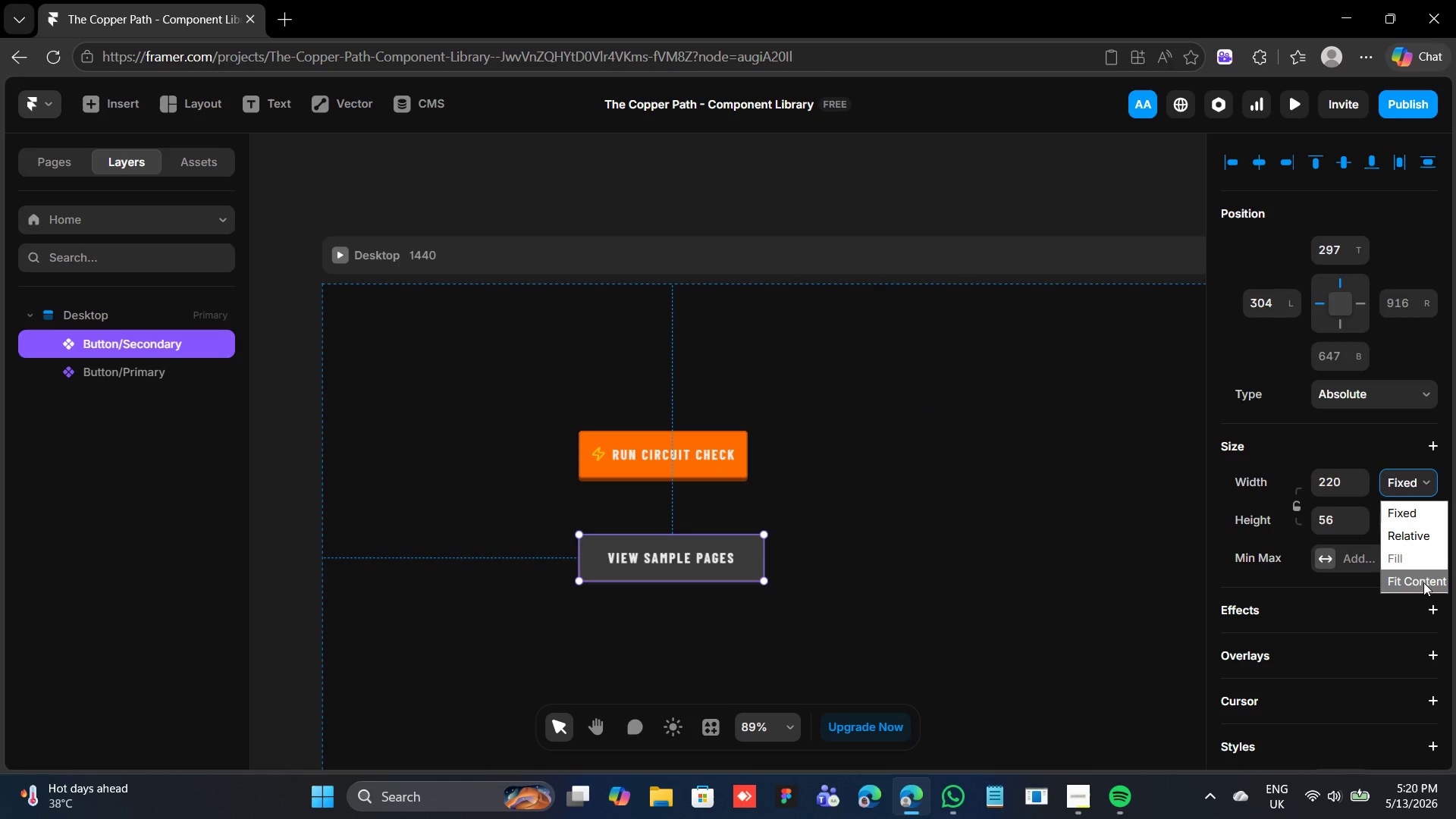 
left_click([1423, 586])
 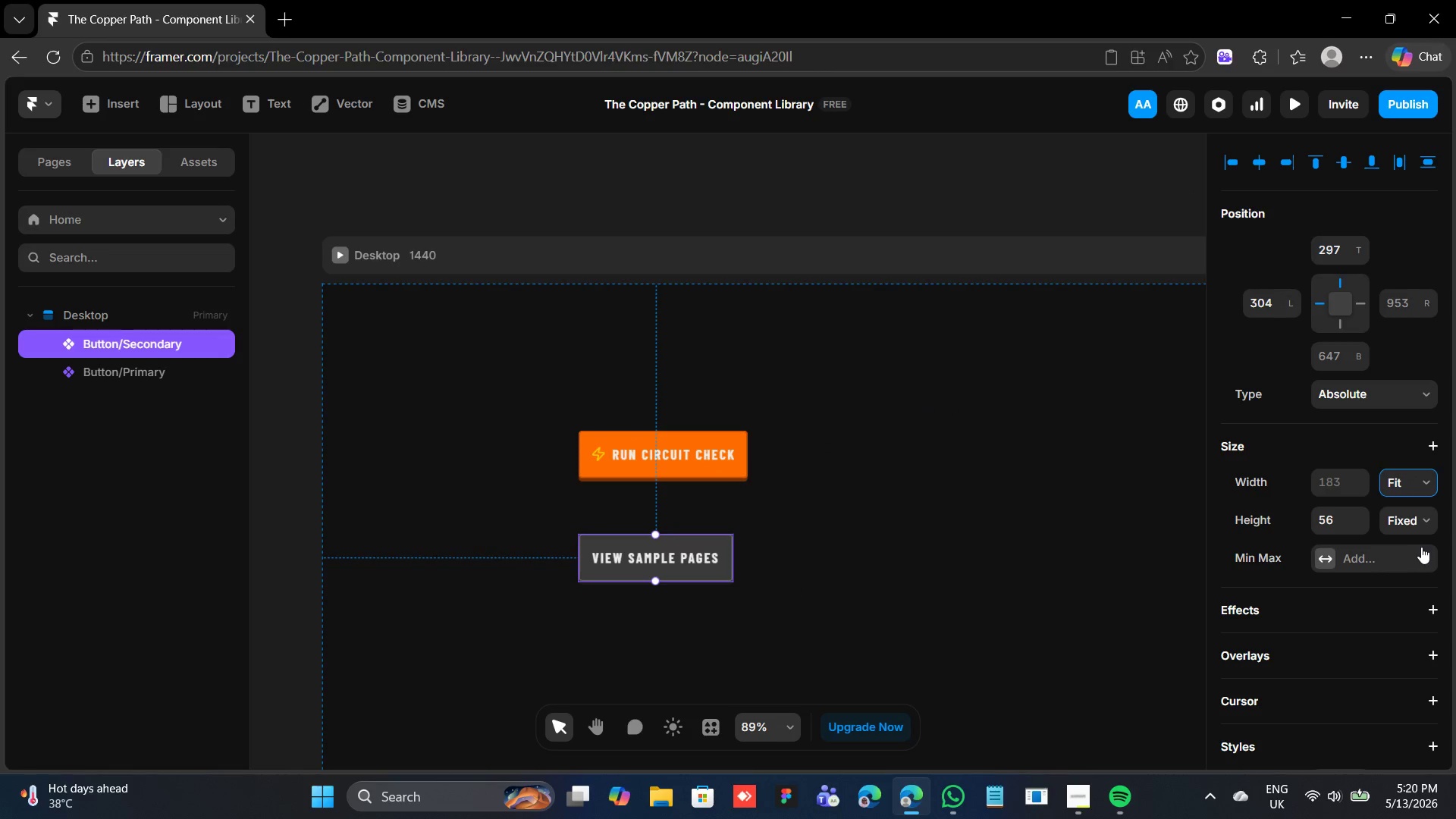 
left_click([1421, 524])
 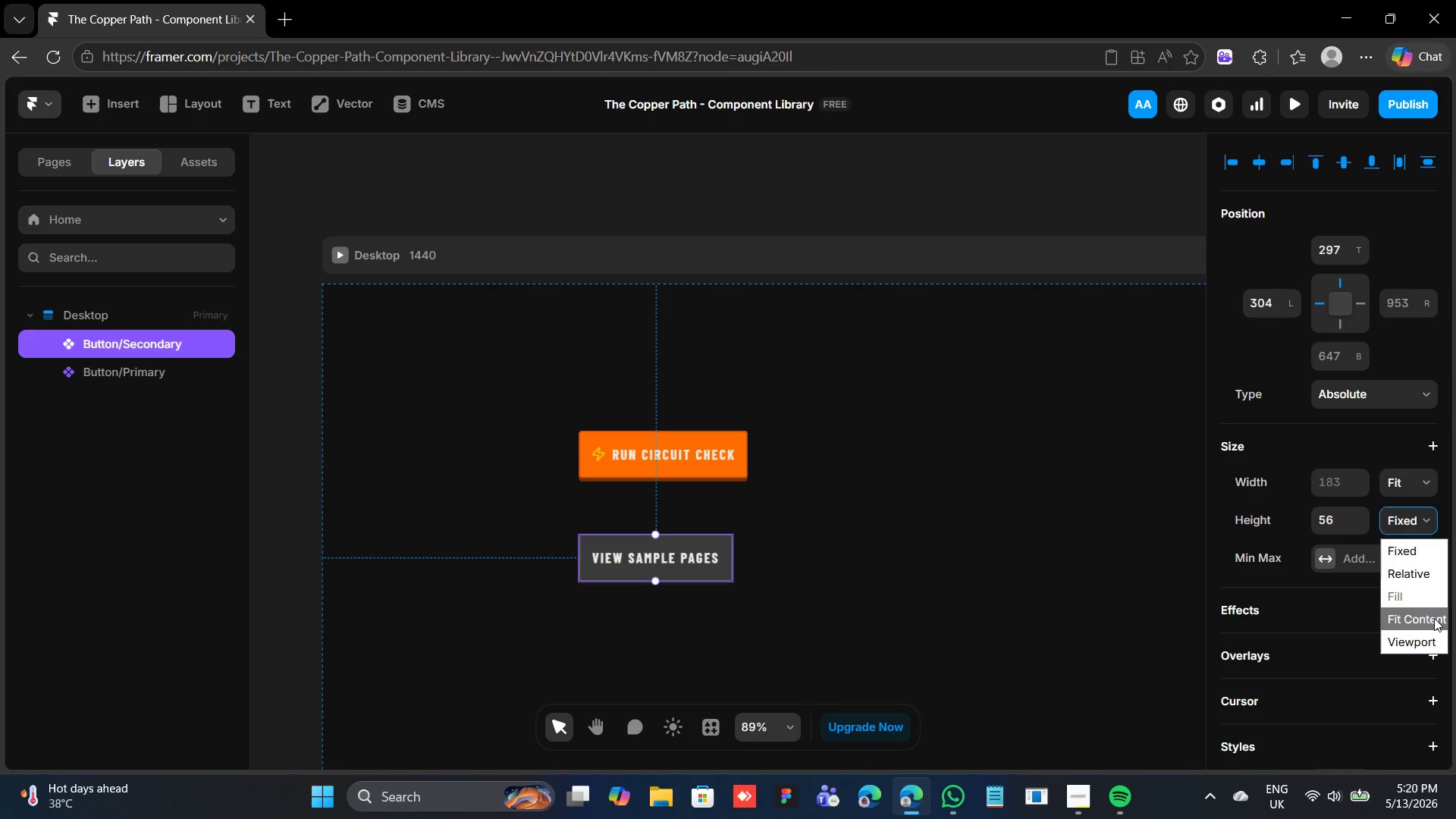 
left_click([1434, 618])
 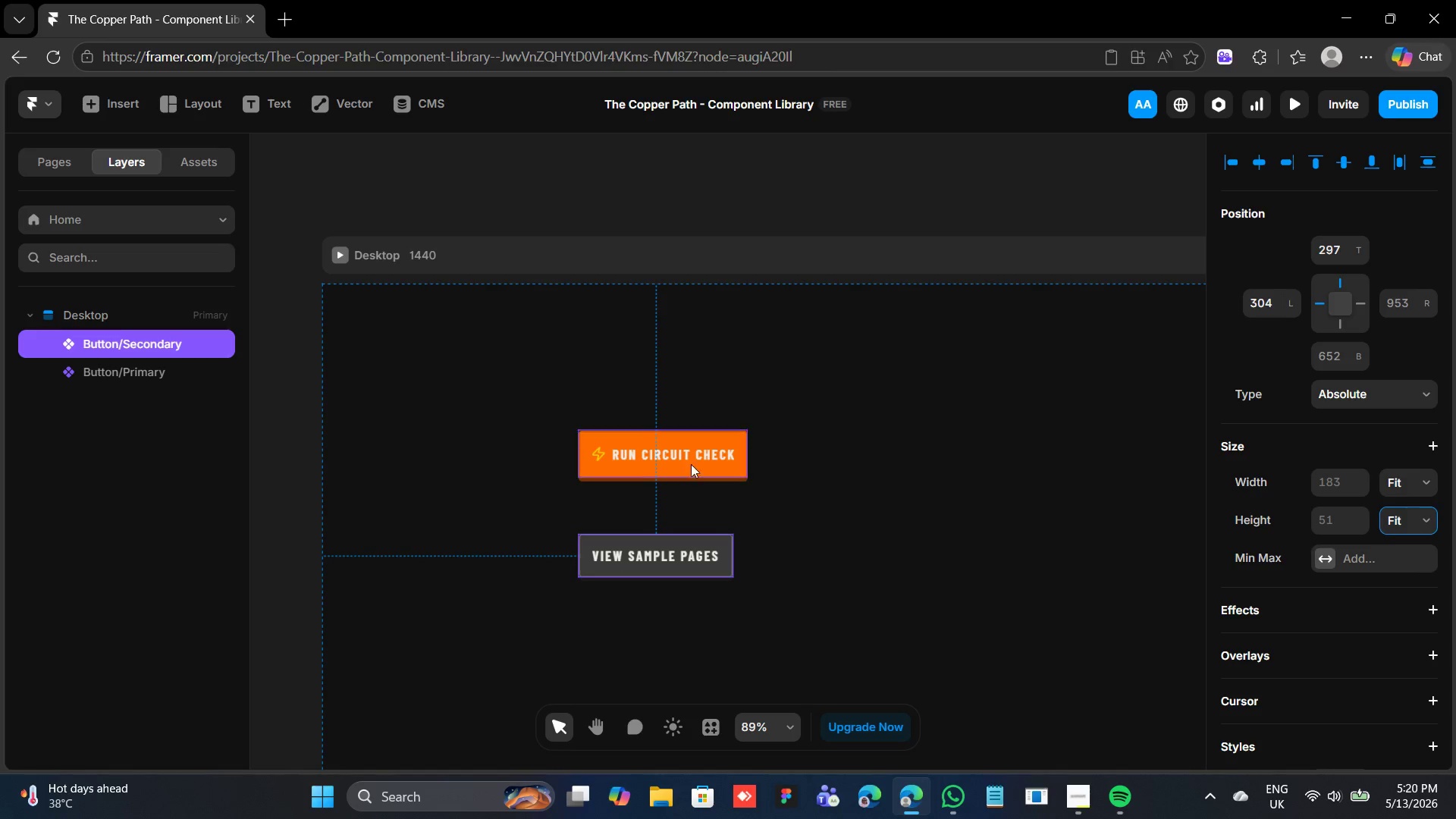 
left_click([689, 464])
 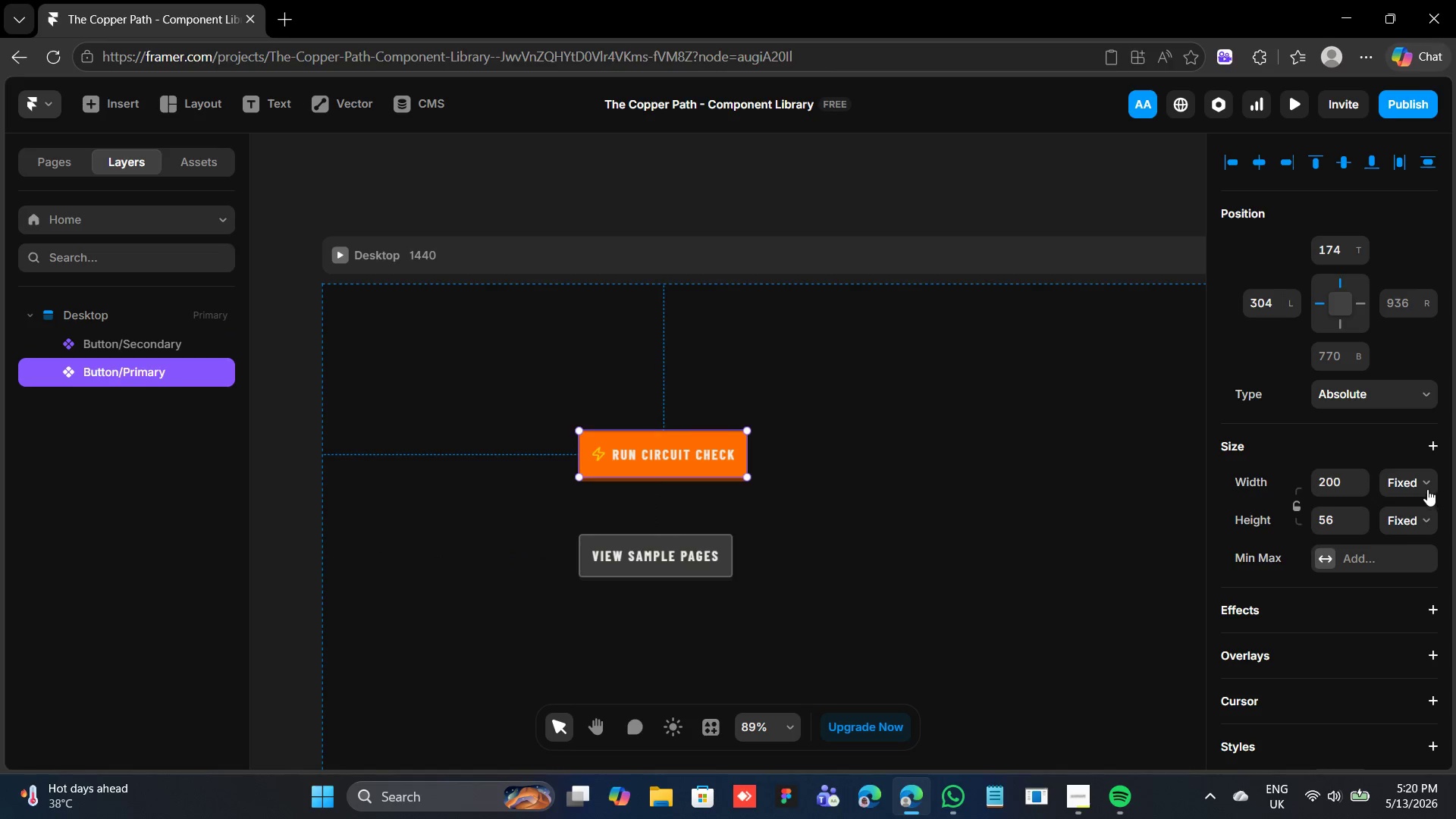 
left_click([1427, 479])
 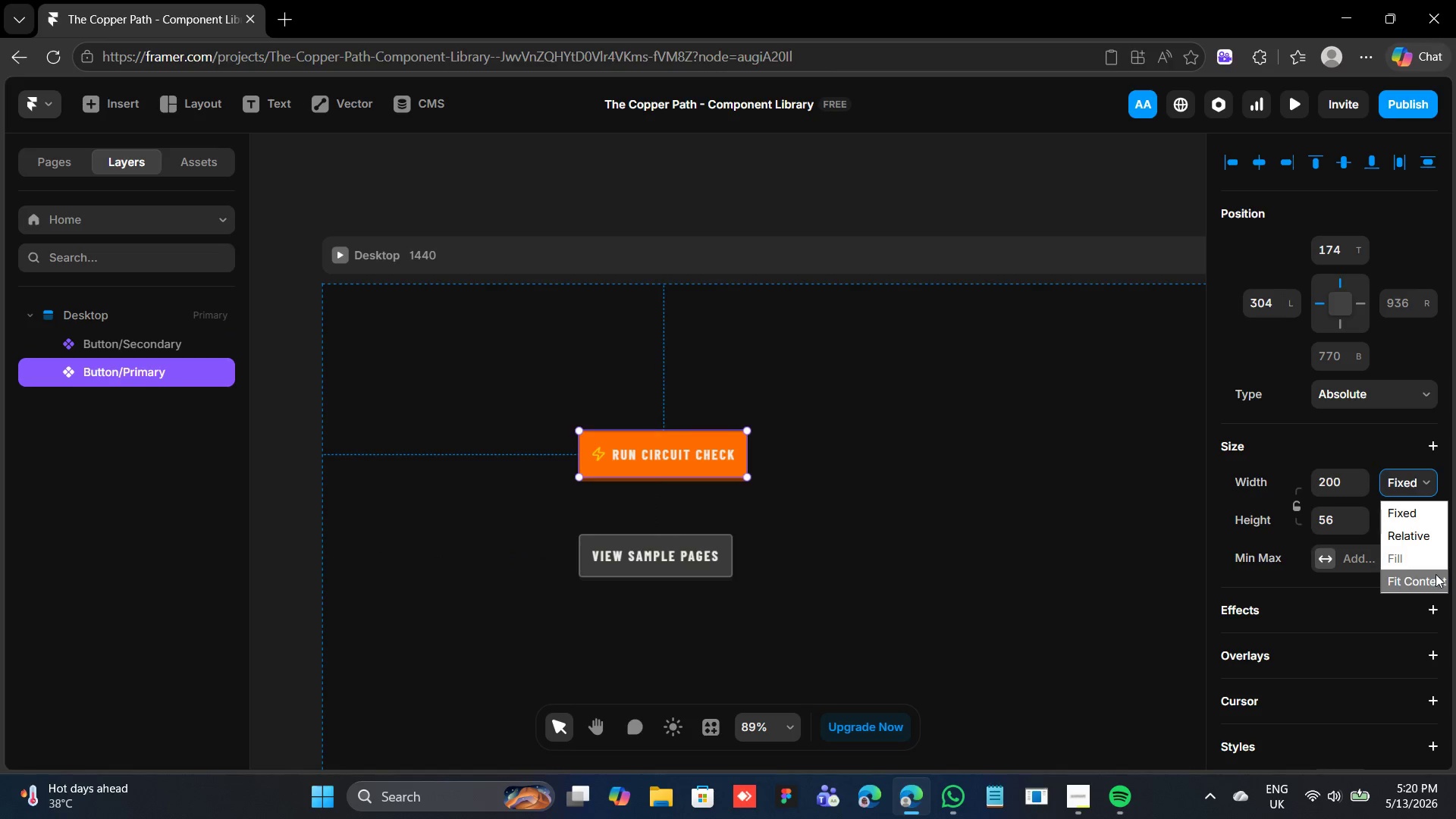 
left_click([1434, 585])
 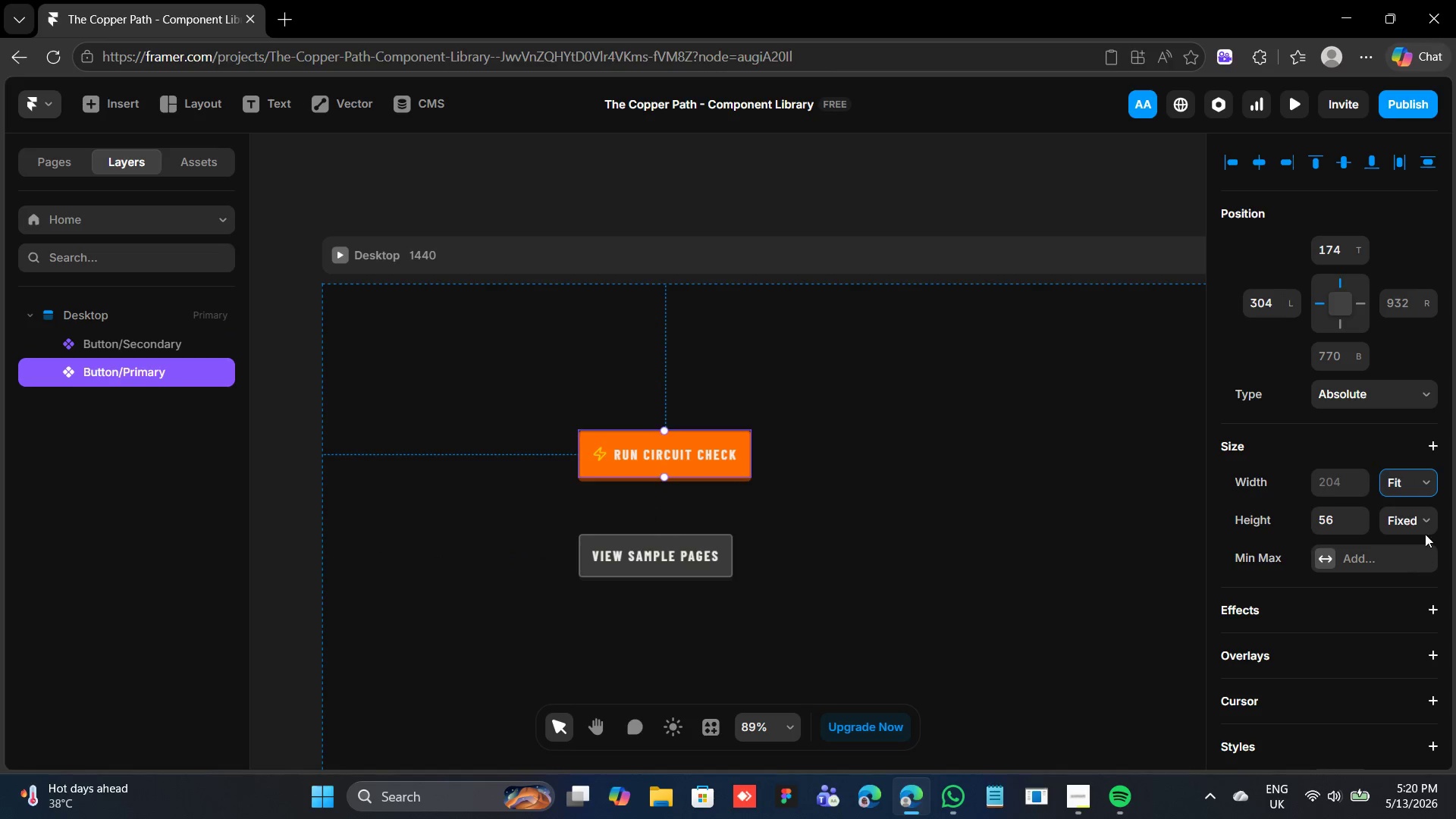 
left_click([1426, 526])
 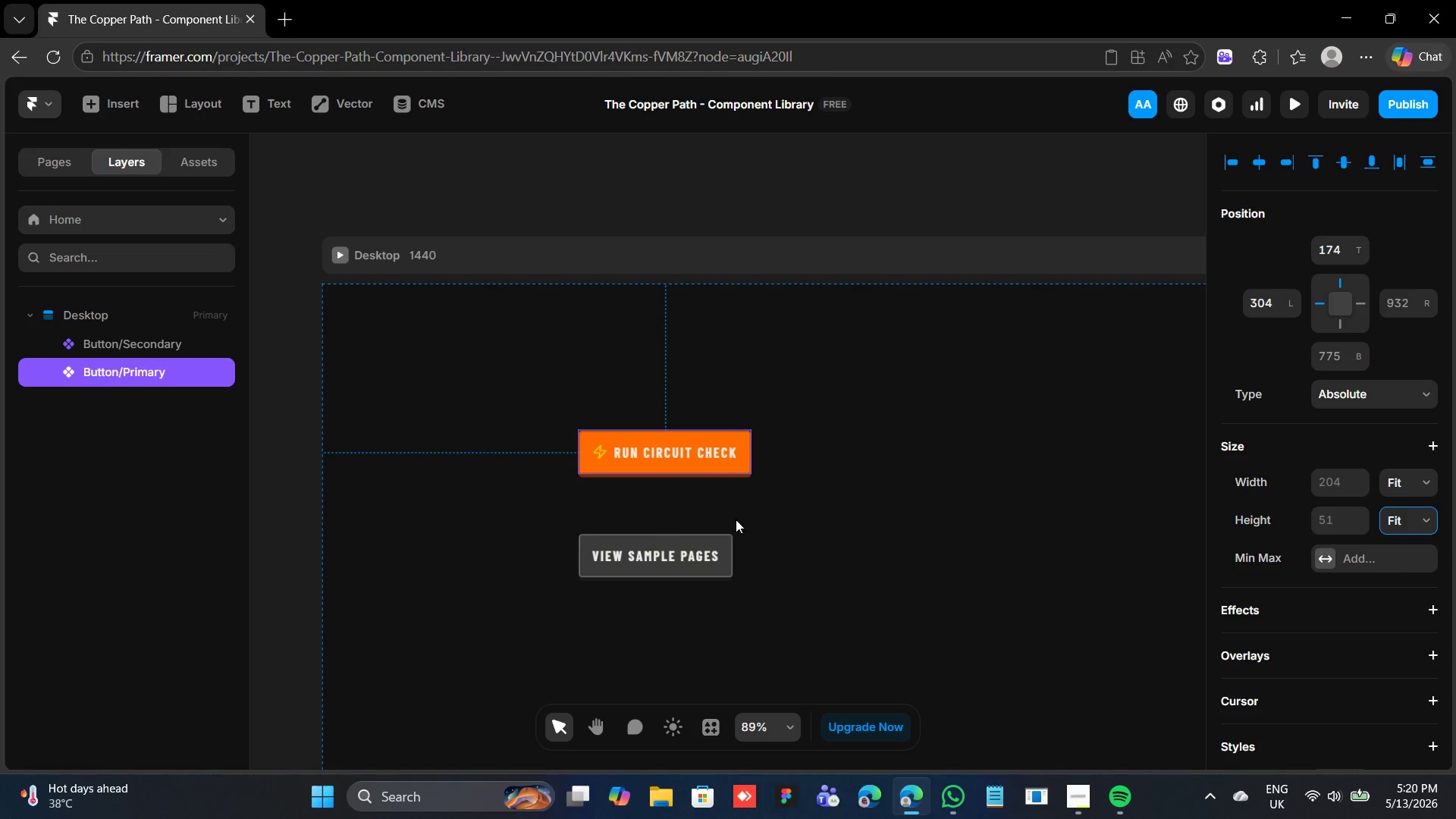 
left_click([682, 541])
 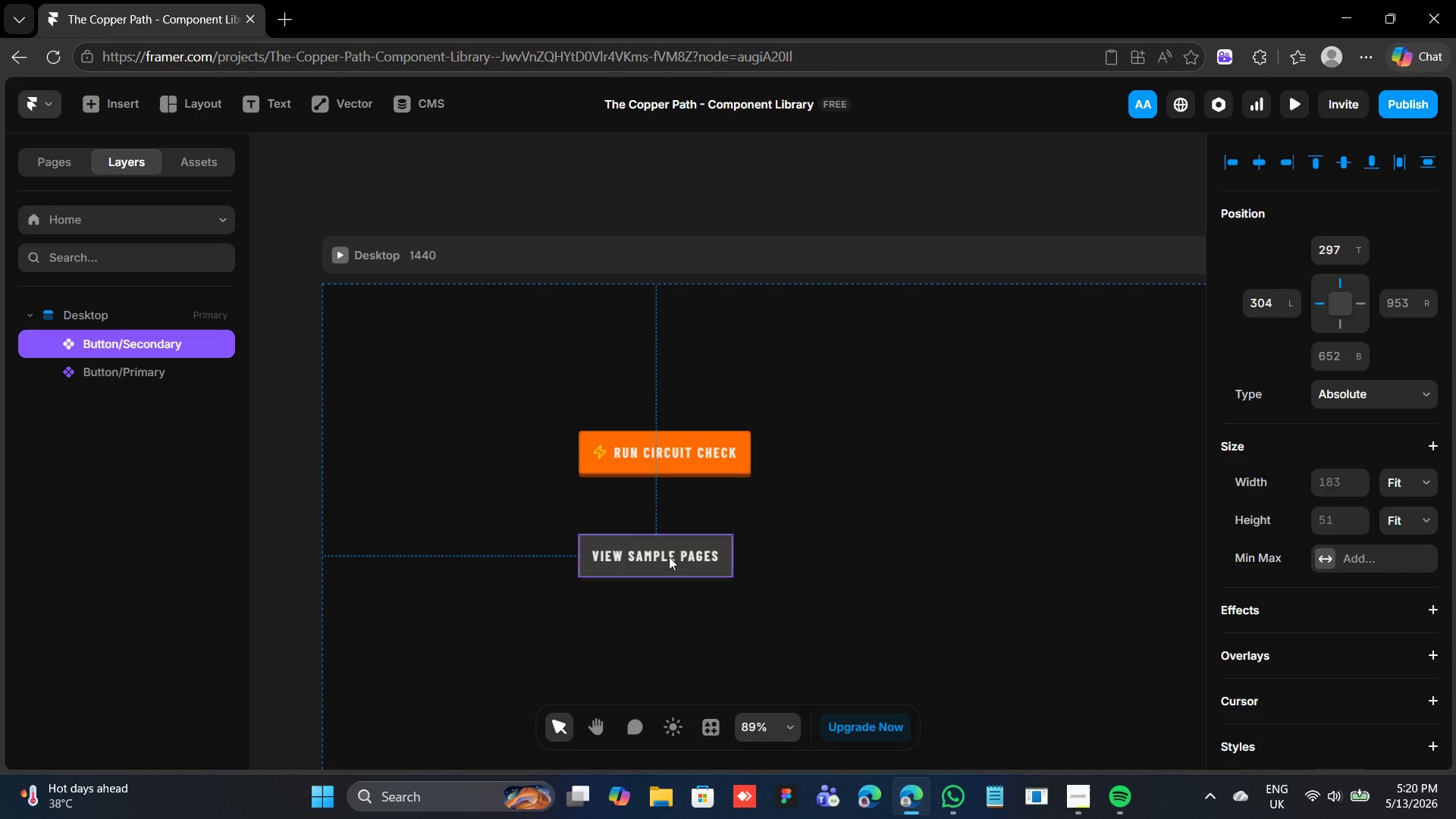 
left_click_drag(start_coordinate=[667, 556], to_coordinate=[667, 521])
 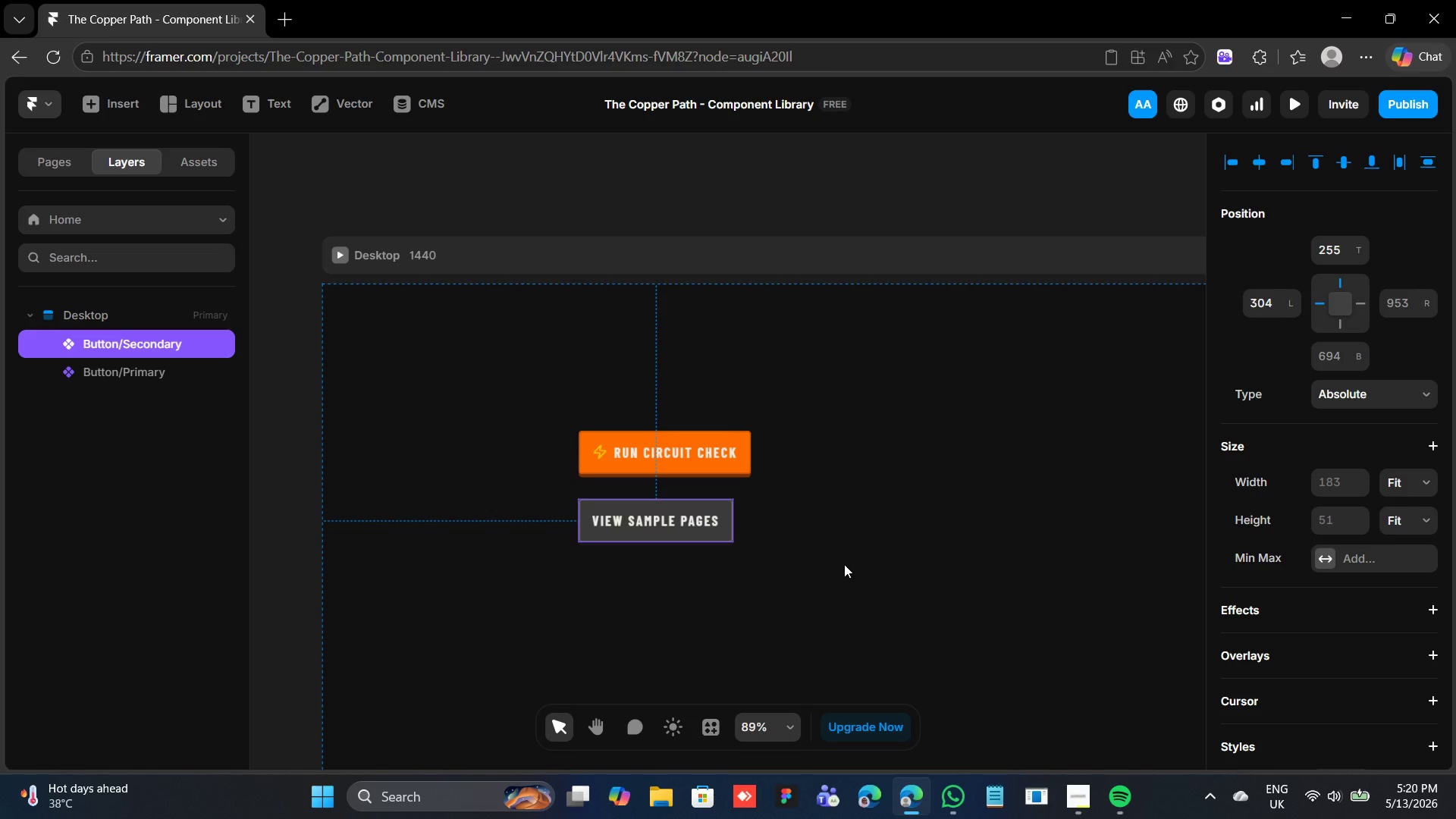 
wait(5.01)
 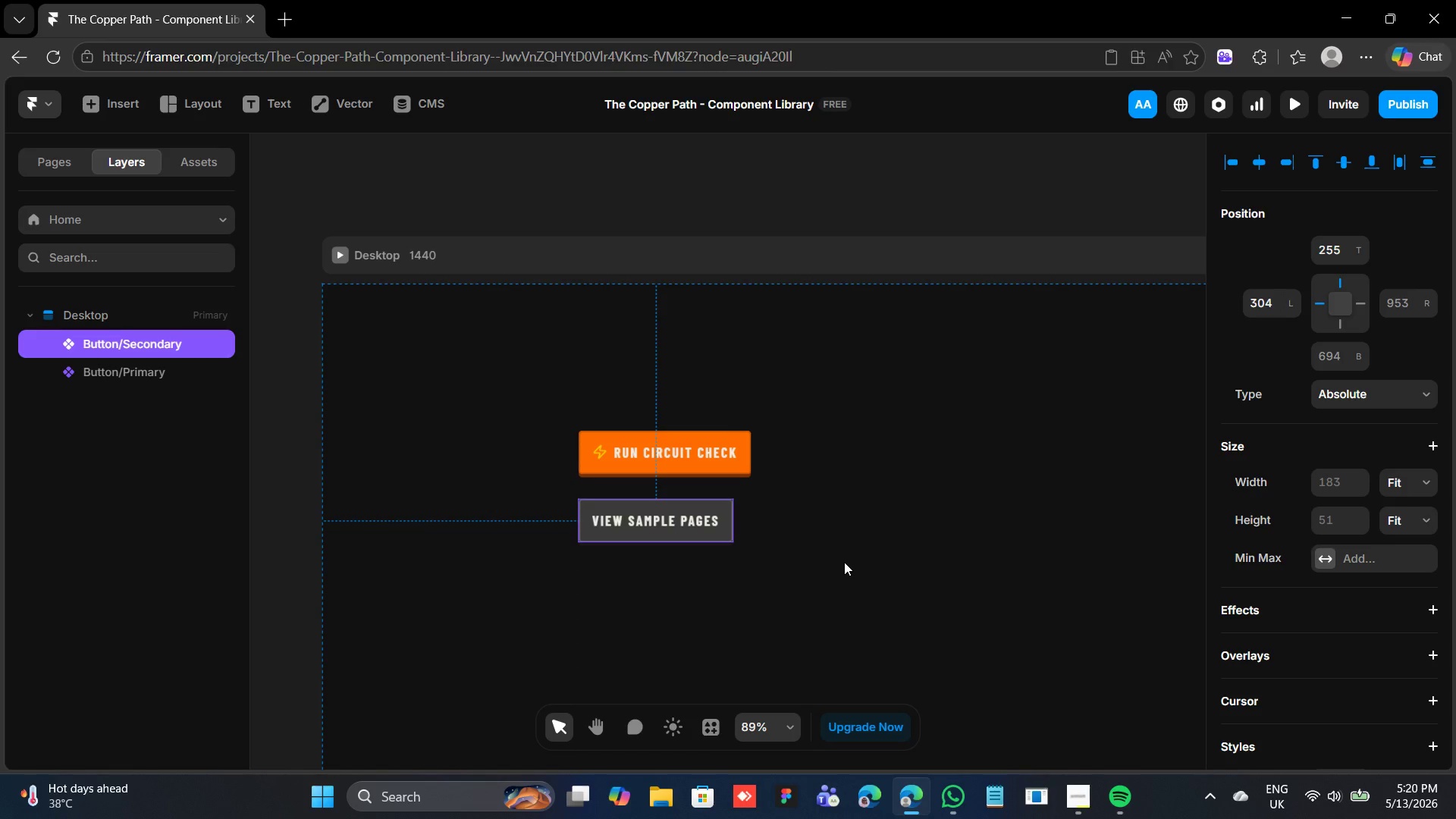 
key(F)
 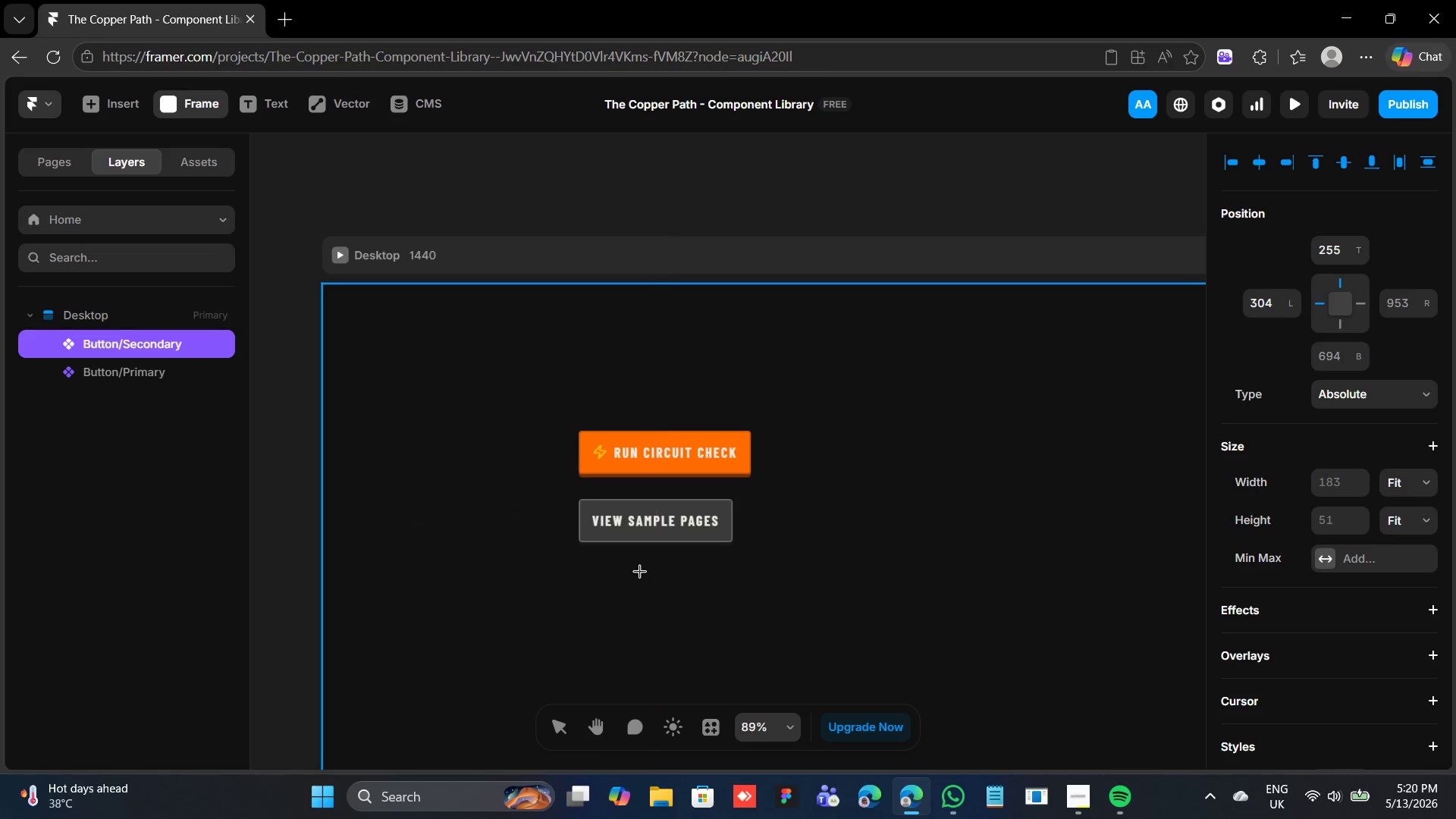 
left_click_drag(start_coordinate=[588, 574], to_coordinate=[761, 623])
 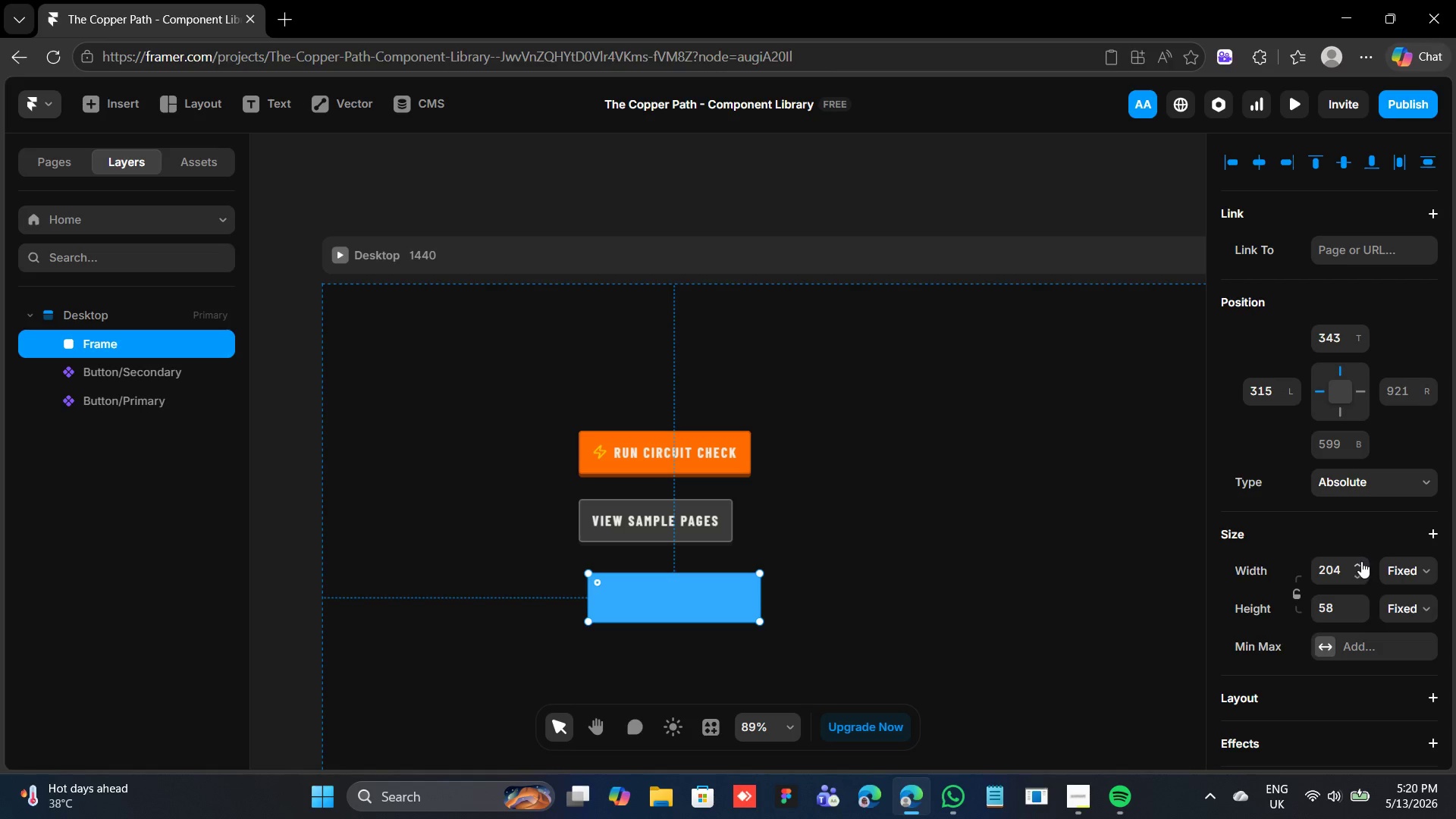 
left_click([1362, 560])
 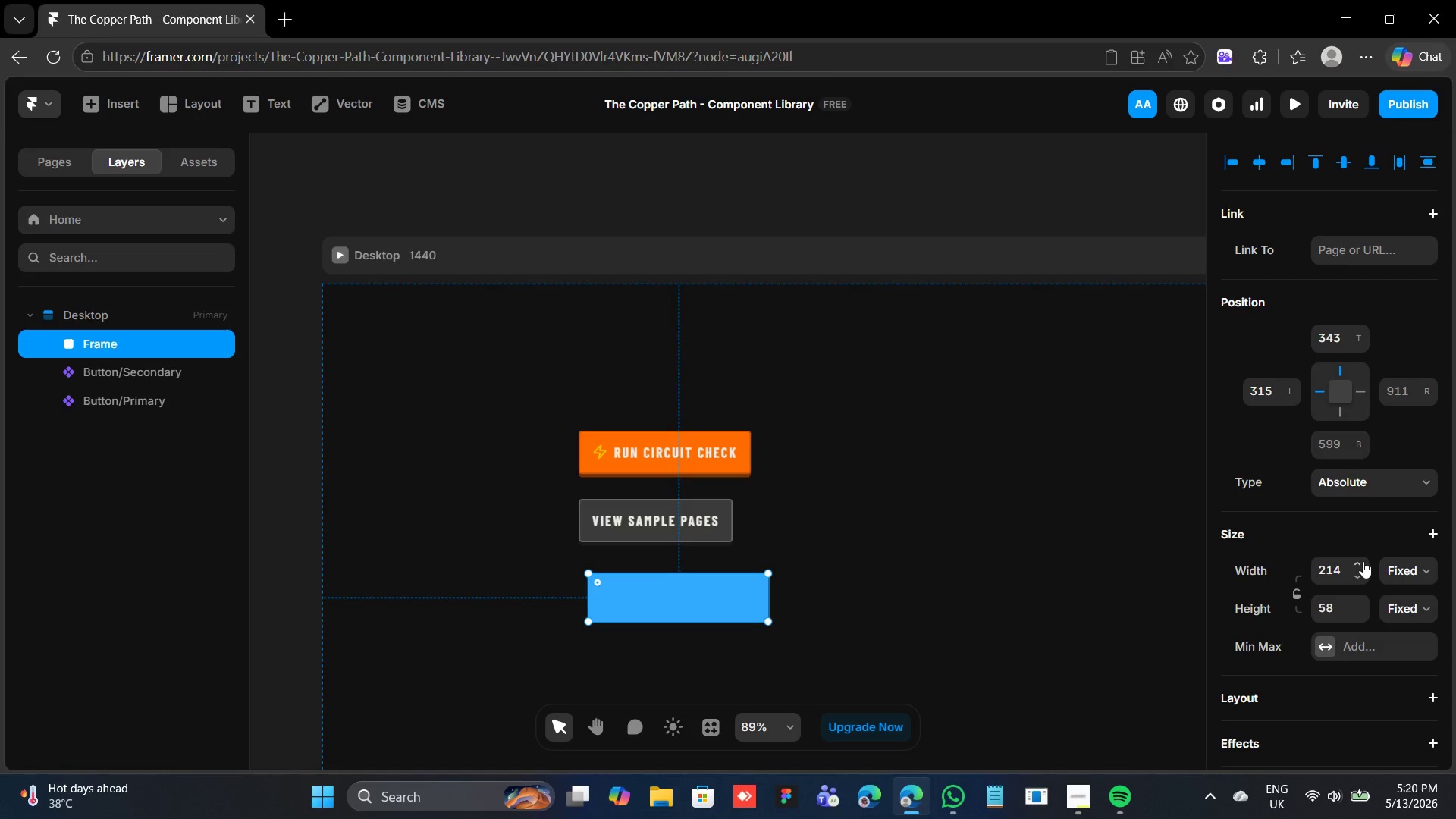 
double_click([1363, 561])
 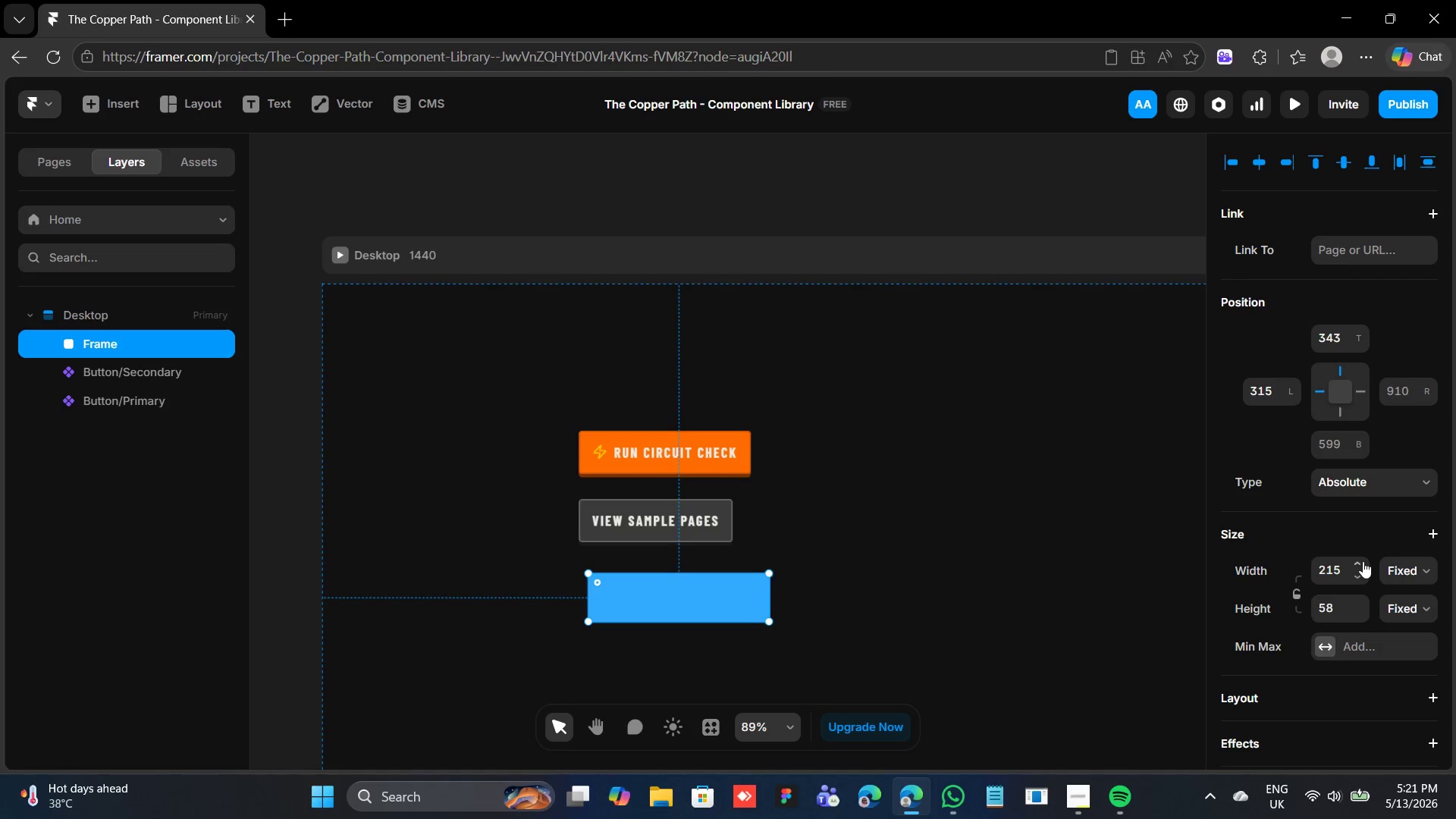 
triple_click([1363, 561])
 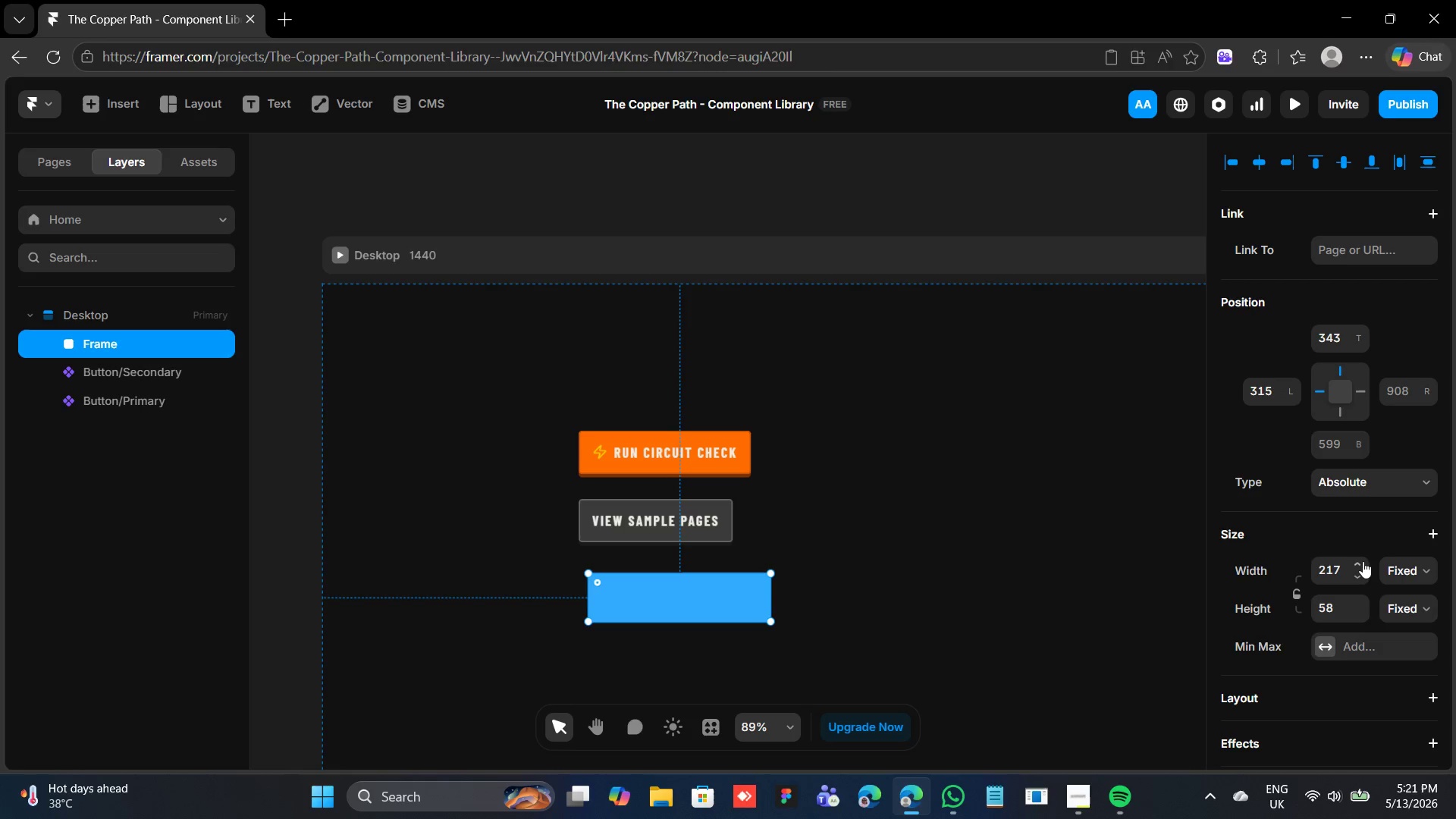 
triple_click([1363, 561])
 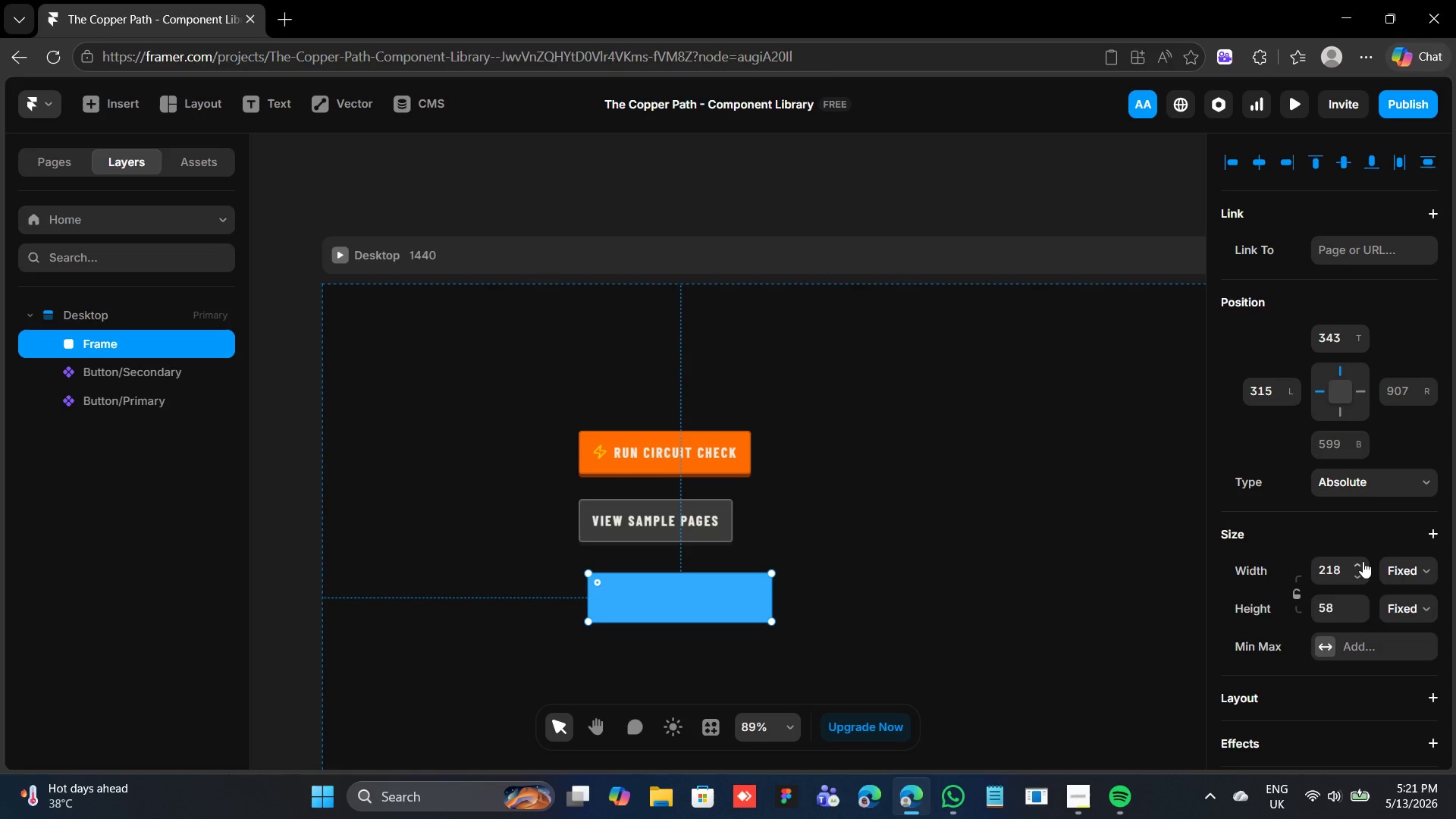 
triple_click([1363, 561])
 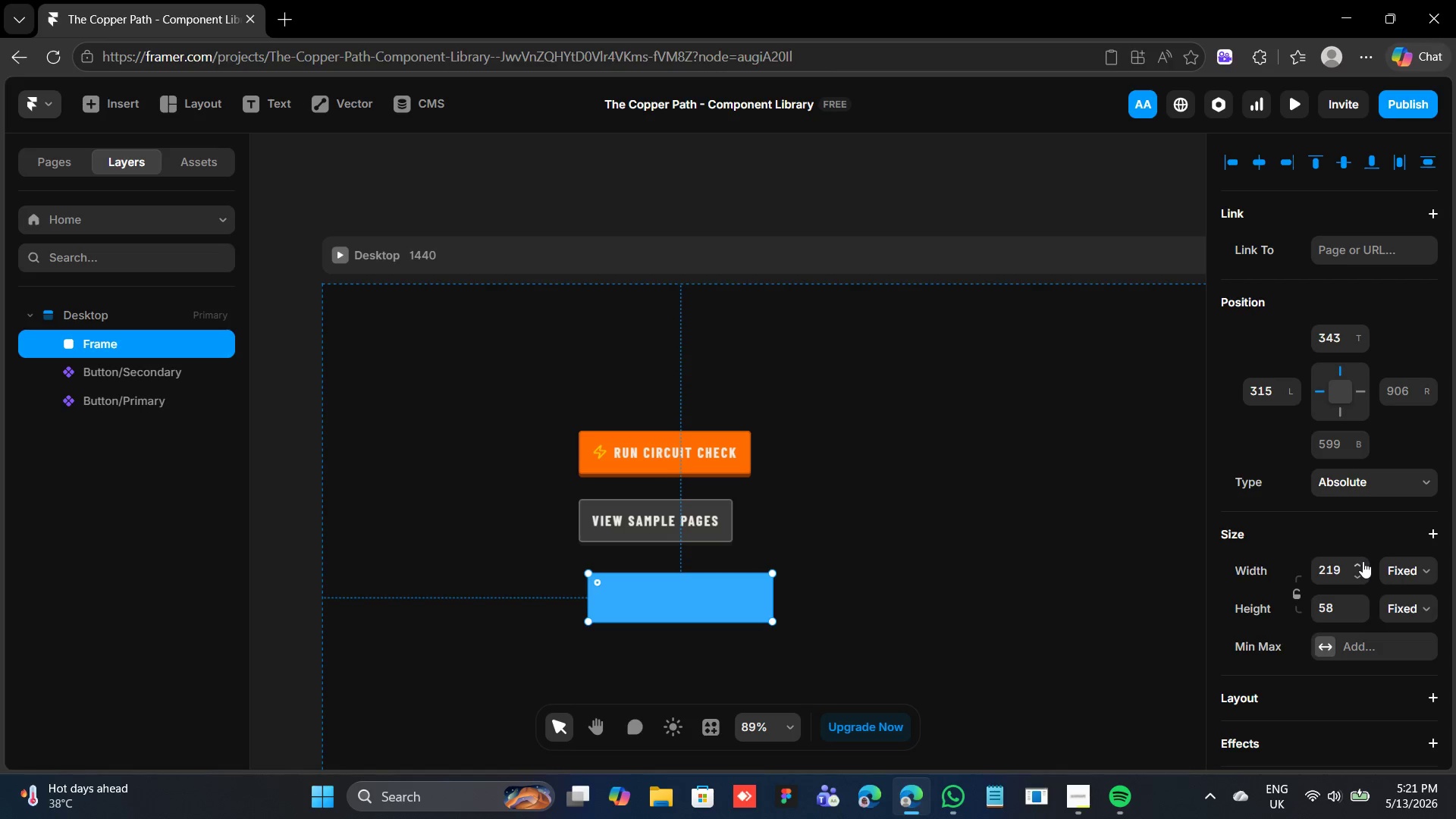 
triple_click([1363, 561])
 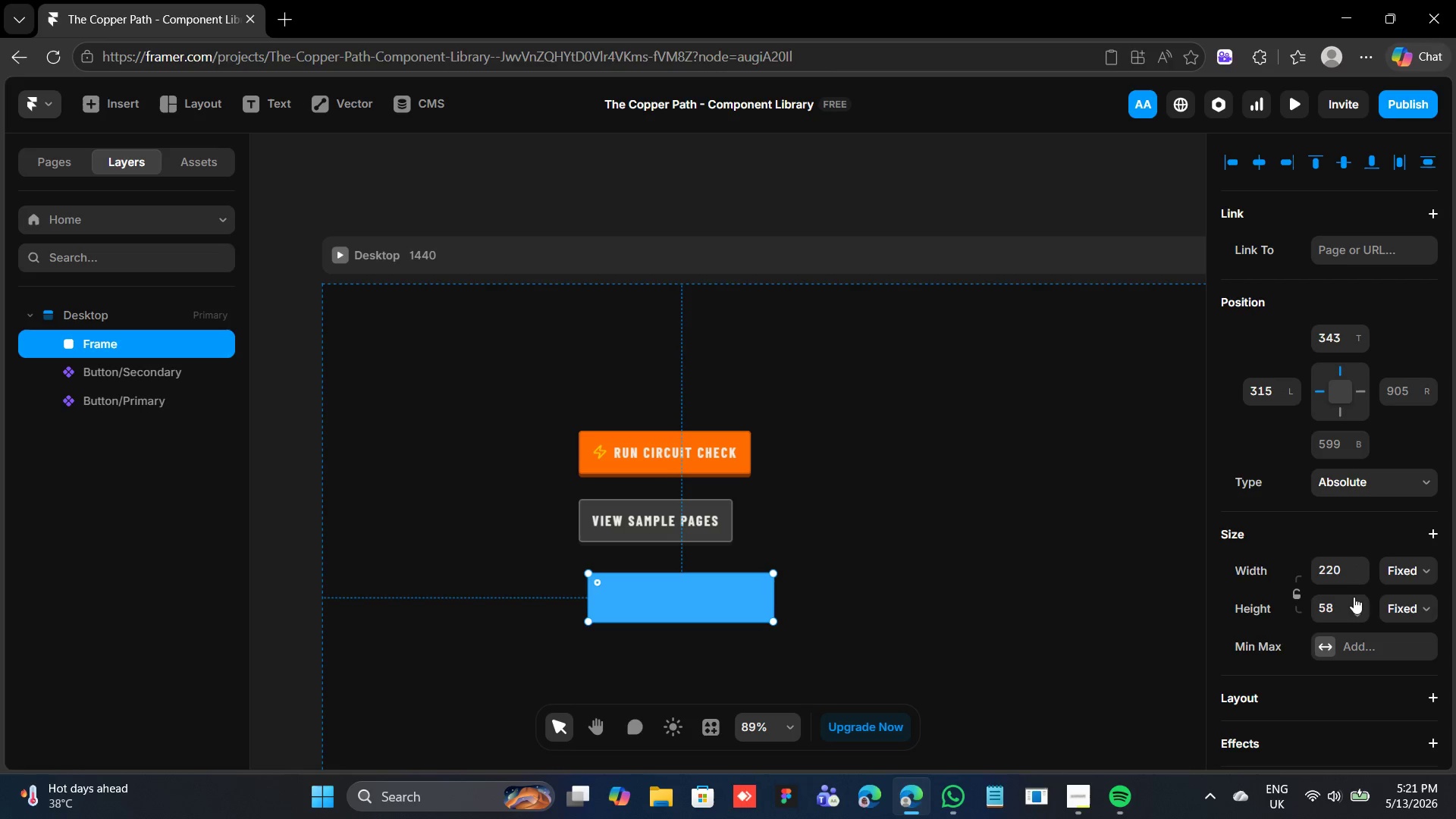 
double_click([1363, 613])
 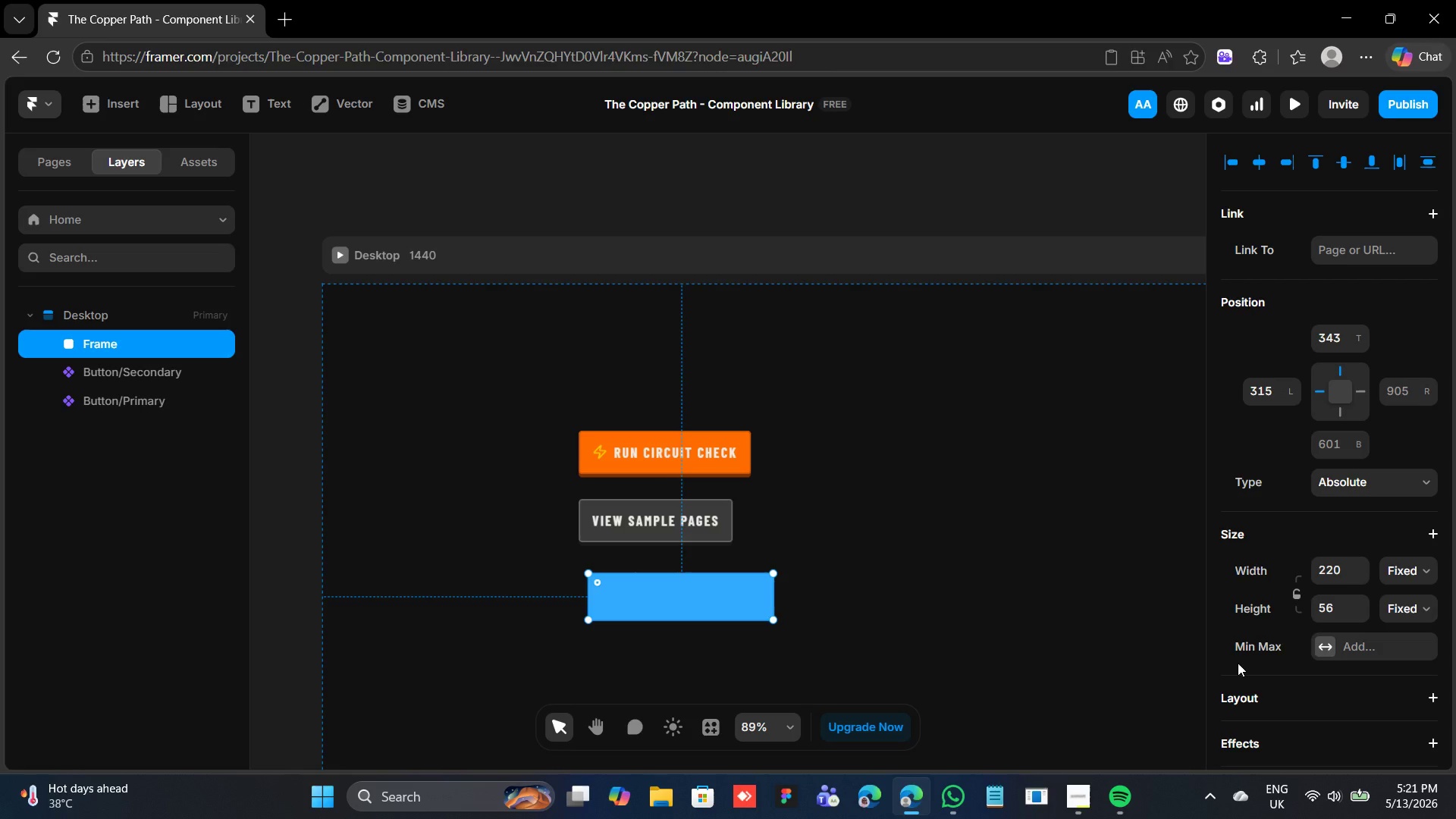 
scroll: coordinate [1294, 635], scroll_direction: down, amount: 5.0
 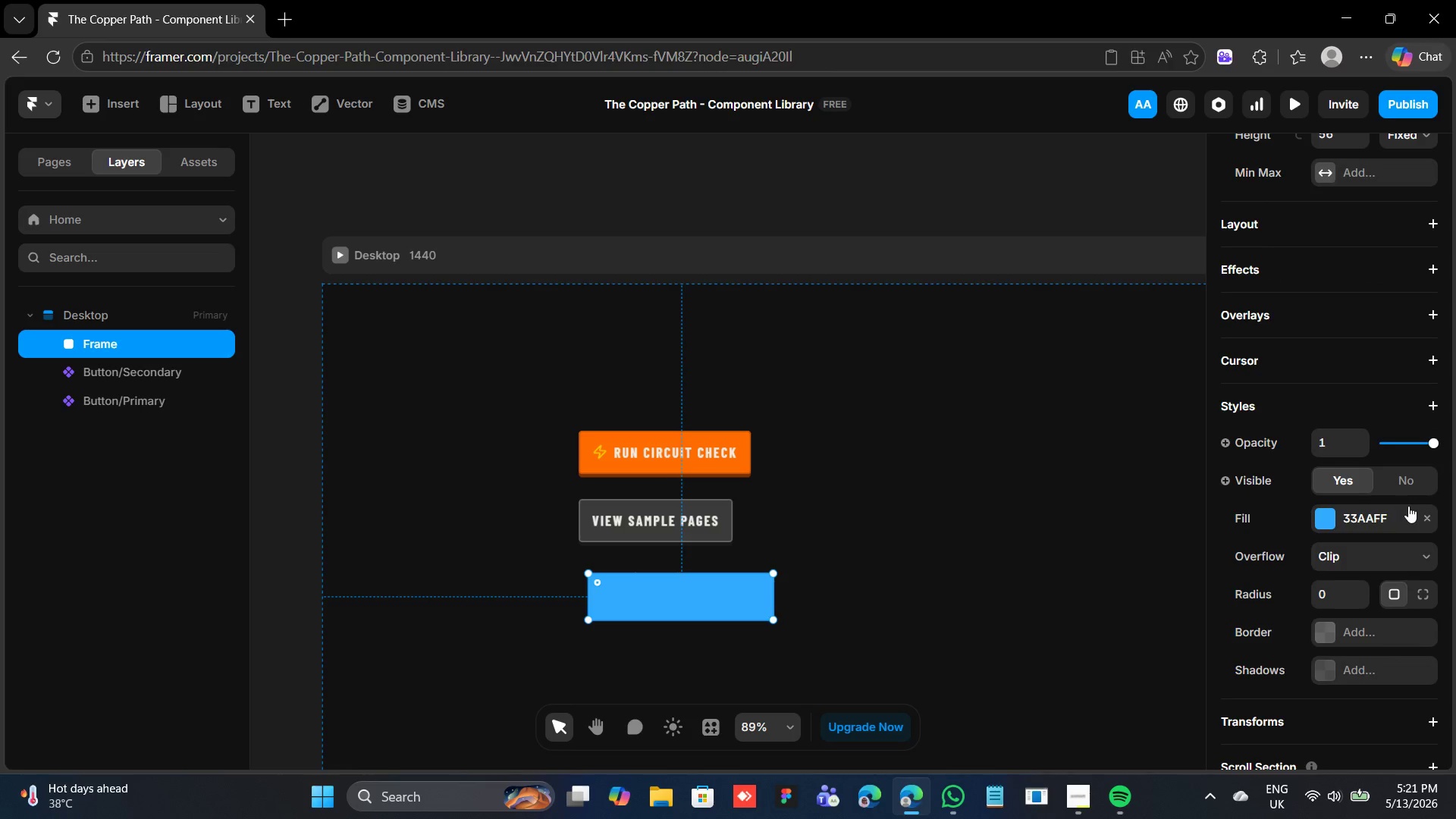 
mouse_move([1430, 532])
 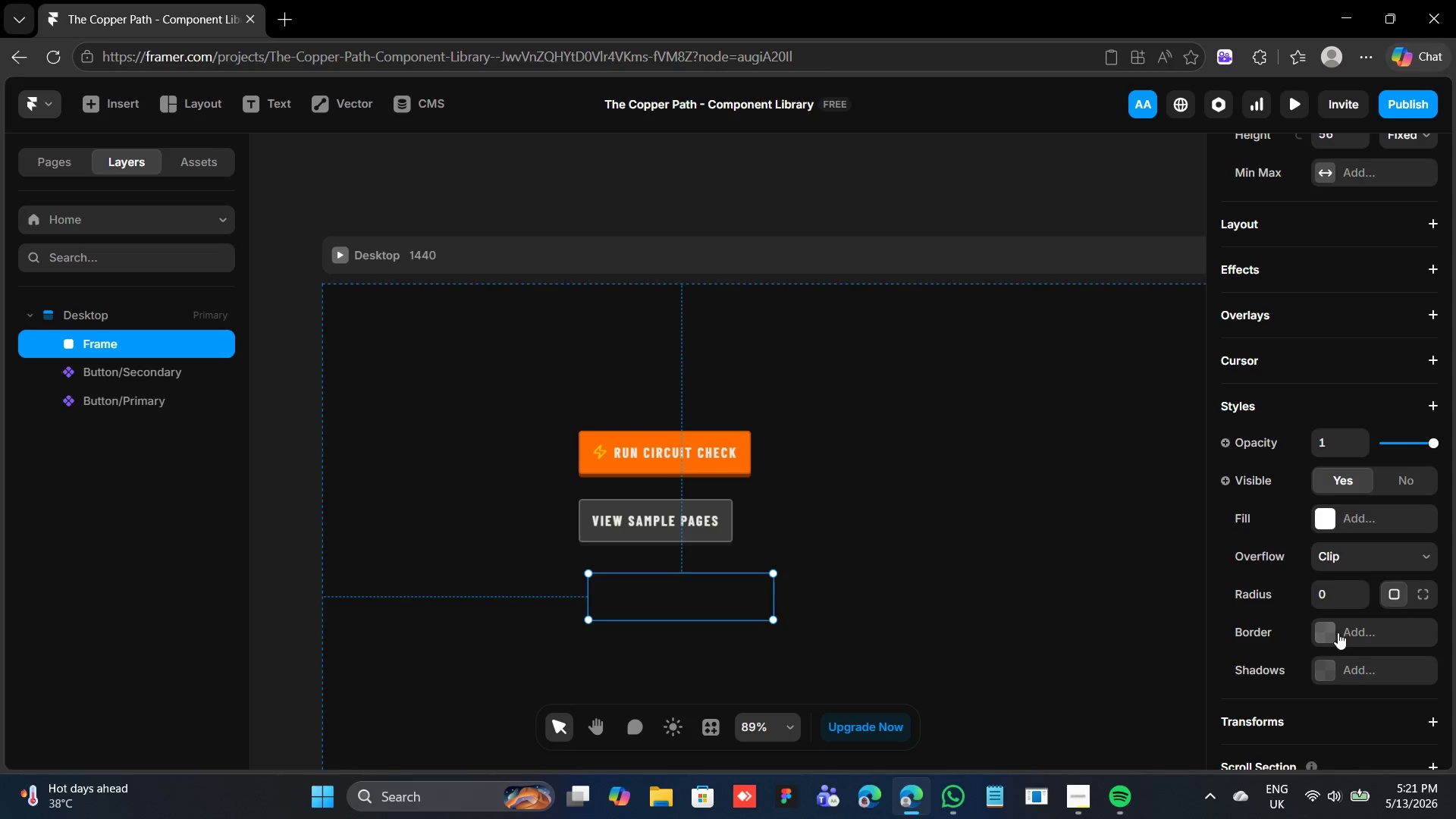 
left_click([1323, 629])
 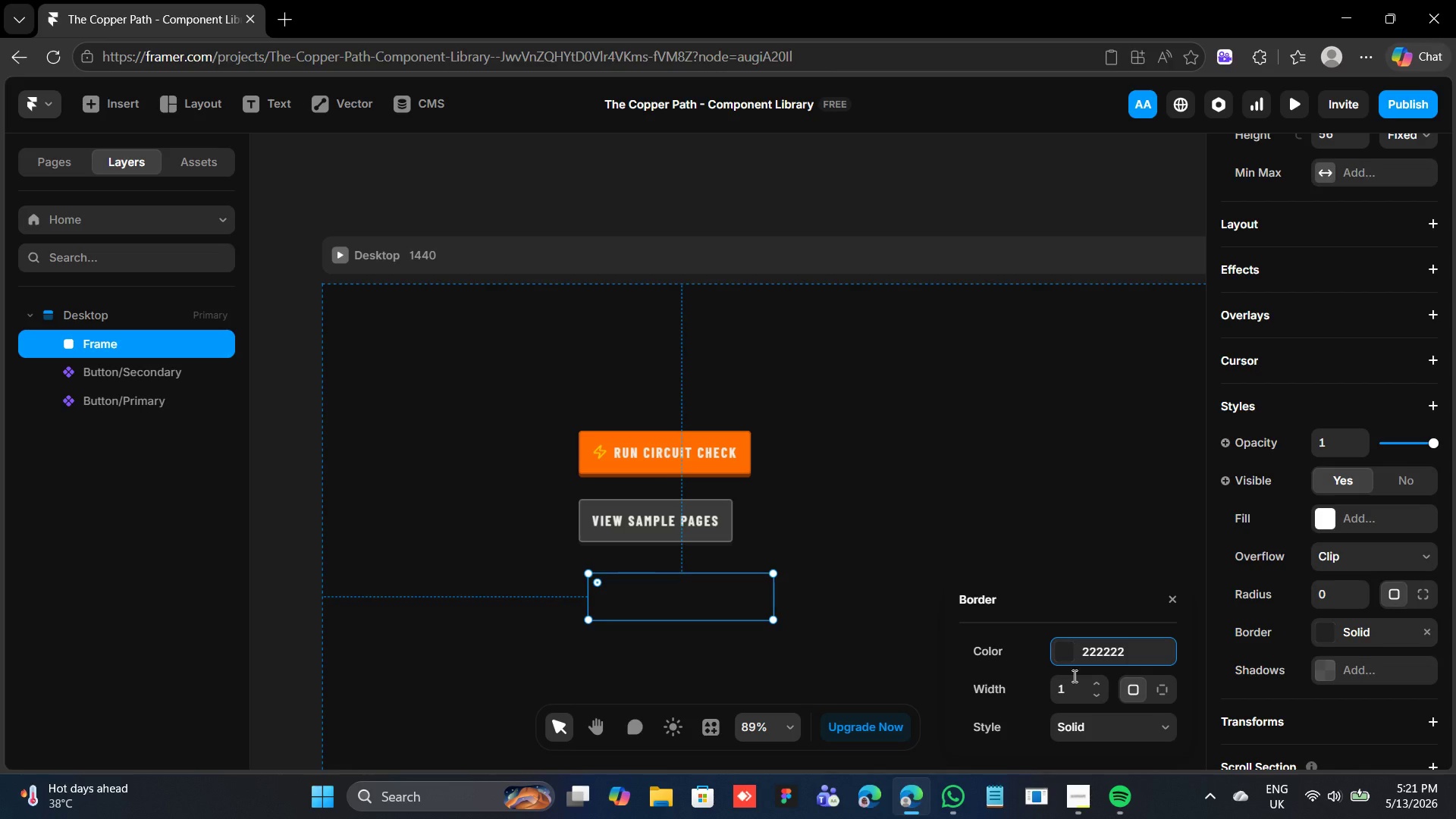 
mouse_move([1096, 697])
 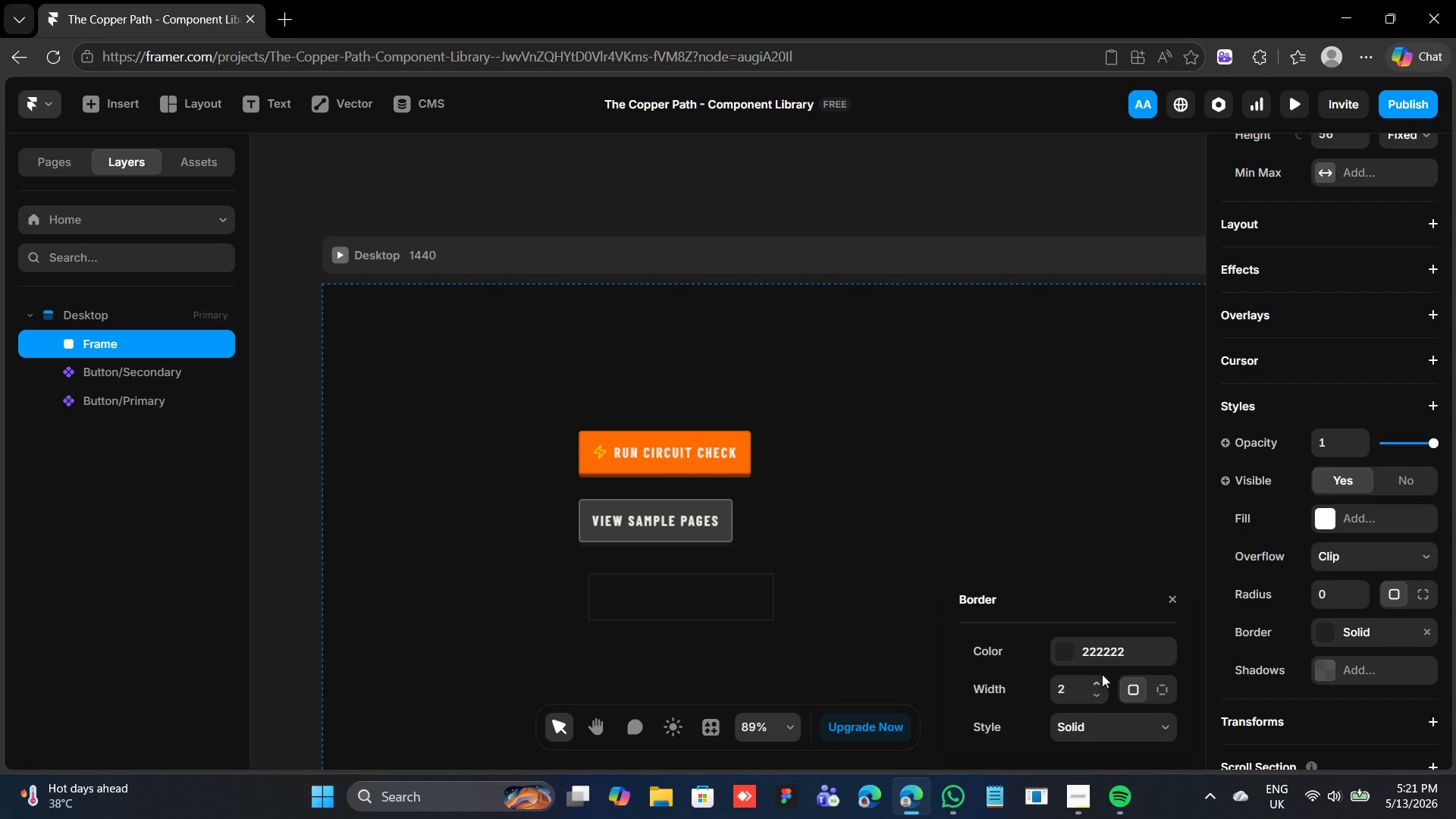 
left_click([1064, 654])
 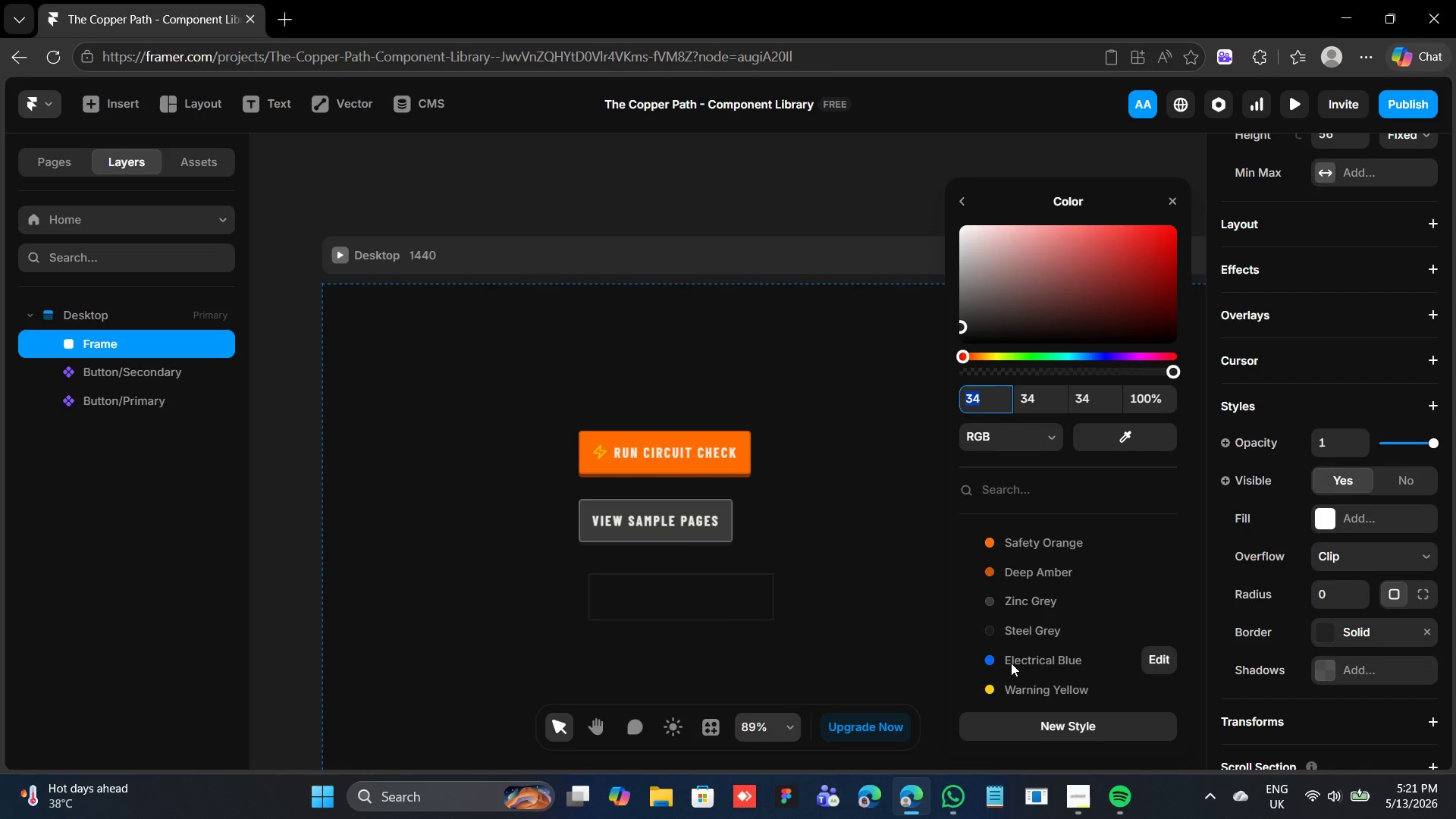 
left_click([1010, 662])
 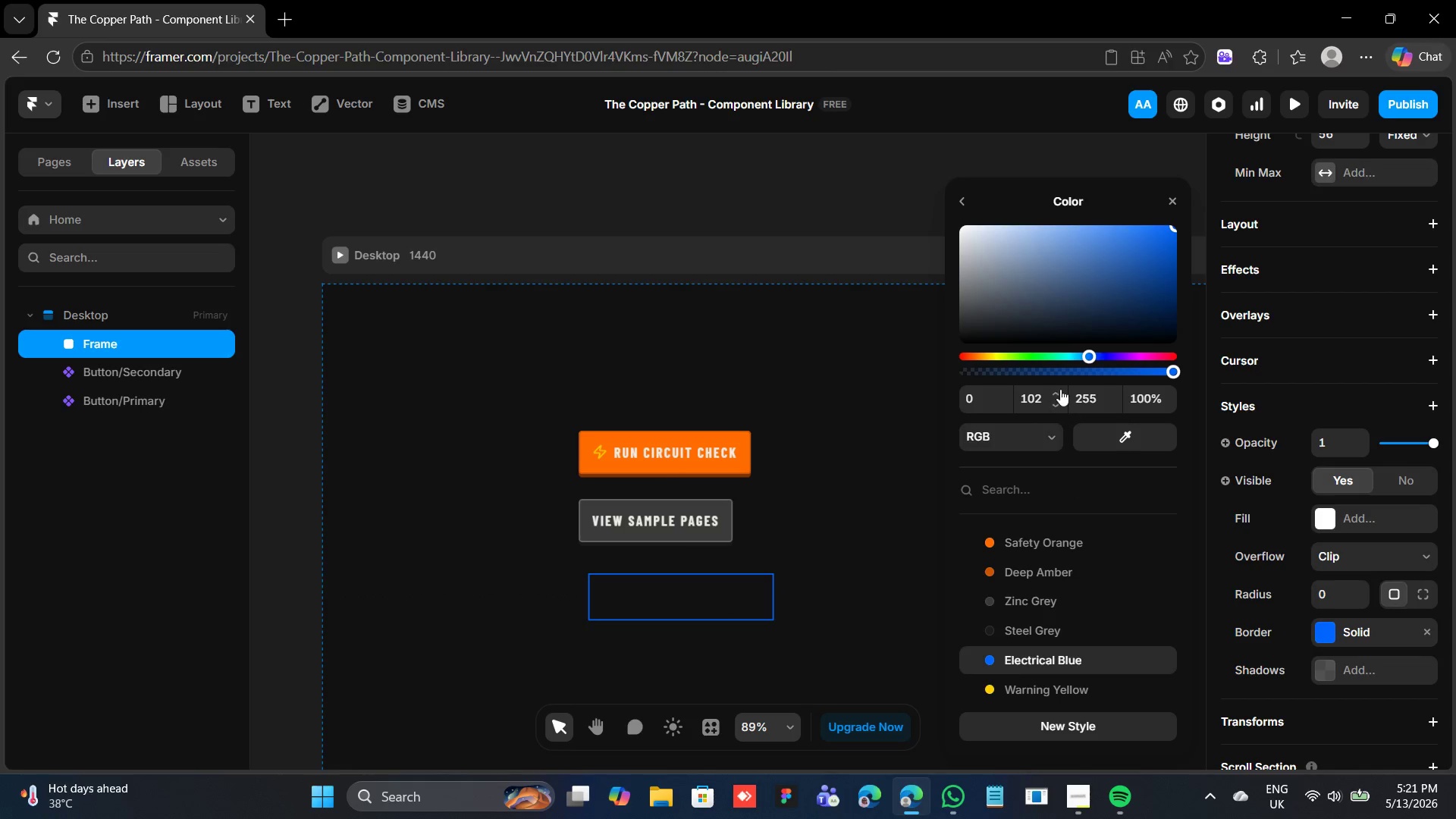 
left_click([1025, 428])
 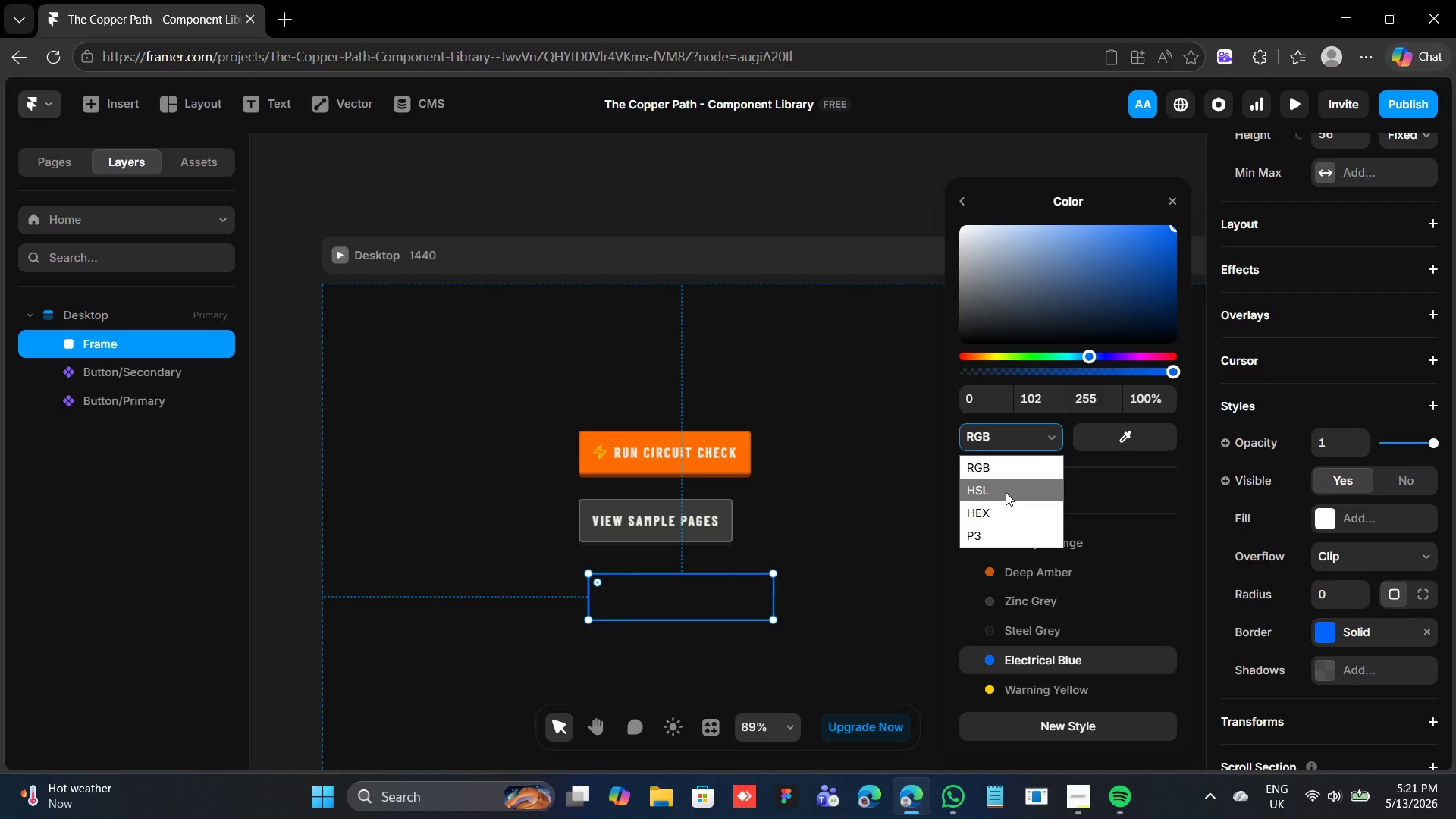 
left_click([1002, 521])
 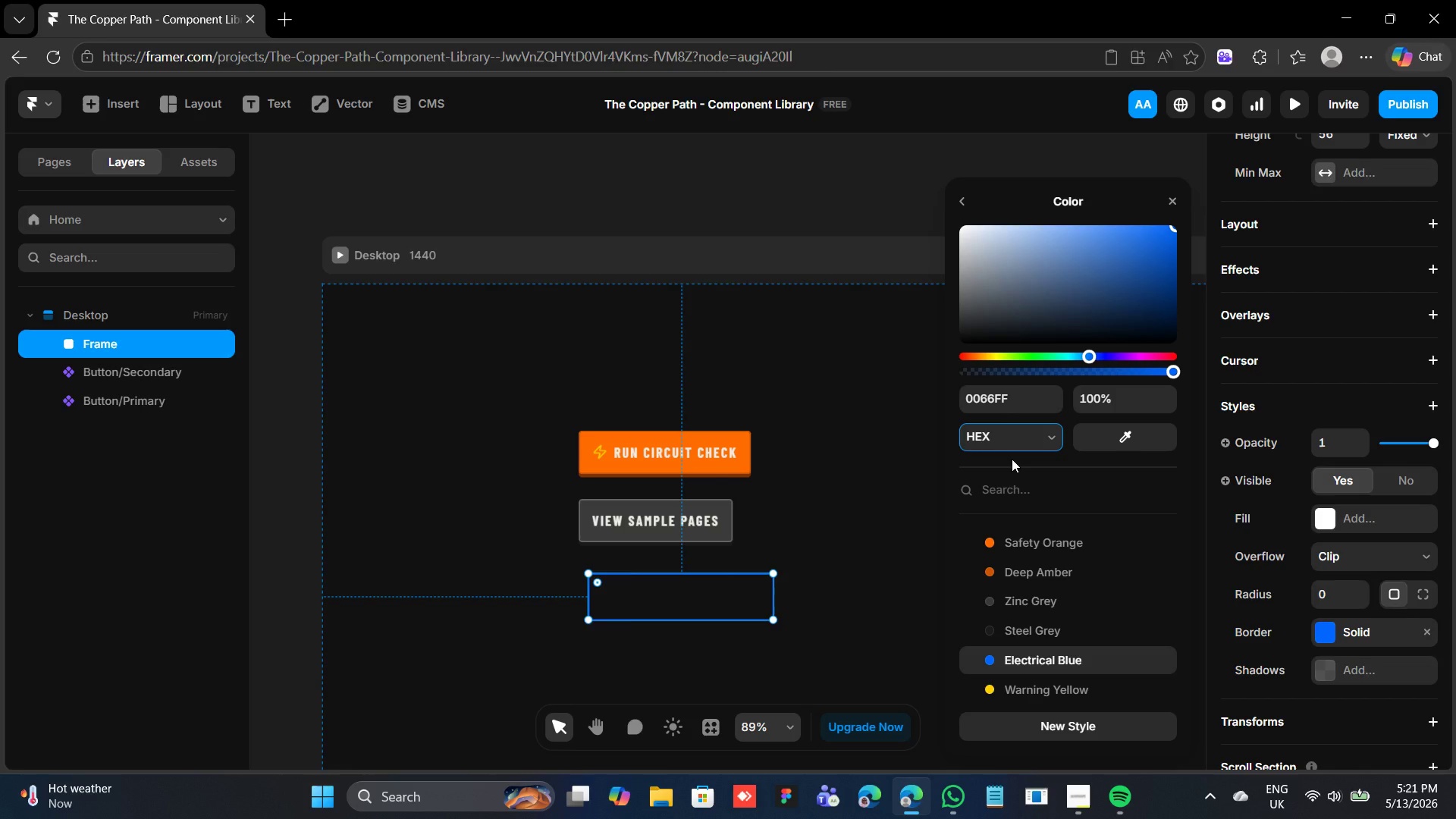 
wait(7.12)
 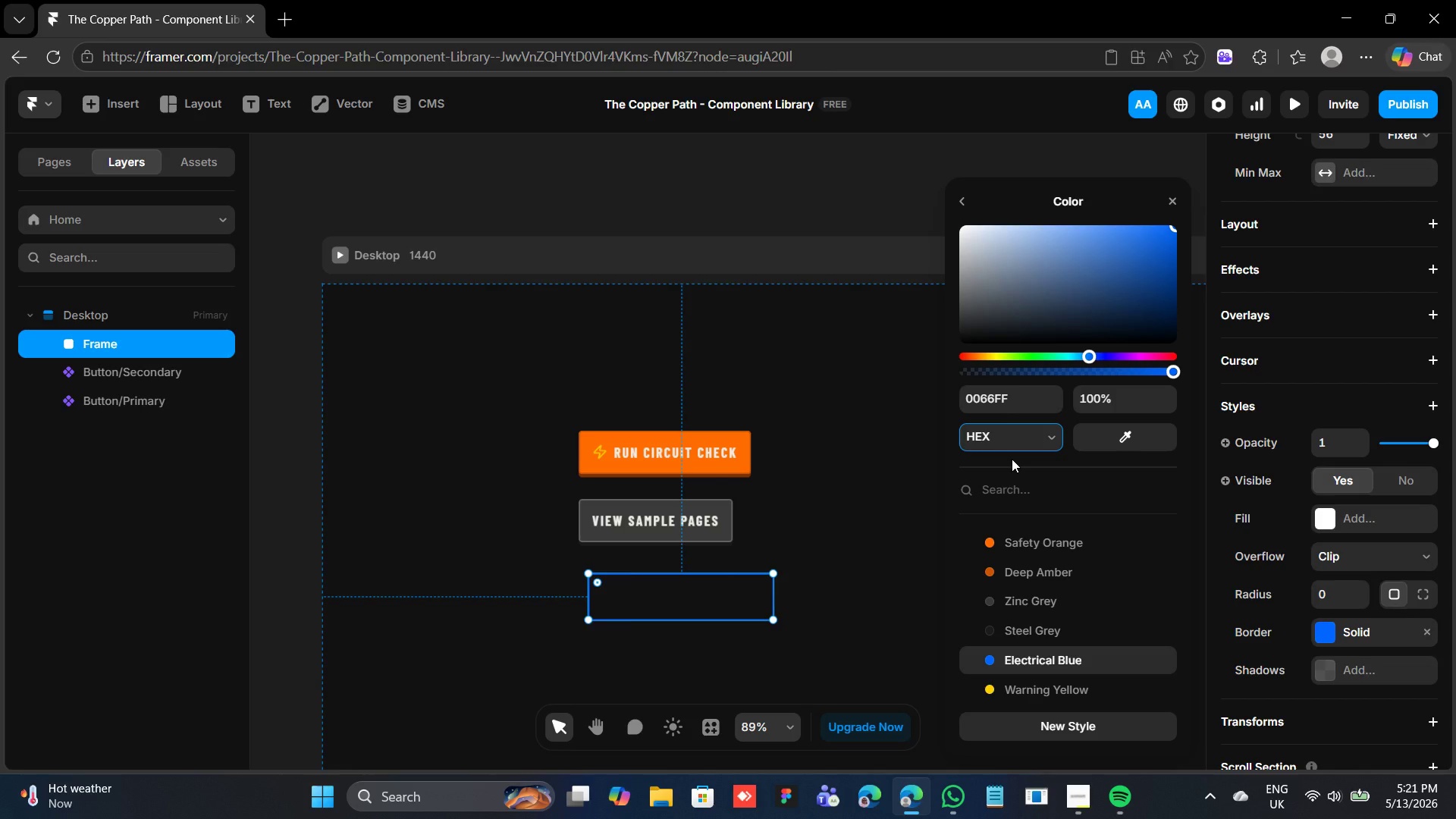 
left_click([1183, 198])
 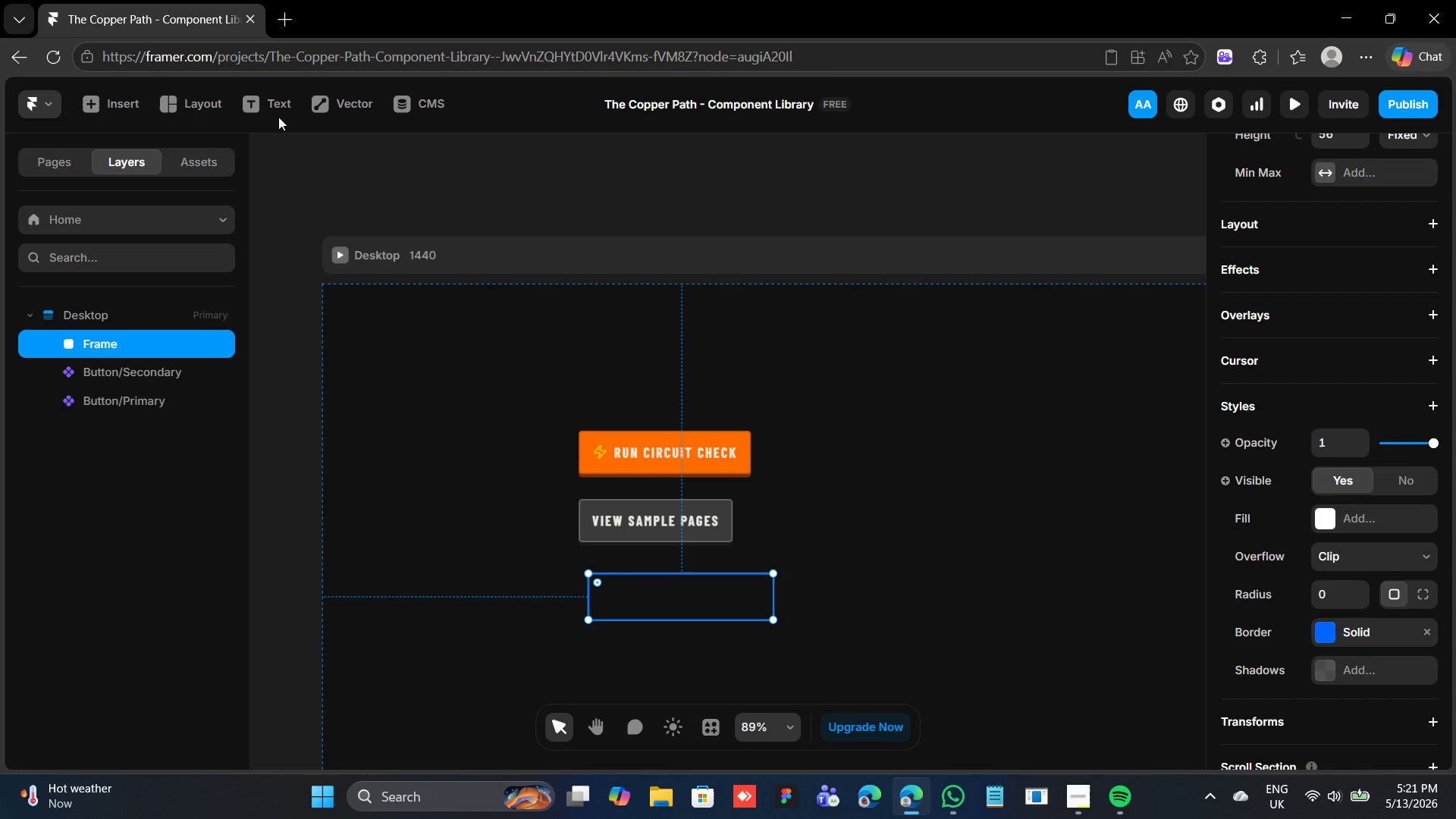 
left_click([252, 102])
 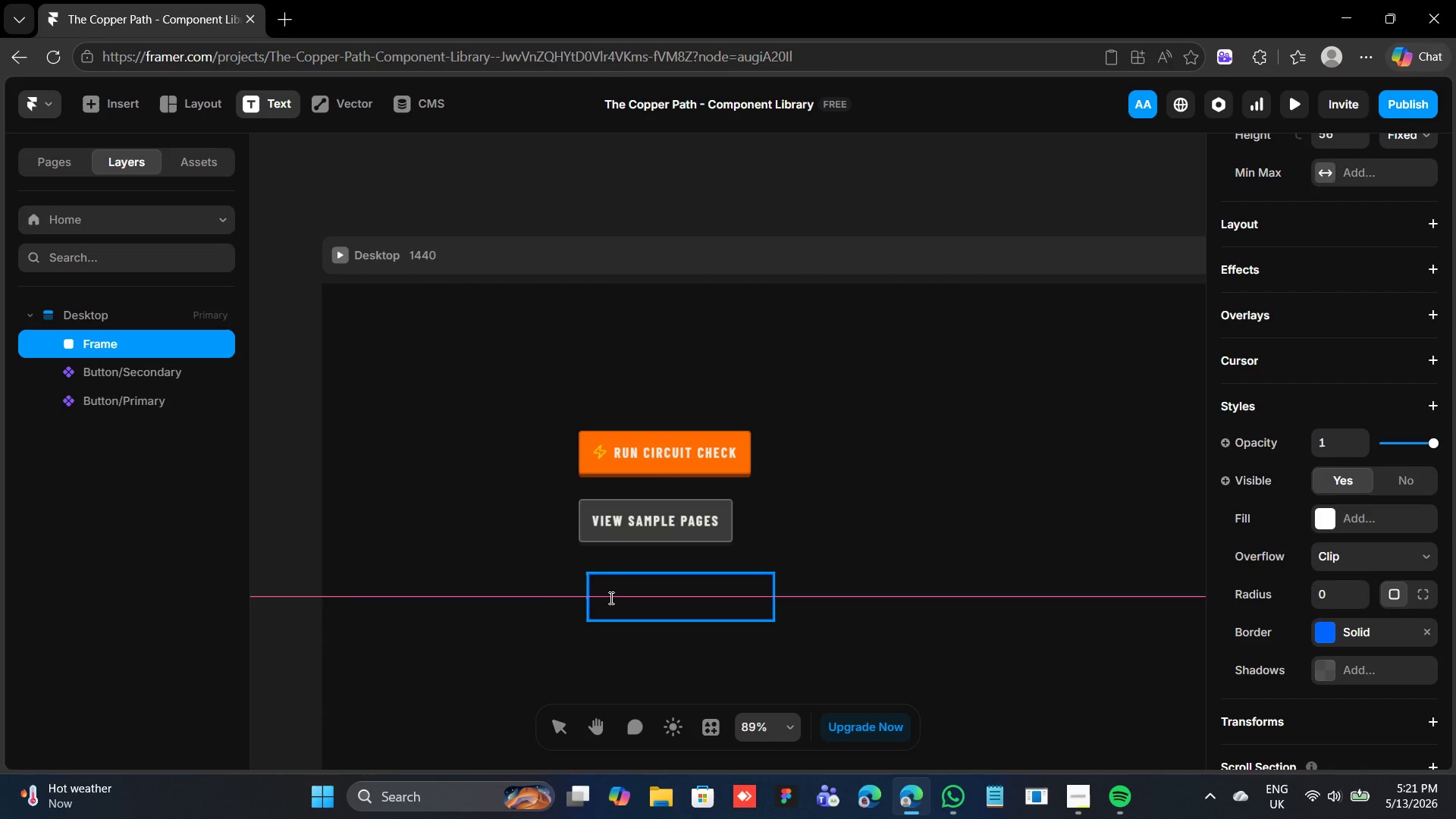 
left_click([599, 598])
 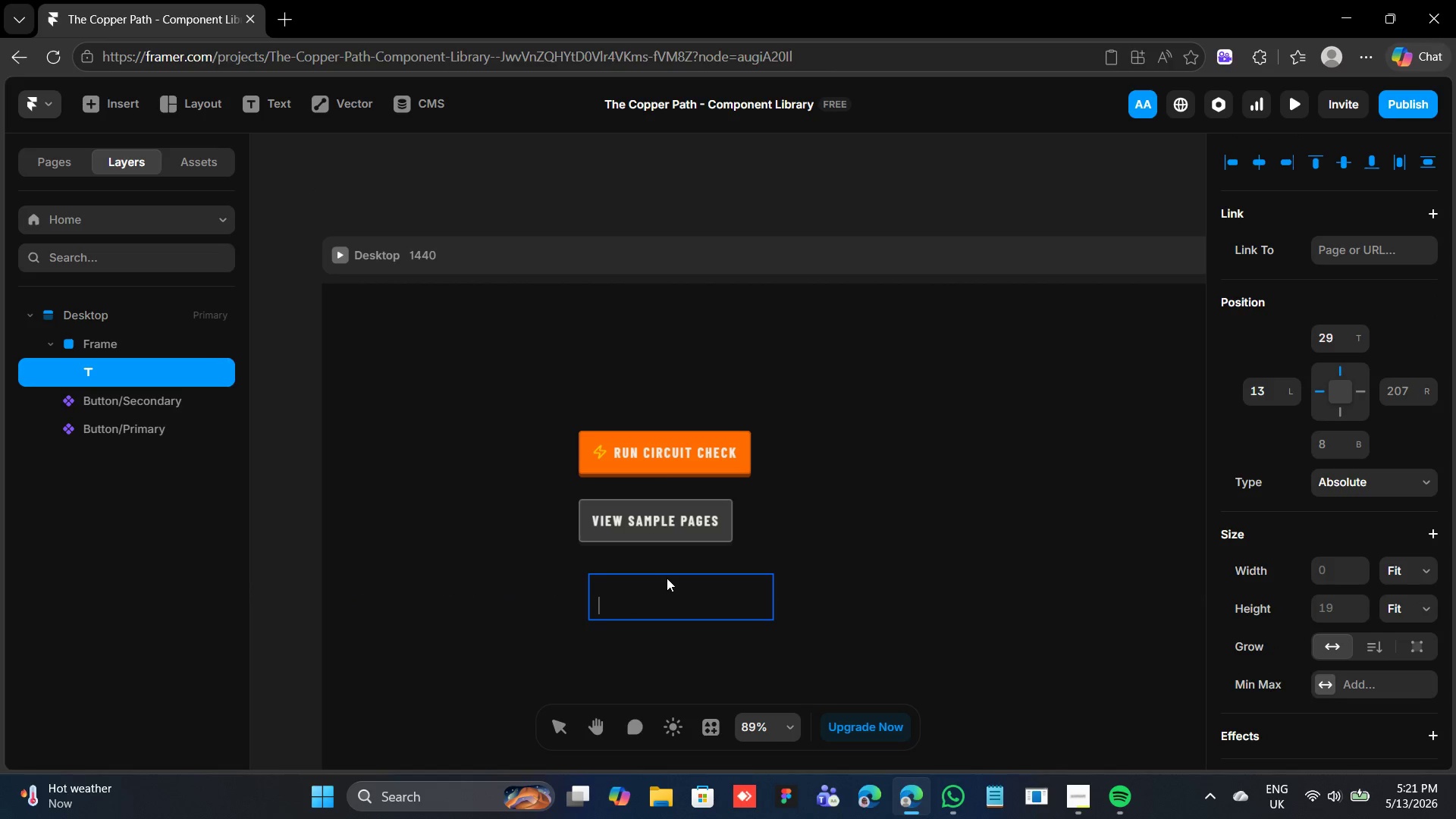 
type(RWW)
 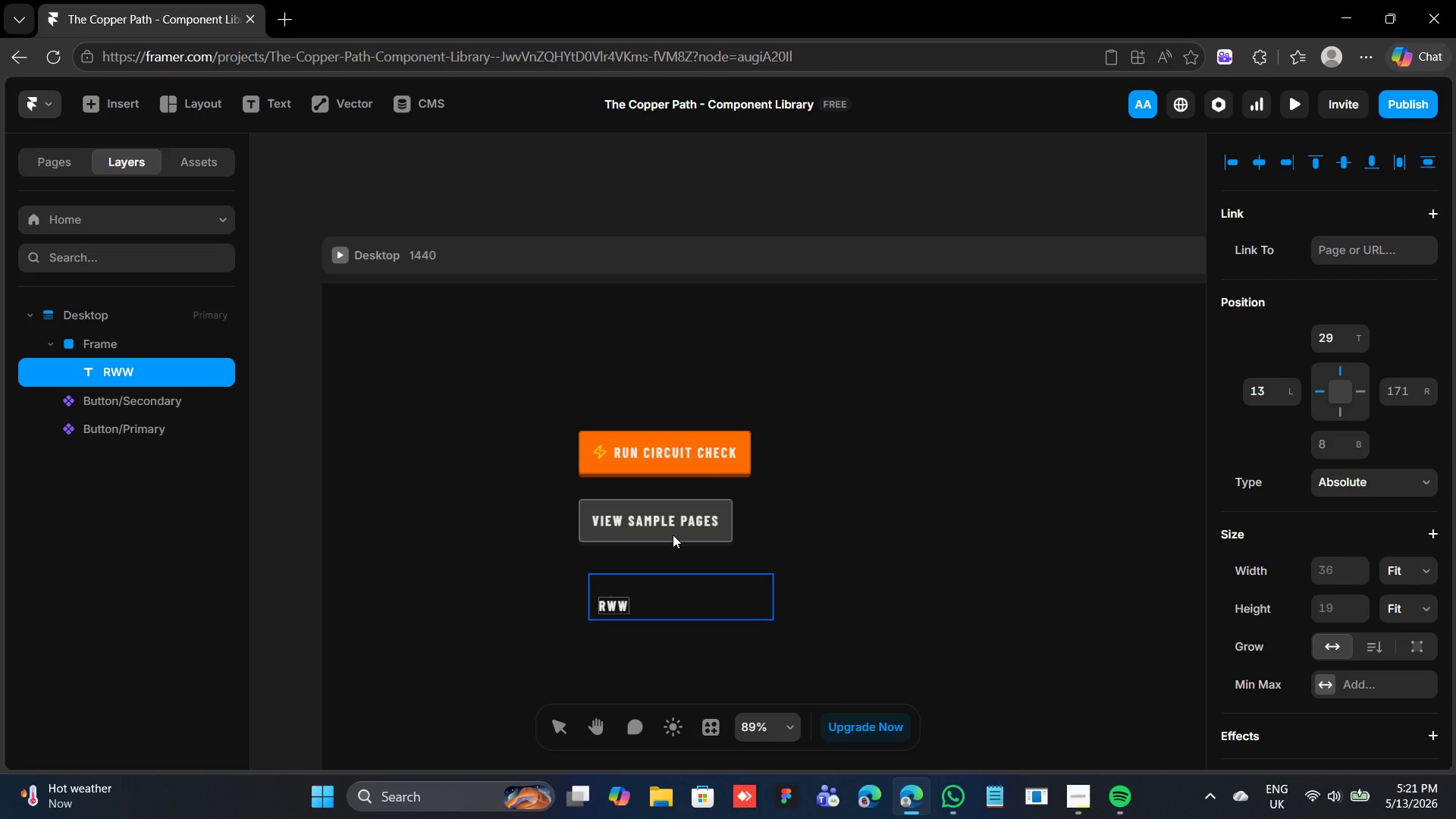 
key(Backspace)
key(Backspace)
type(EED)
 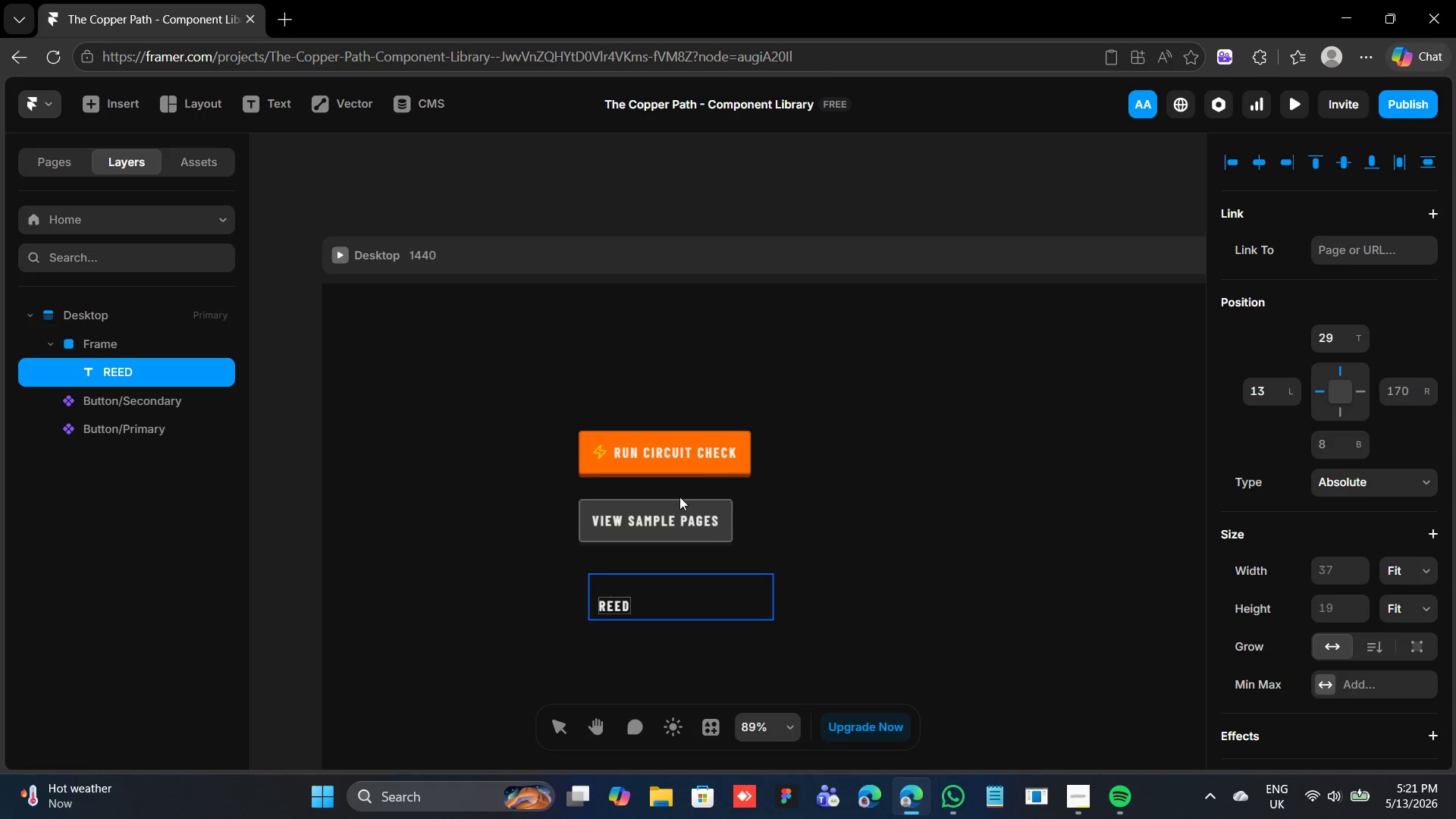 
key(Backspace)
 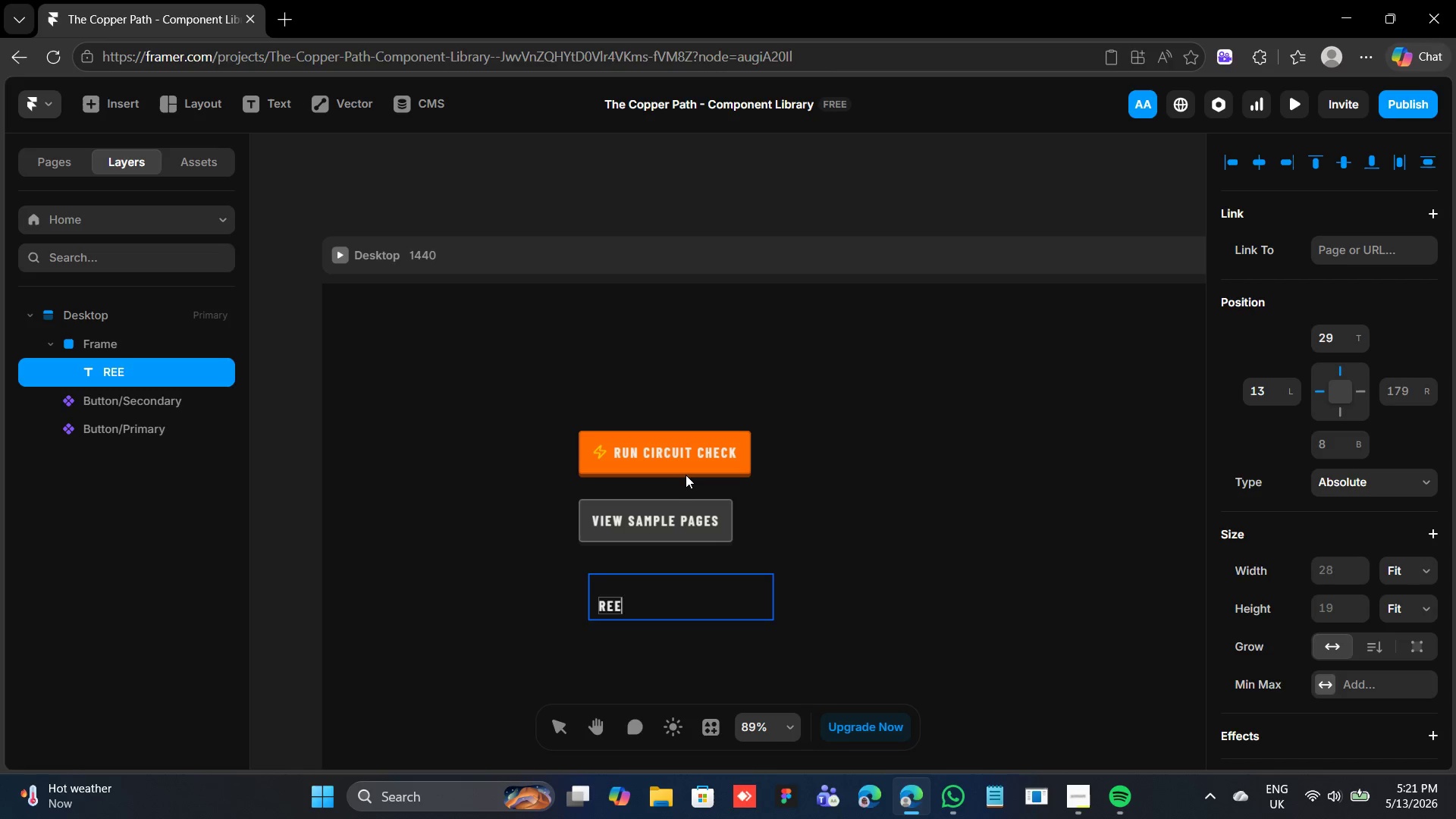 
key(Backspace)
 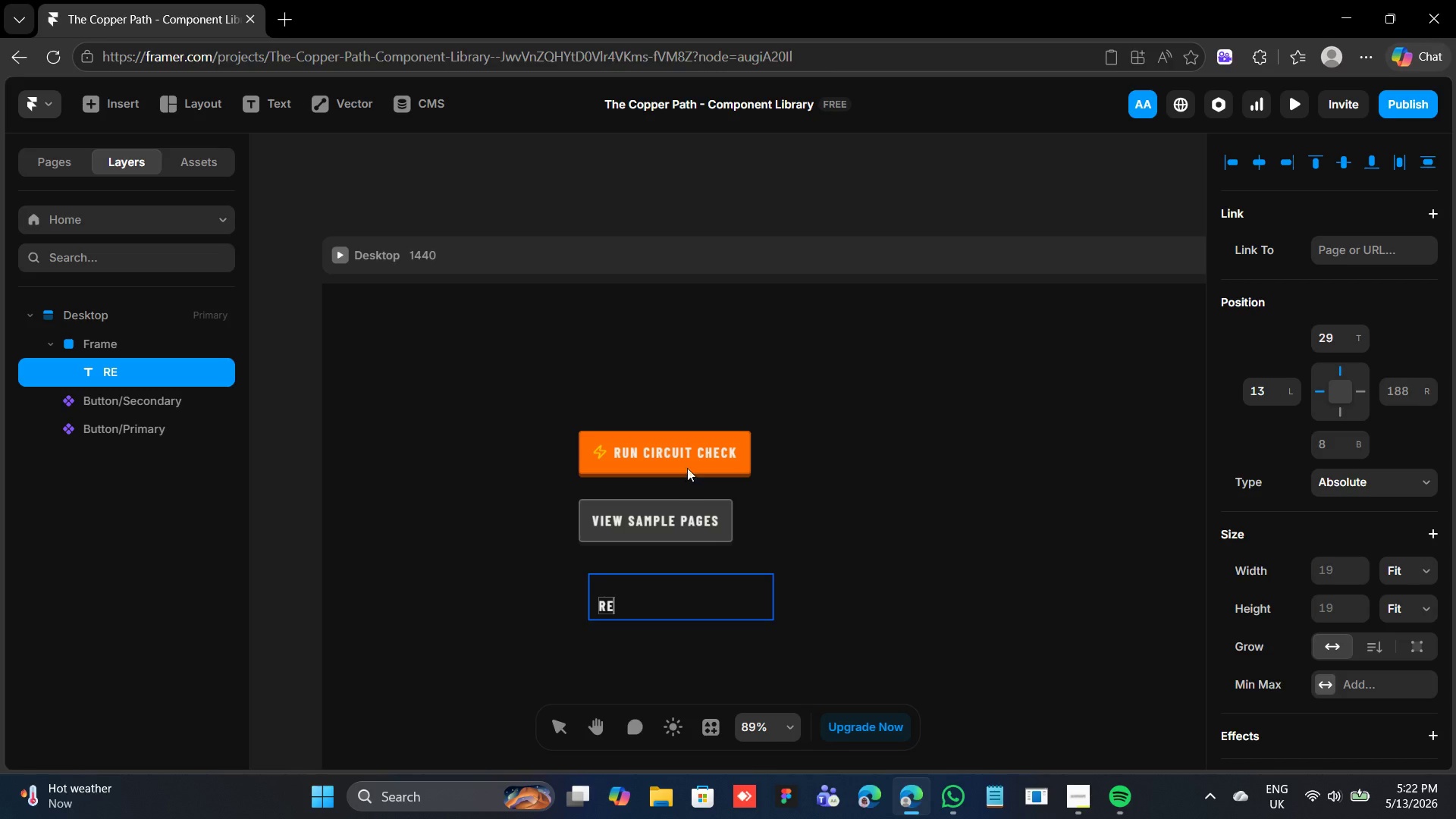 
wait(6.89)
 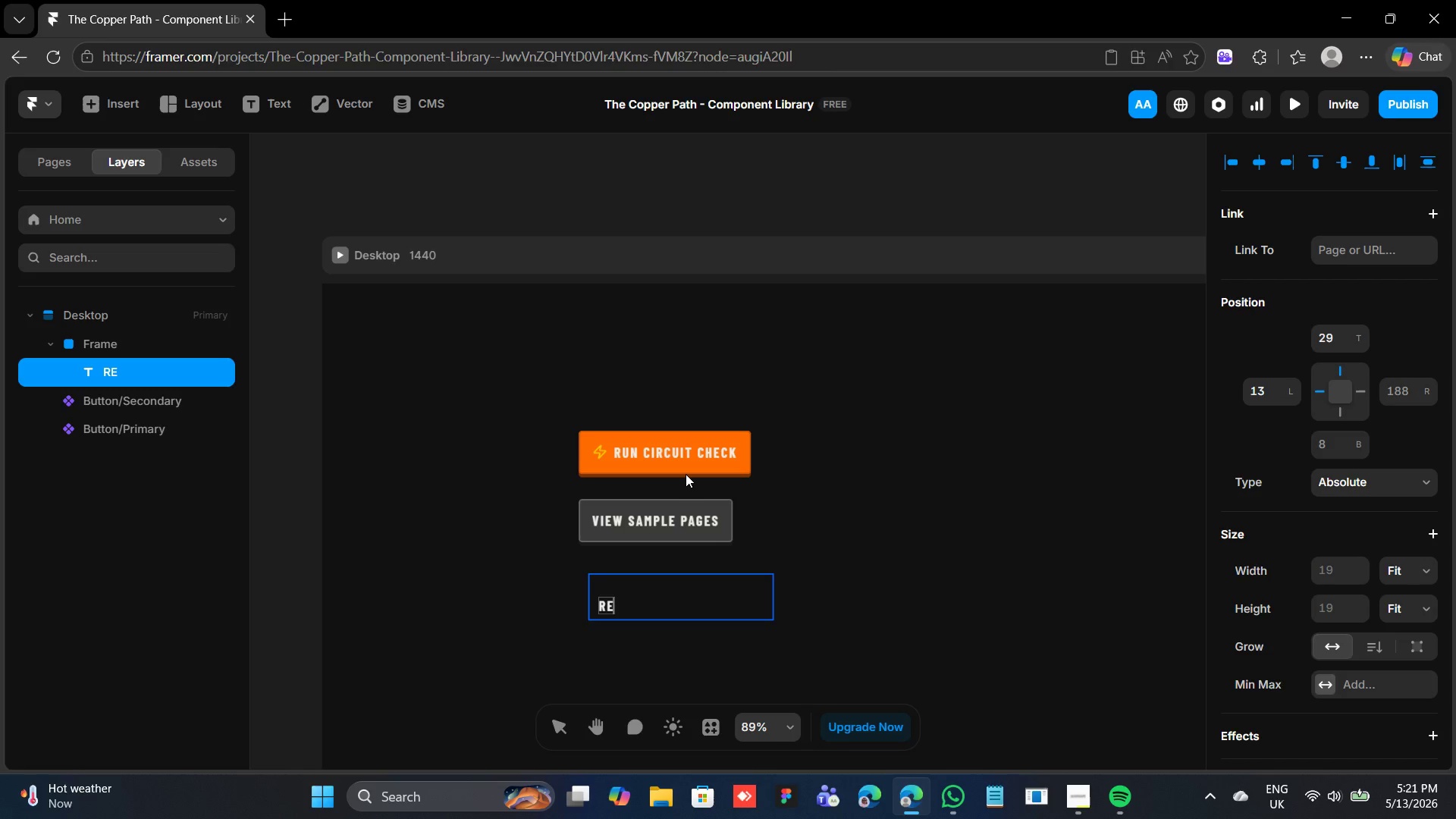 
type(AD THE FREE )
 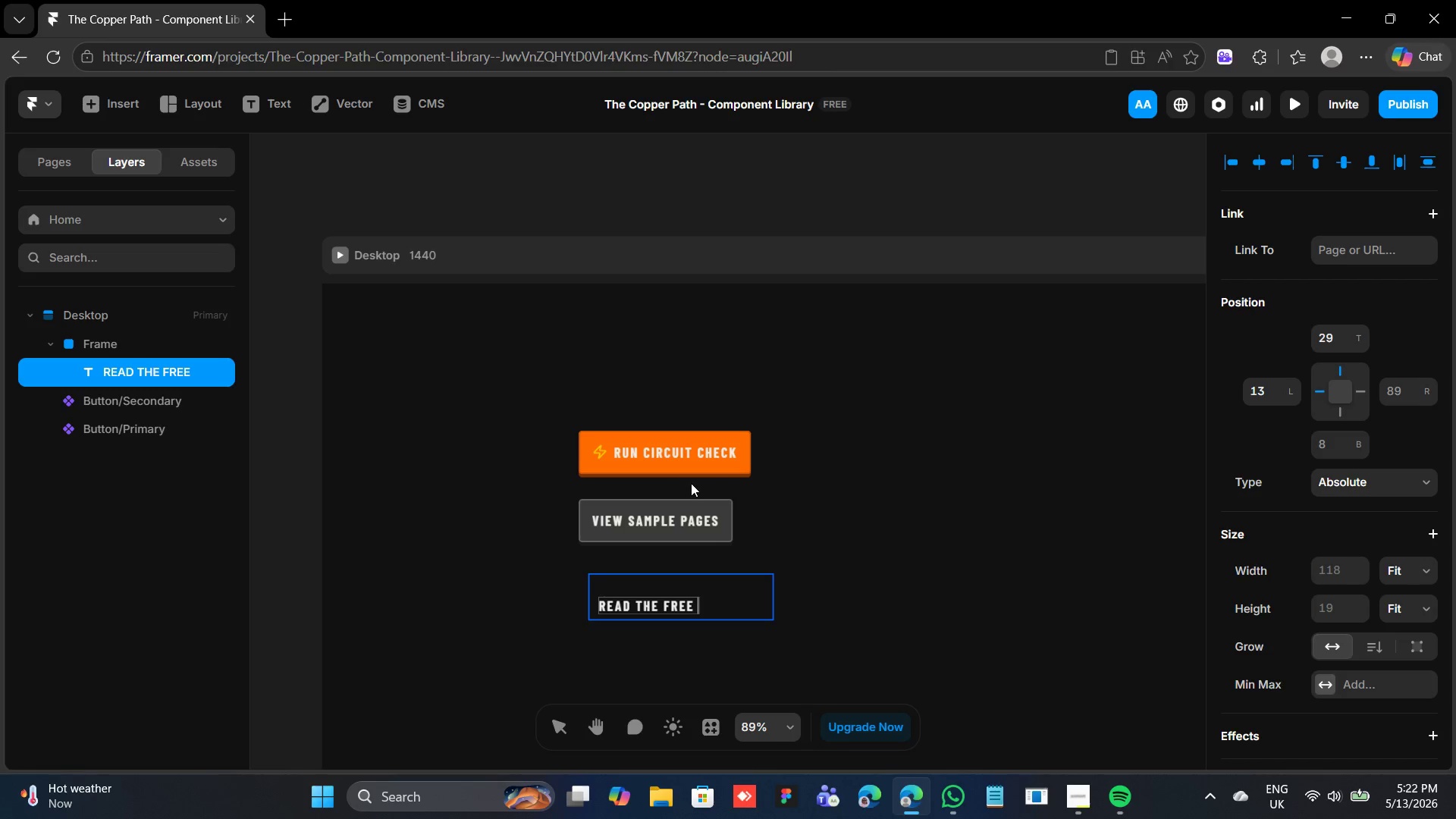 
wait(7.26)
 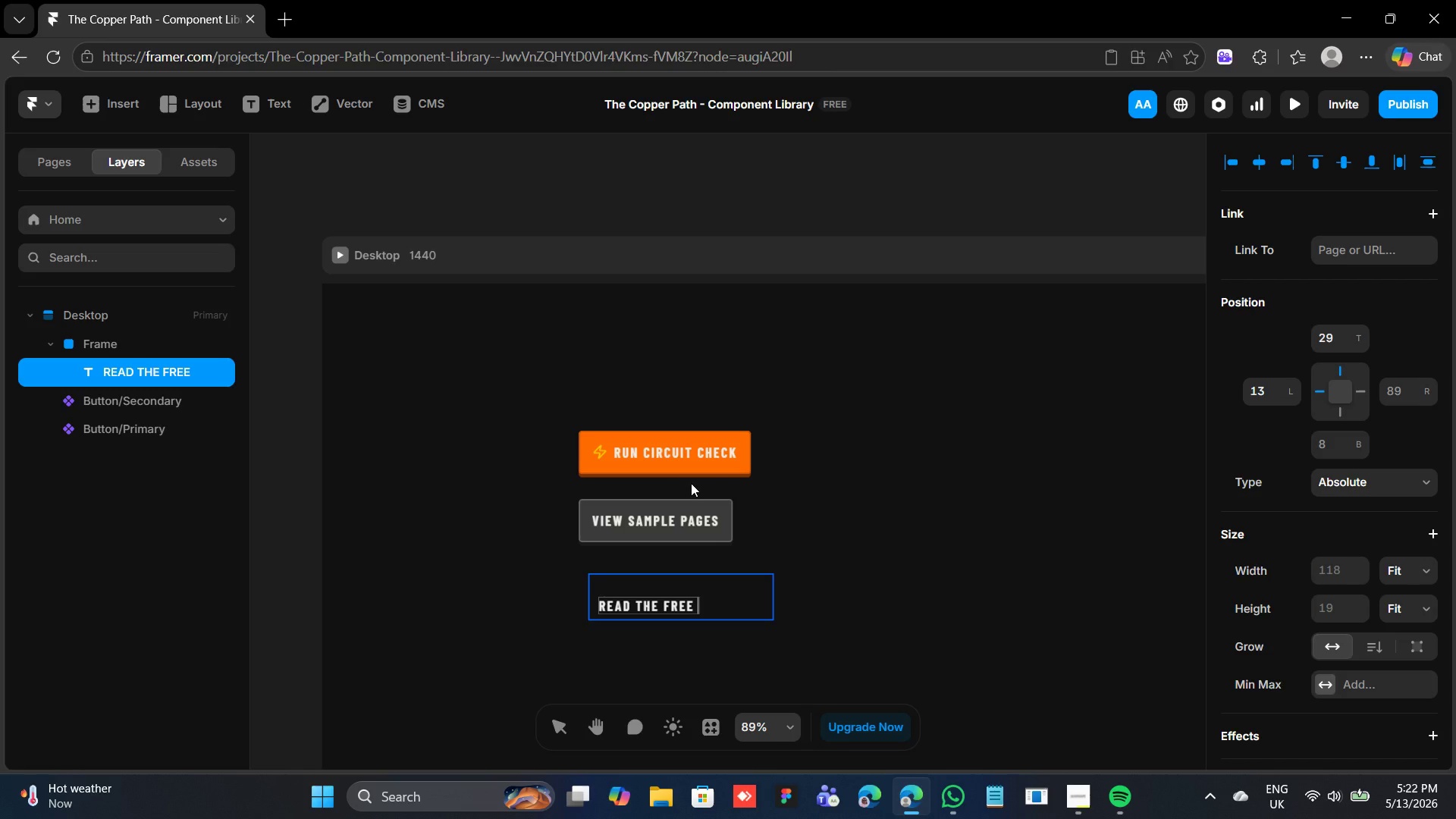 
type(GUIDE)
 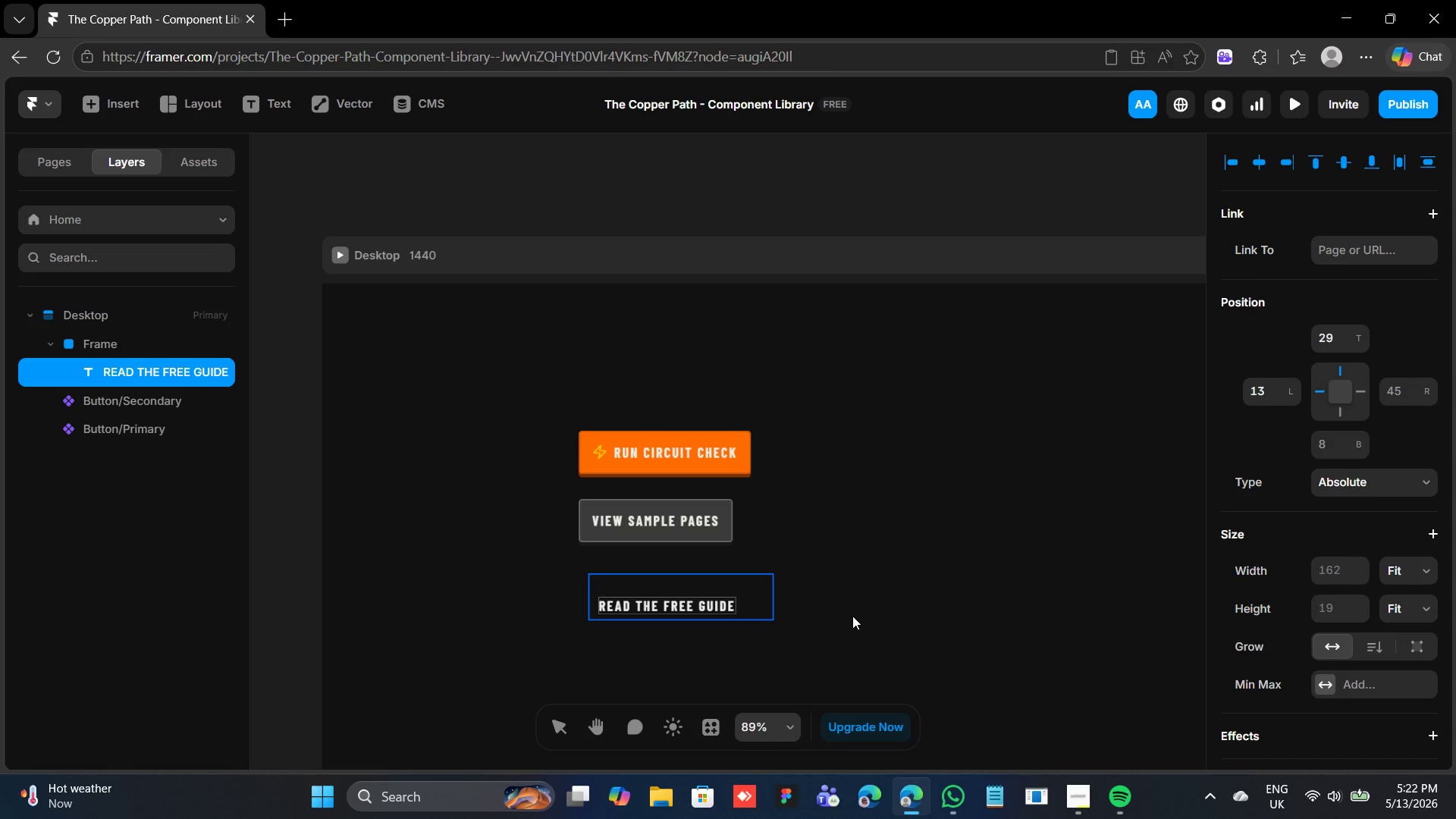 
left_click([852, 615])
 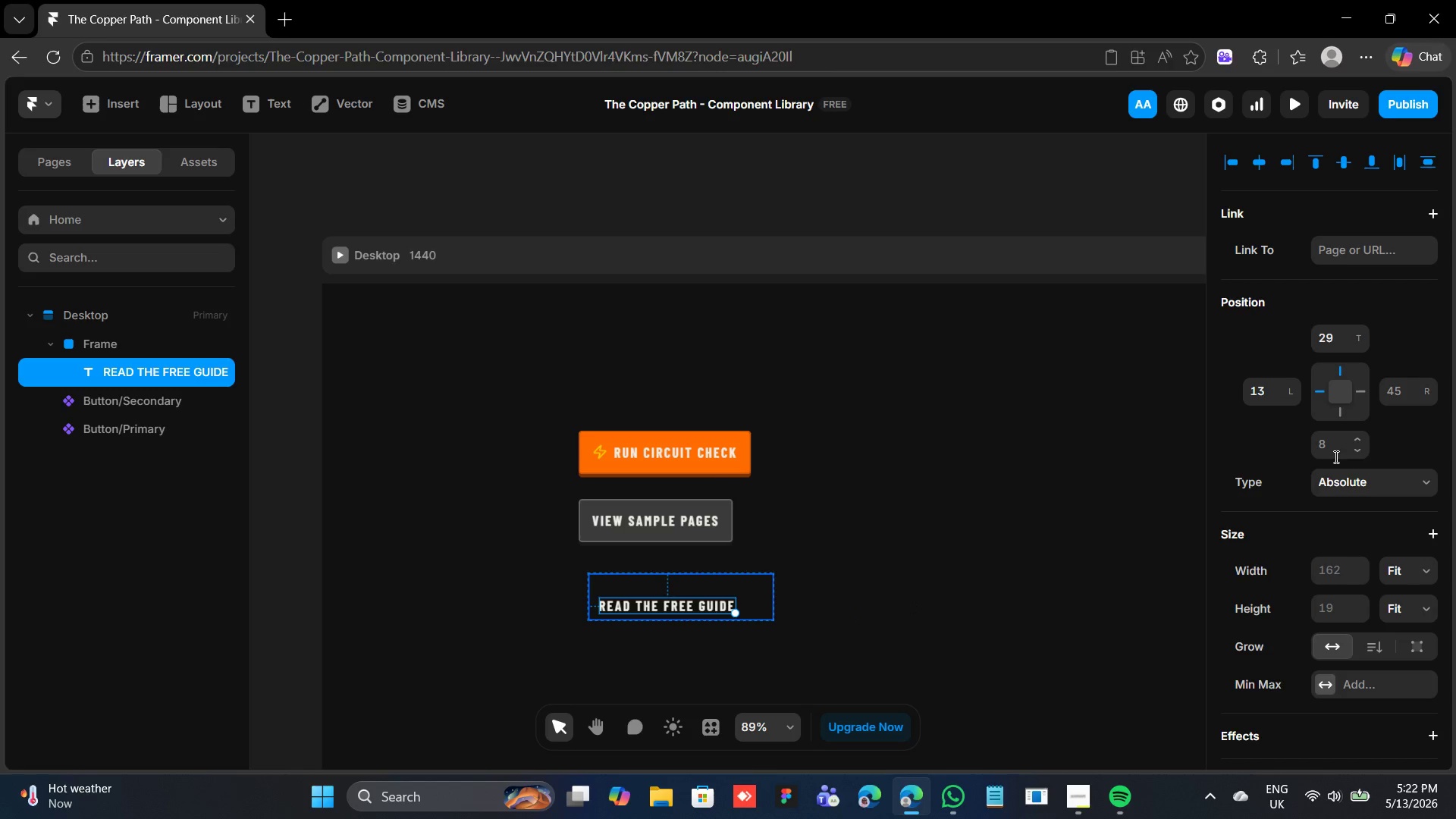 
scroll: coordinate [1365, 482], scroll_direction: up, amount: 4.0
 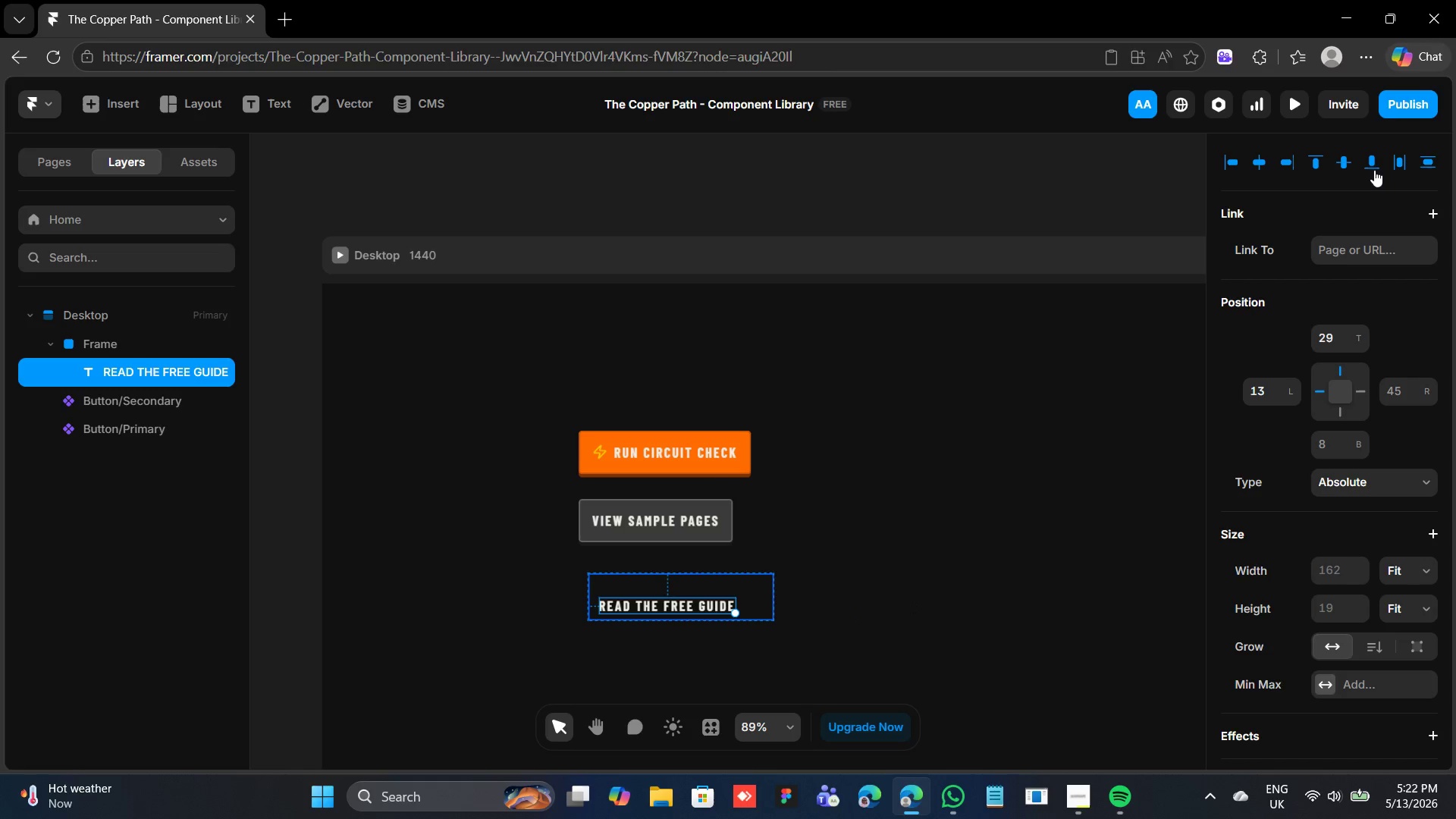 
left_click([1347, 158])
 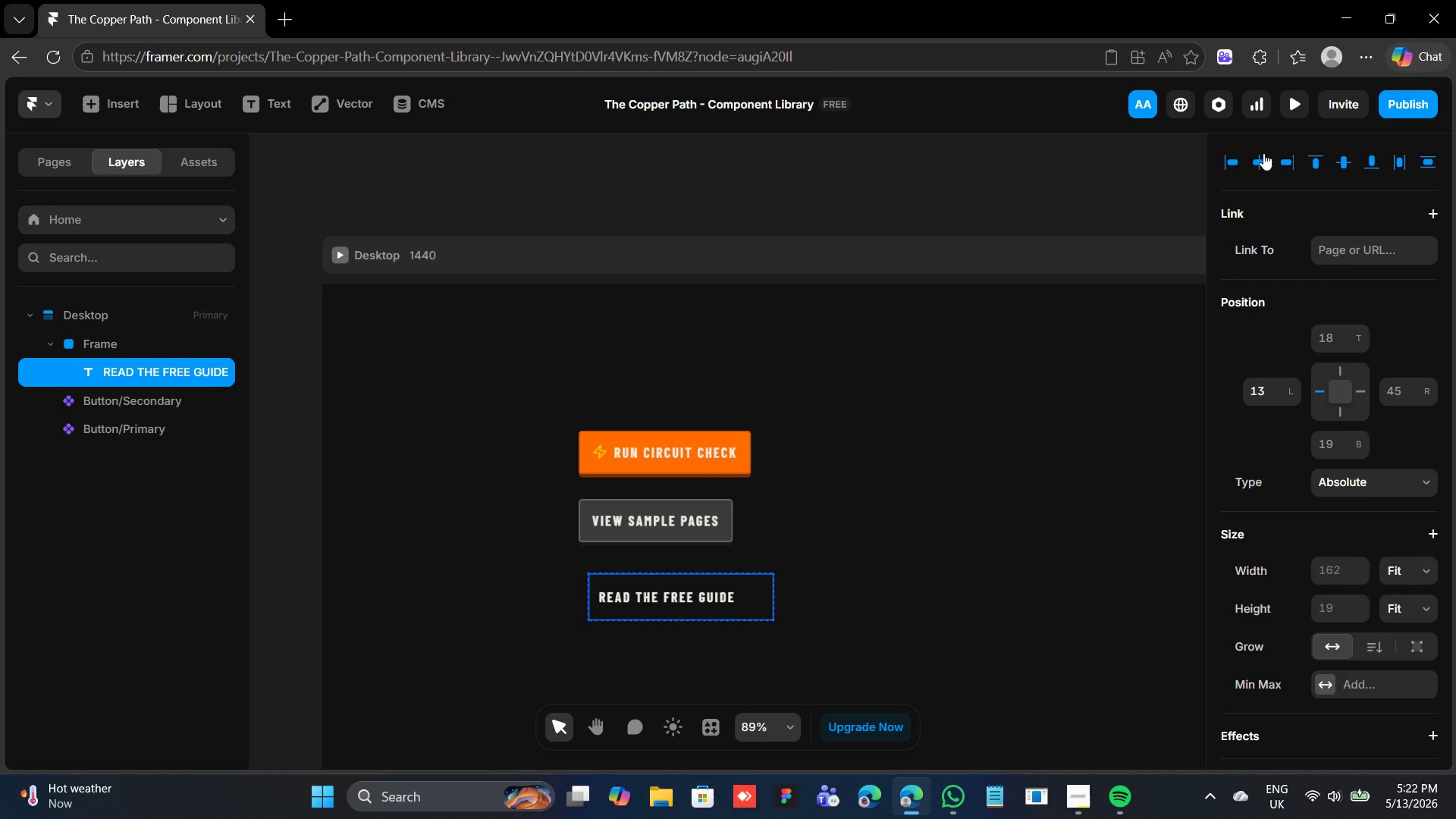 
left_click([1263, 153])
 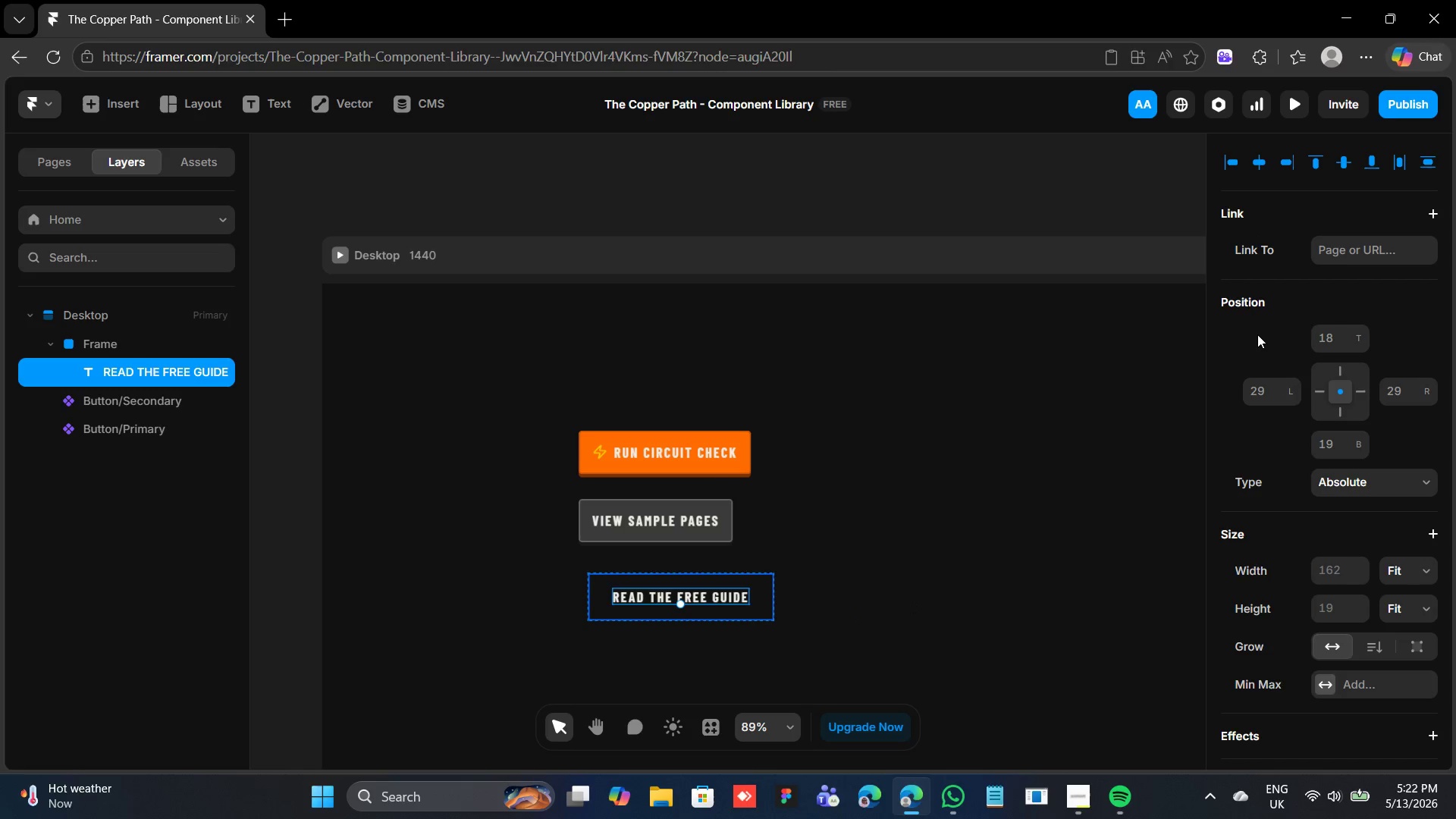 
scroll: coordinate [1370, 516], scroll_direction: down, amount: 7.0
 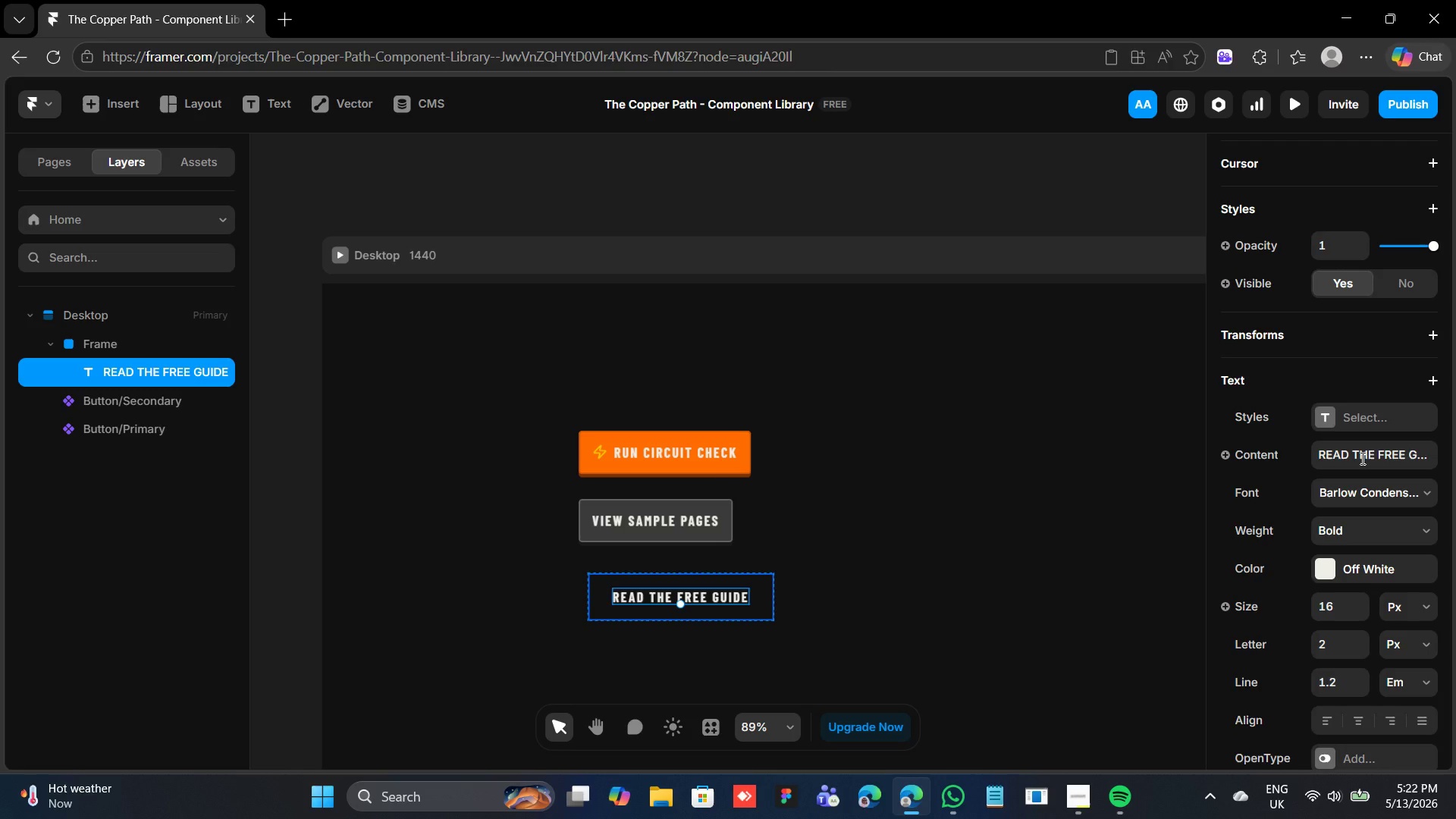 
mouse_move([1348, 519])
 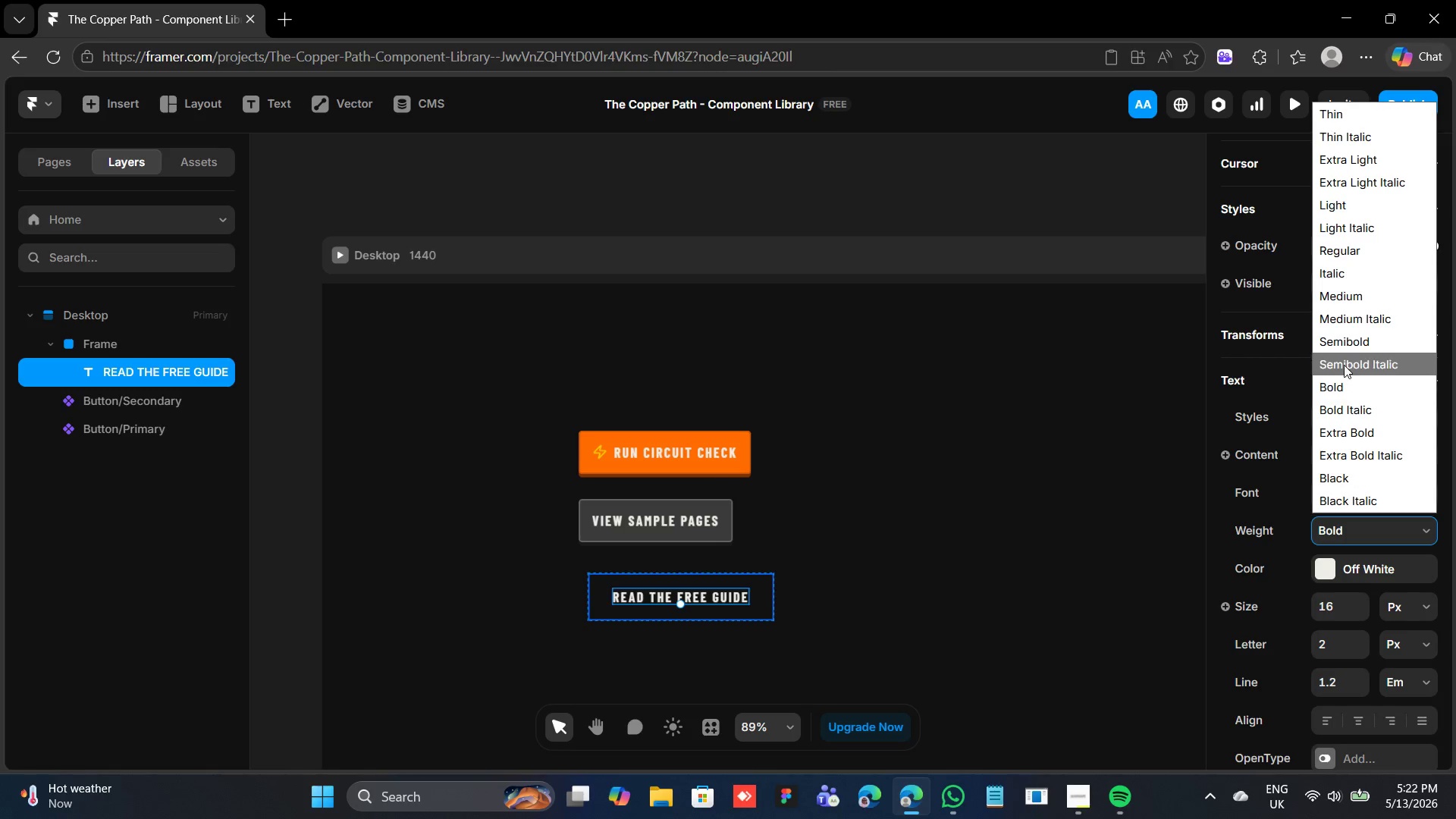 
left_click([1348, 338])
 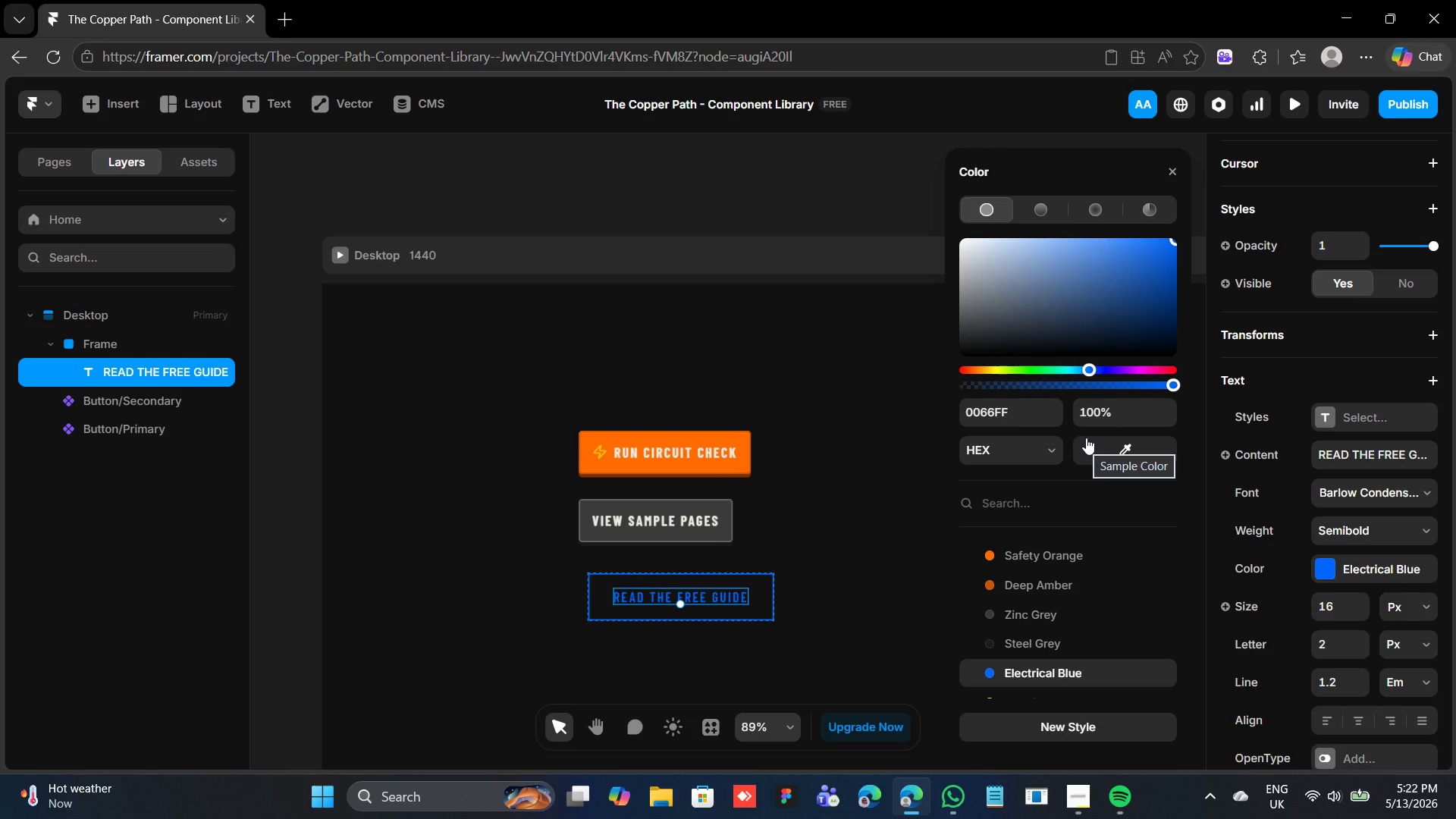 
wait(15.66)
 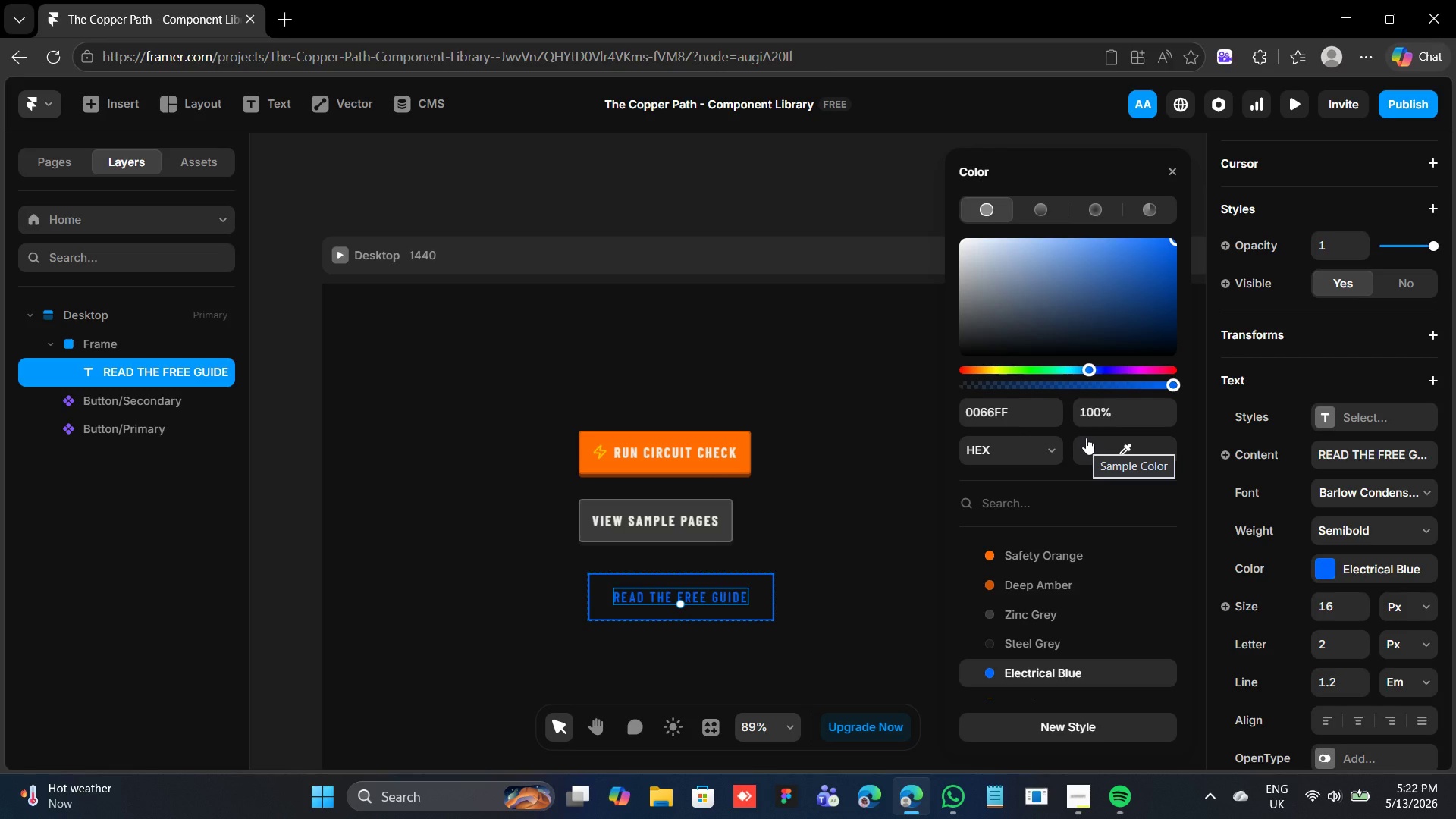 
left_click([1169, 159])
 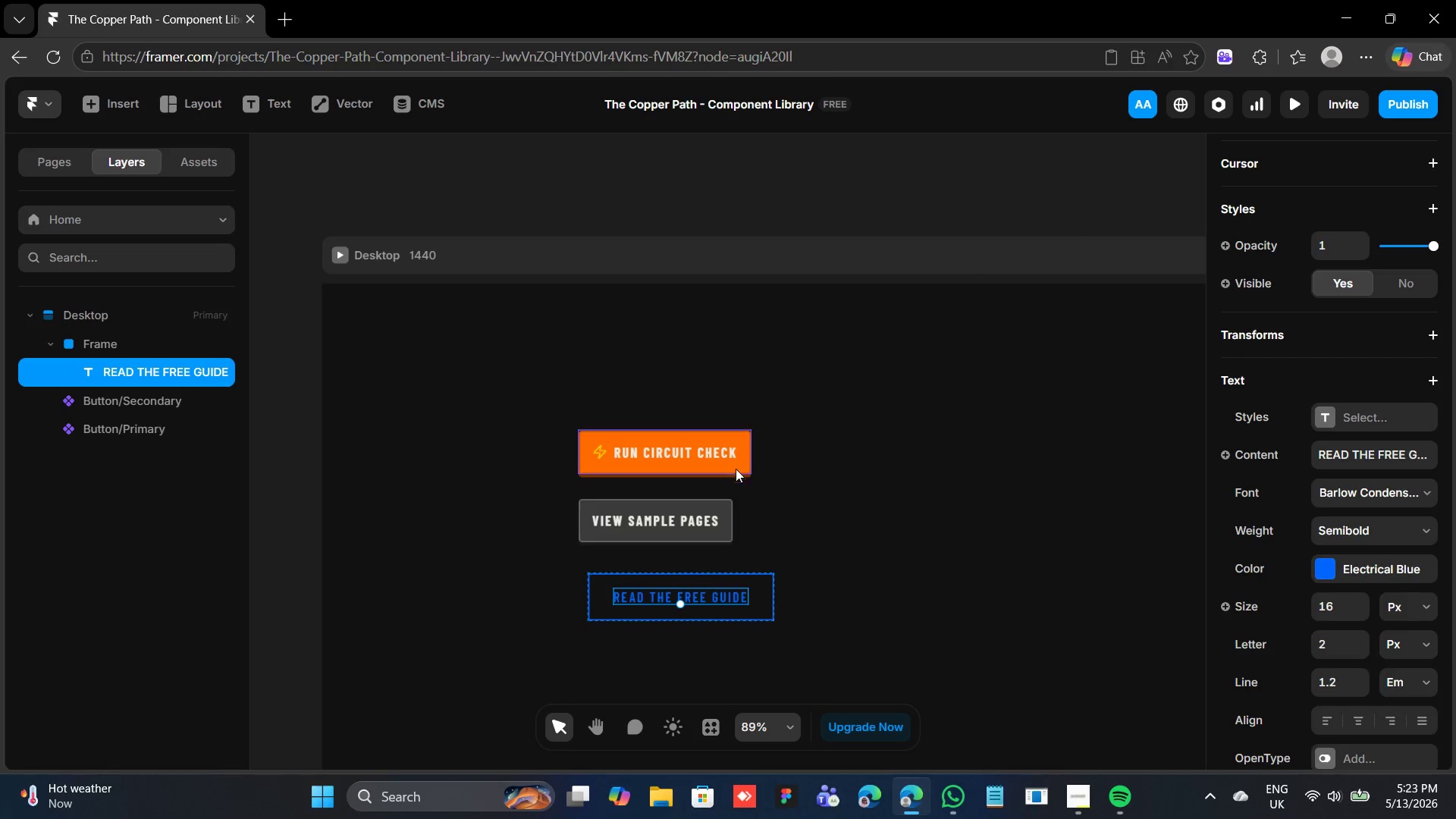 
left_click([758, 581])
 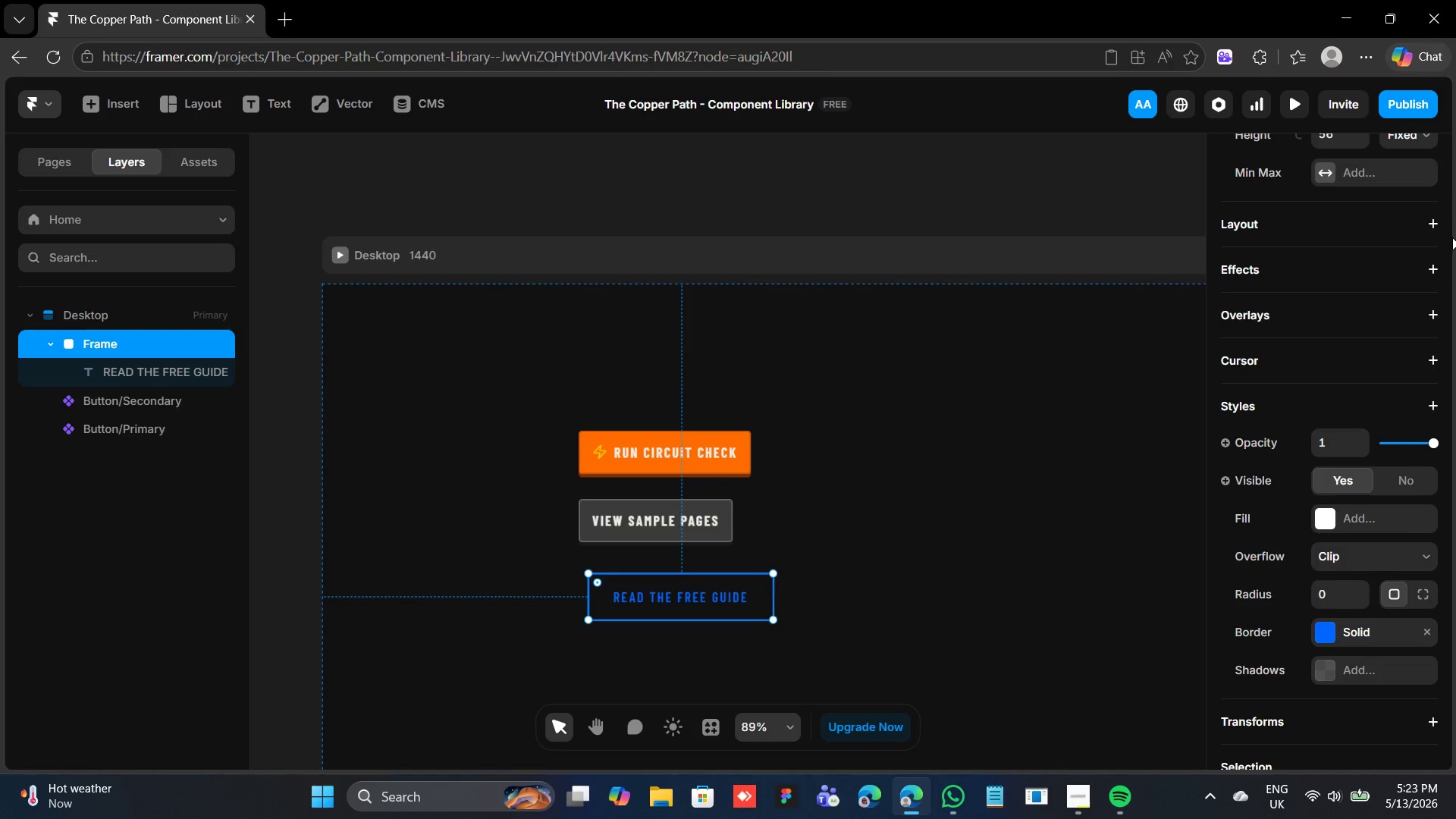 
left_click([1429, 220])
 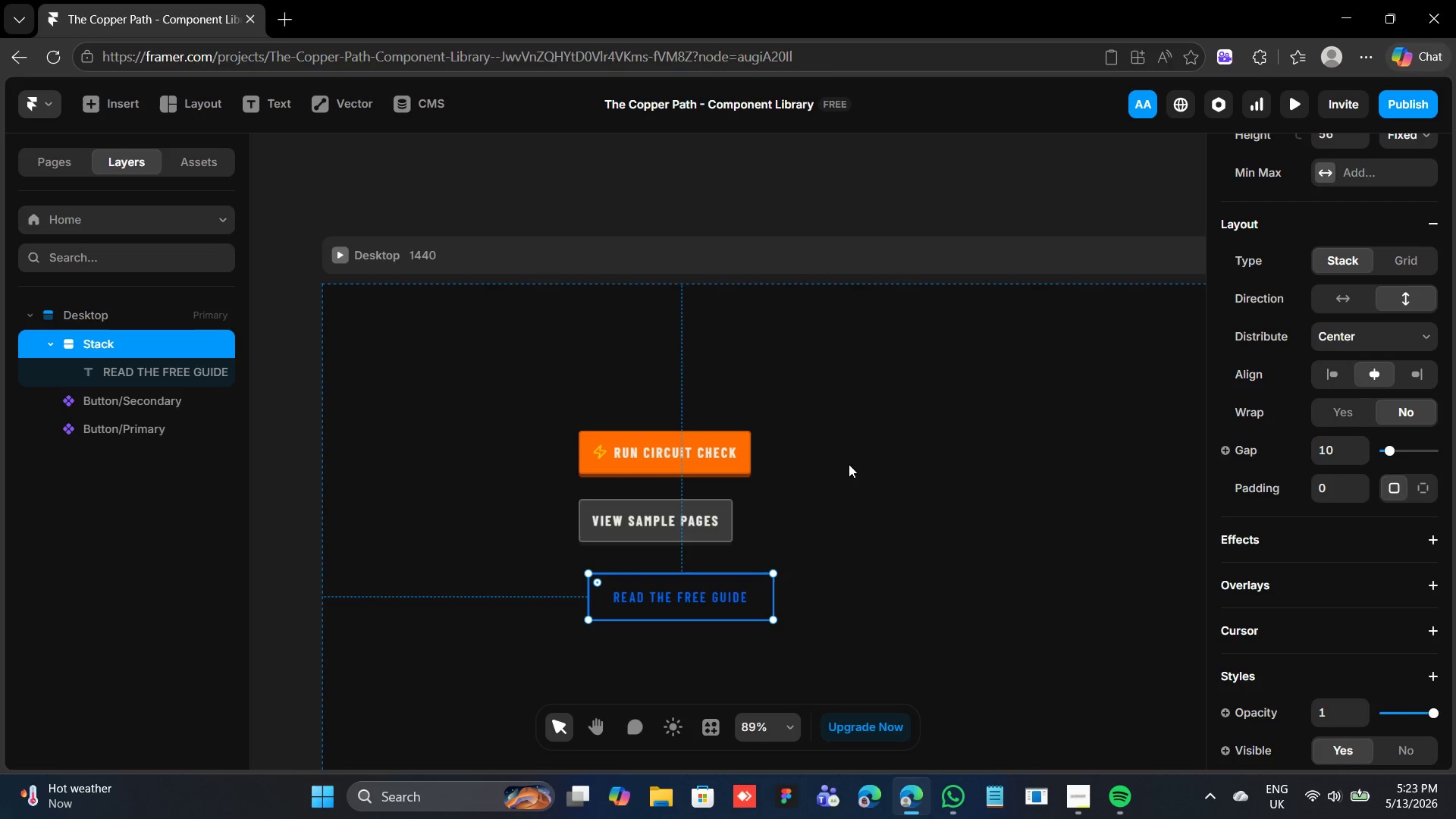 
wait(13.81)
 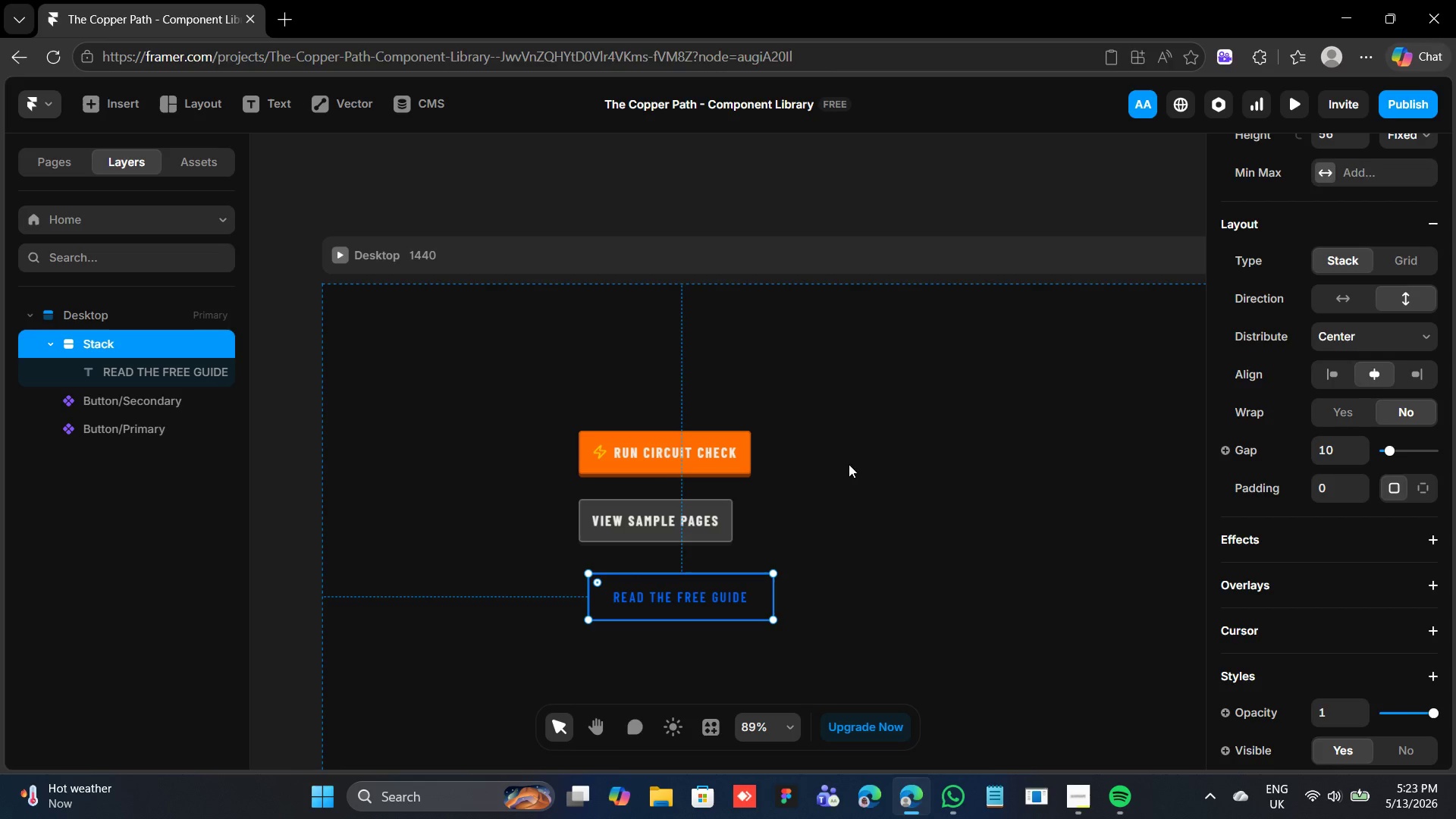 
scroll: coordinate [1266, 557], scroll_direction: up, amount: 11.0
 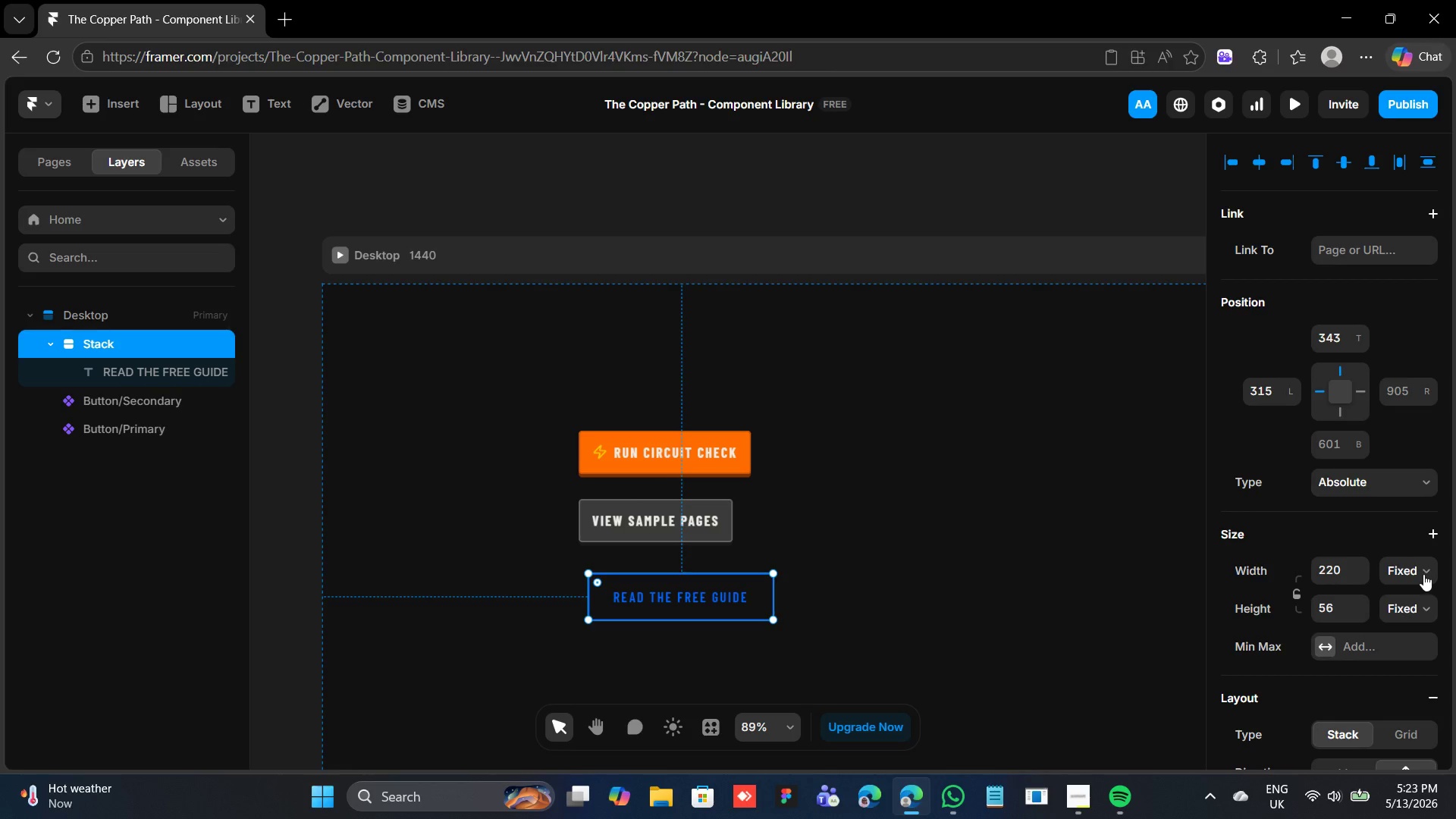 
left_click([1423, 571])
 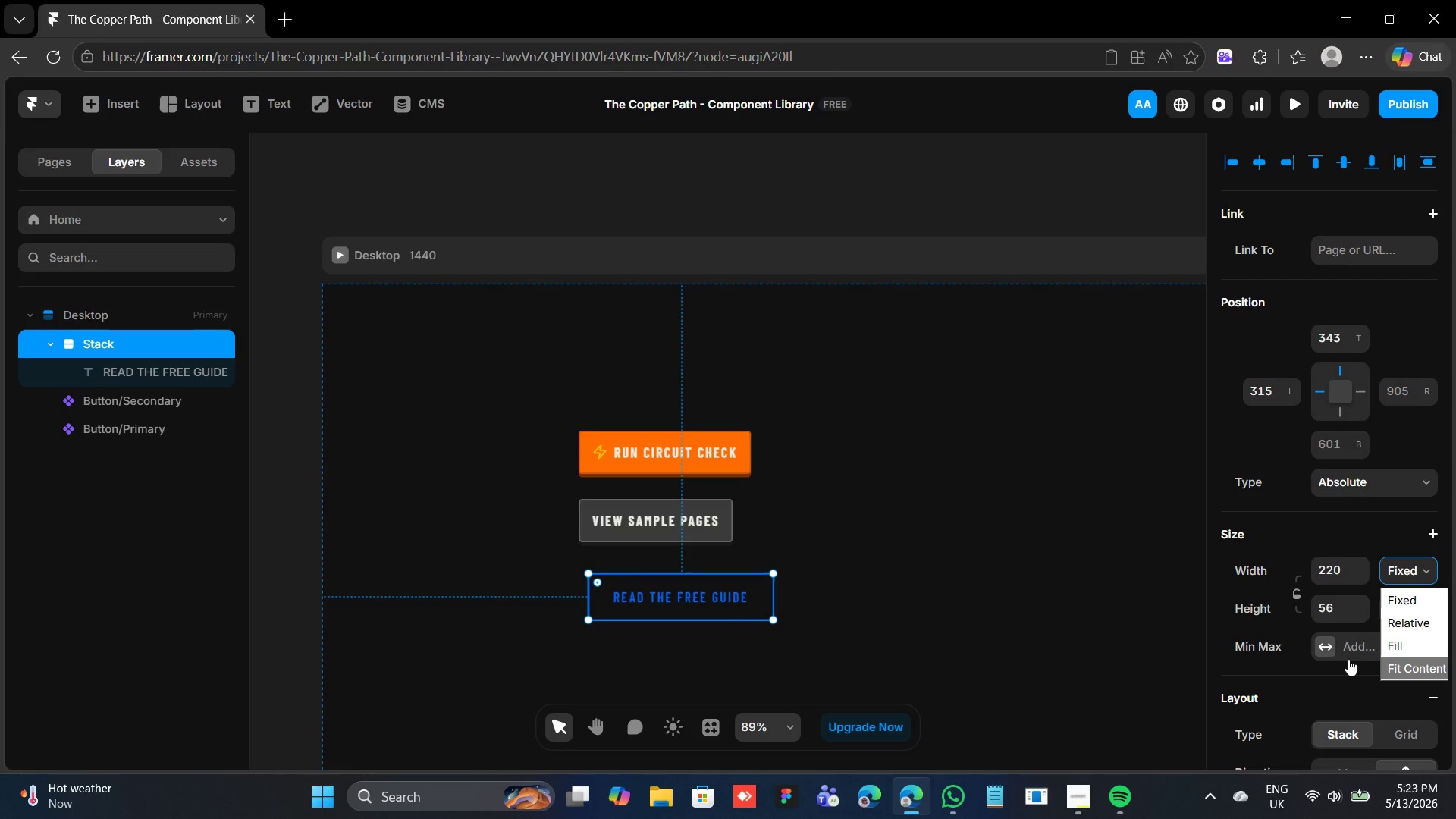 
scroll: coordinate [1308, 659], scroll_direction: down, amount: 4.0
 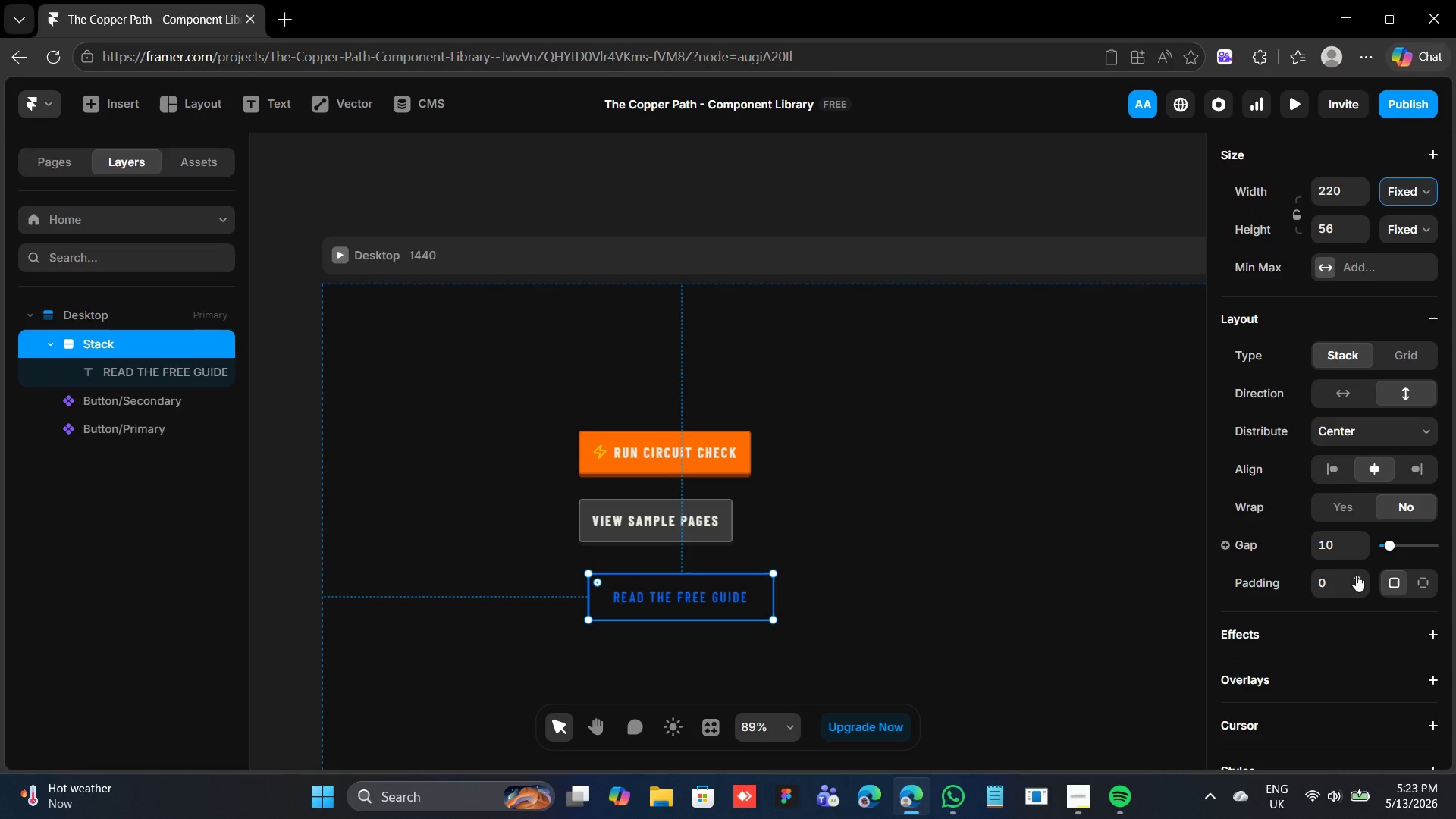 
double_click([1357, 575])
 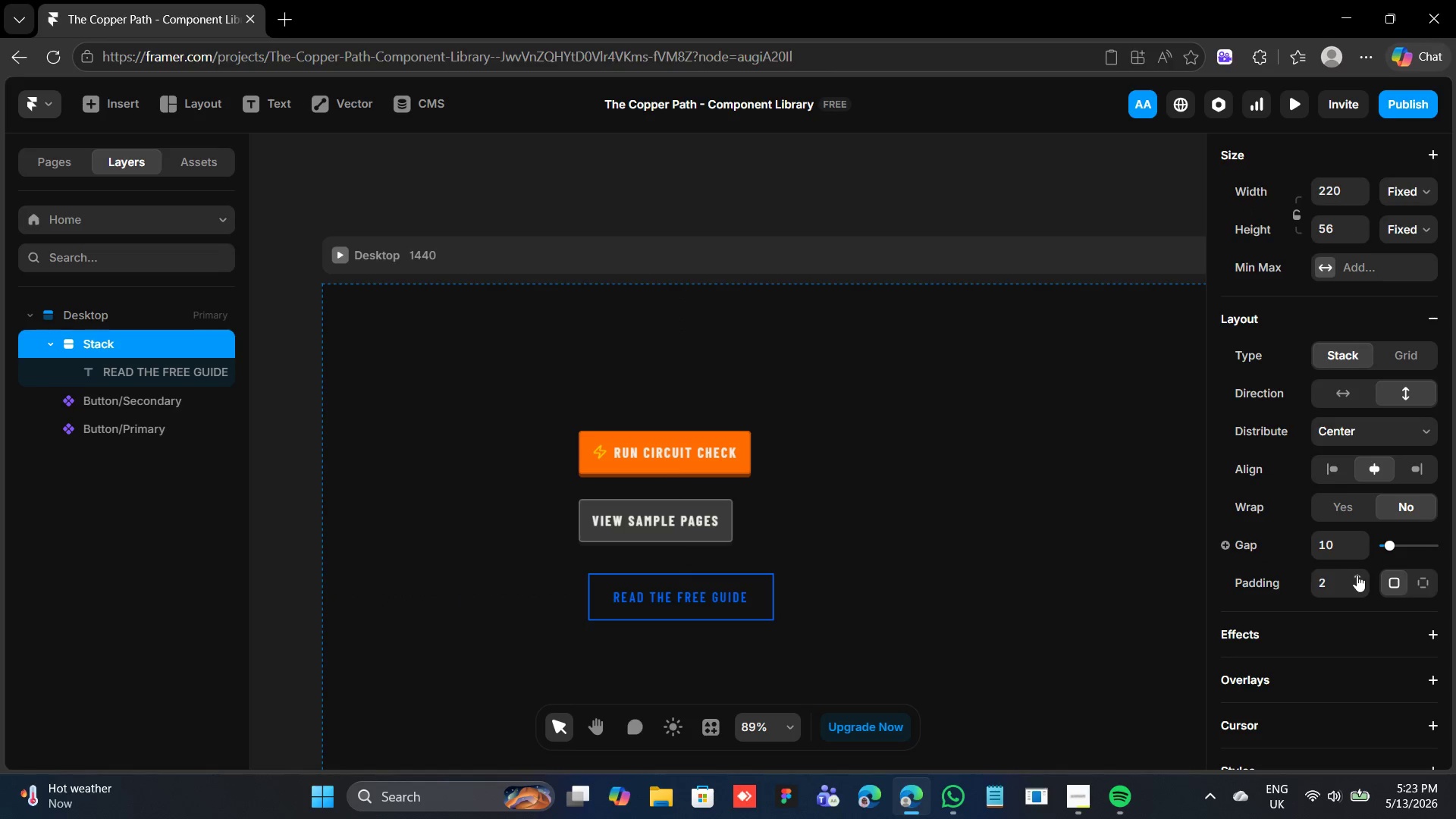 
triple_click([1357, 575])
 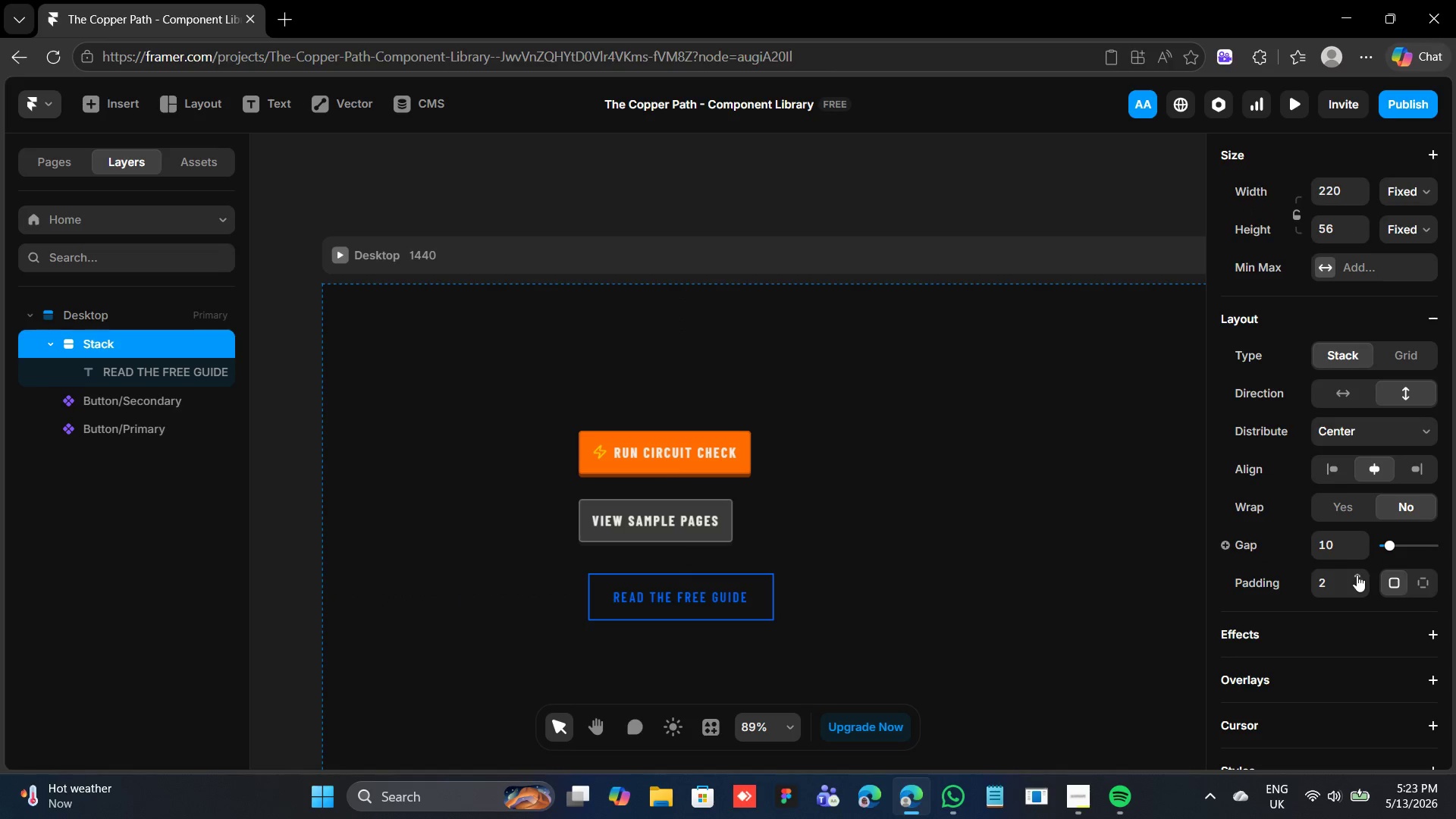 
triple_click([1357, 575])
 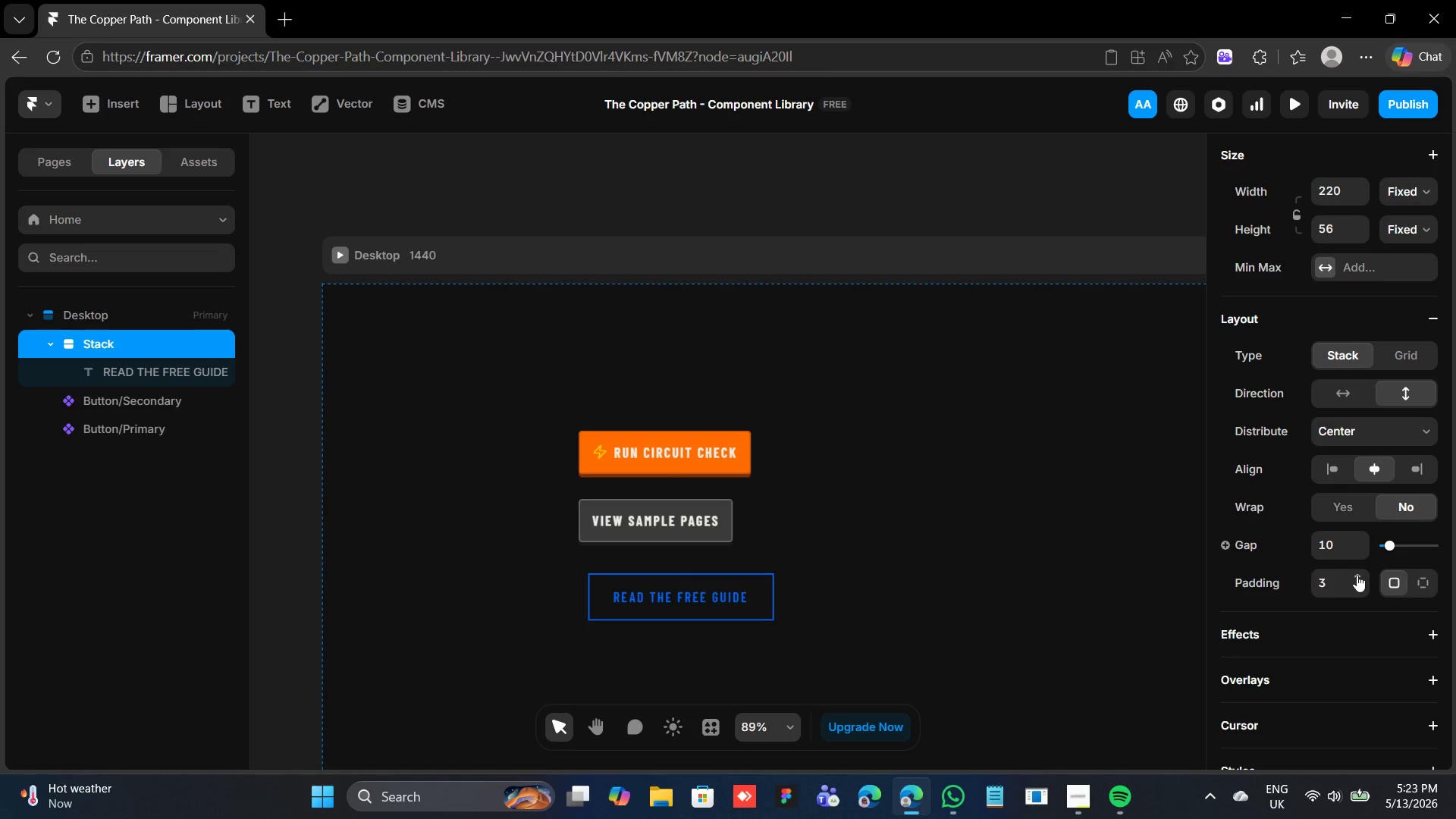 
triple_click([1357, 575])
 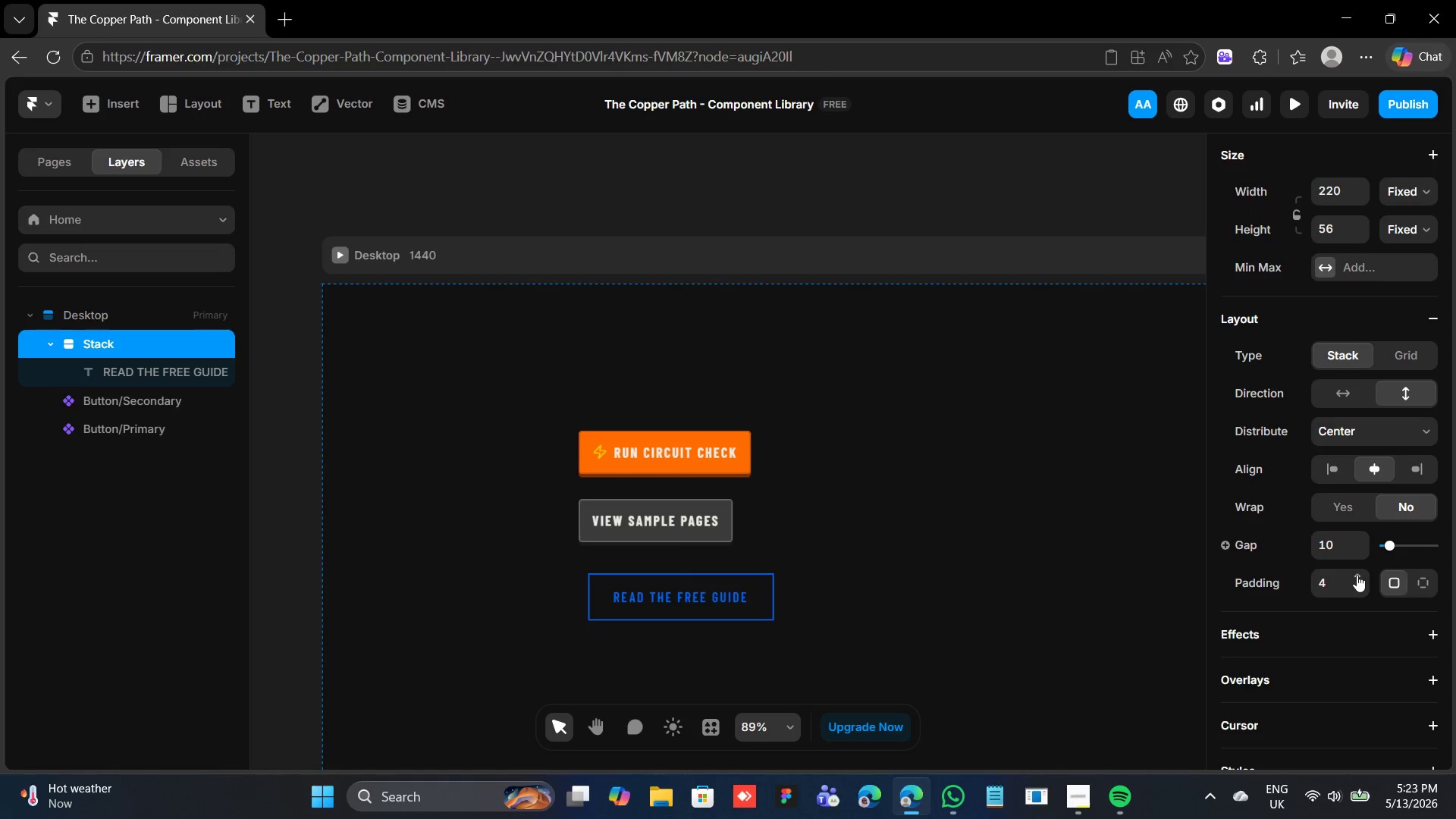 
triple_click([1357, 575])
 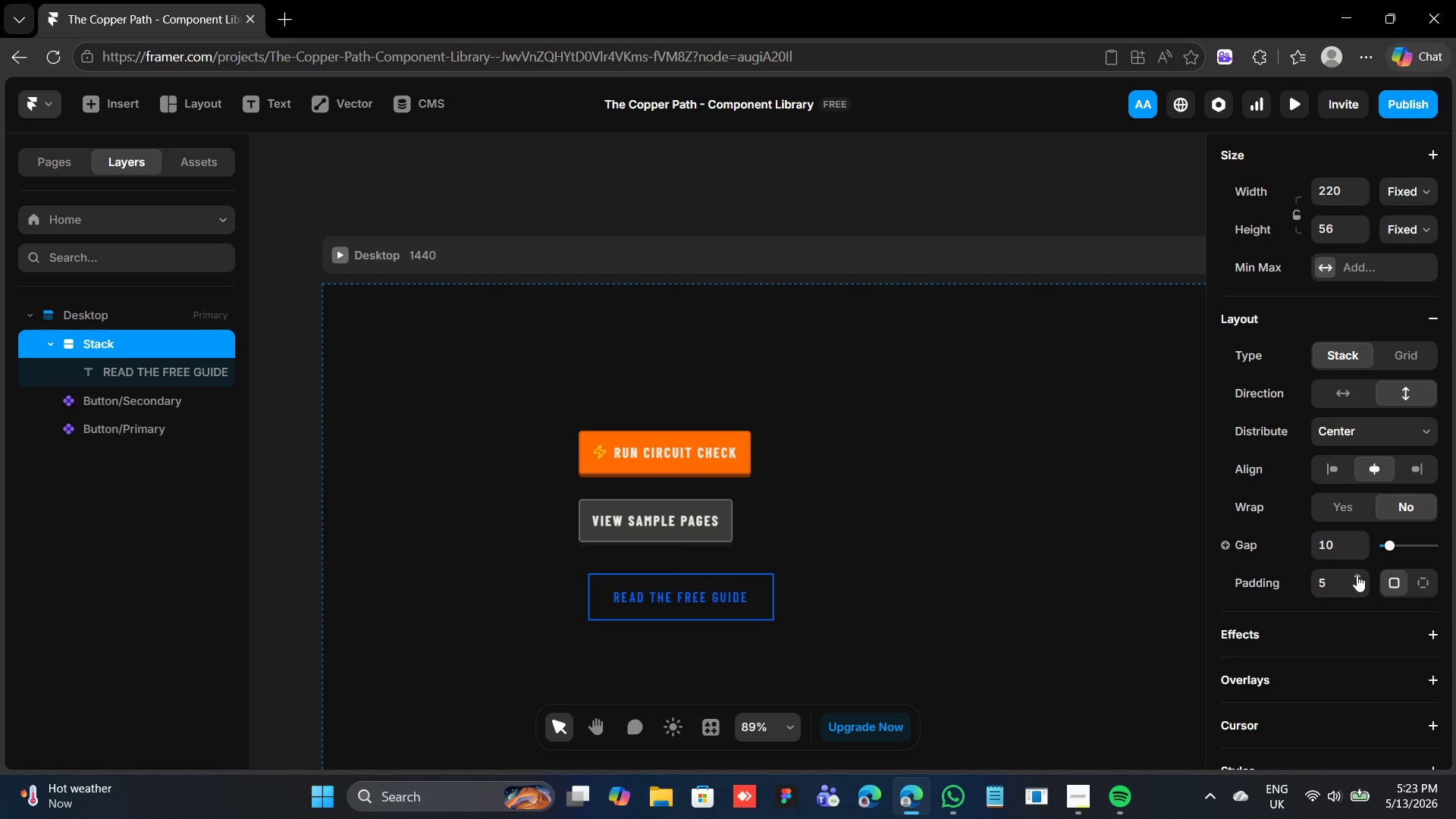 
triple_click([1357, 575])
 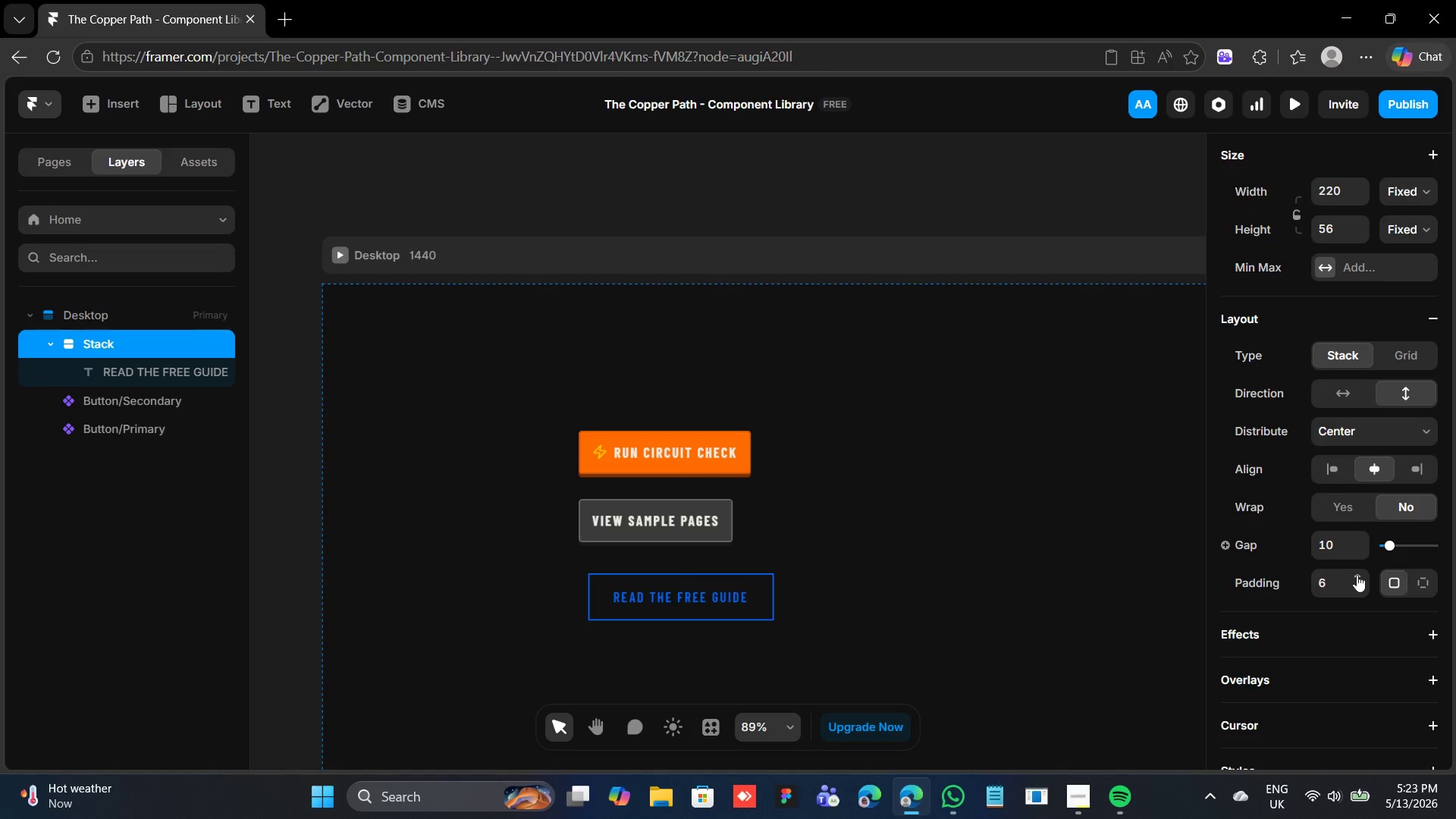 
triple_click([1357, 575])
 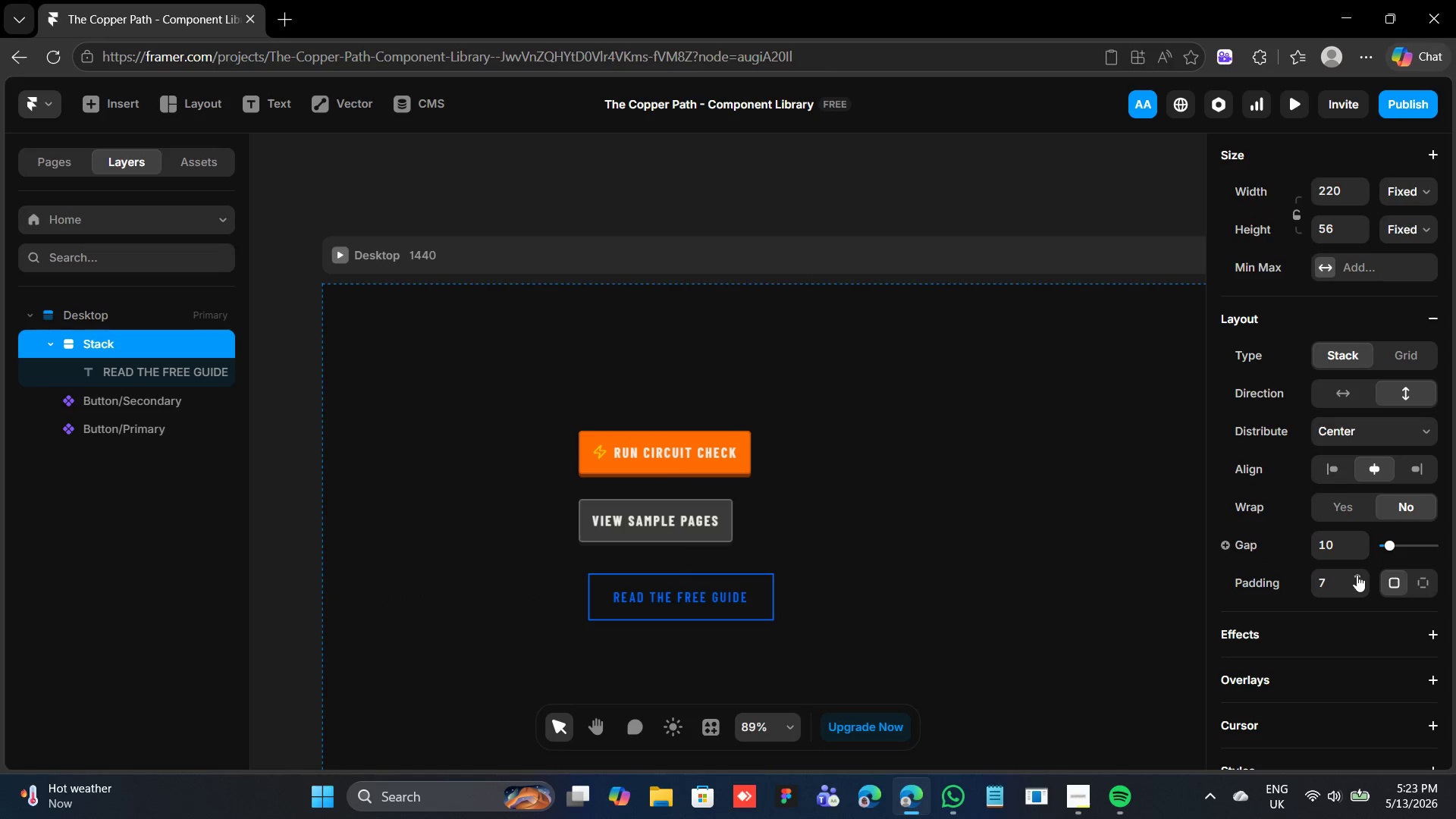 
triple_click([1357, 575])
 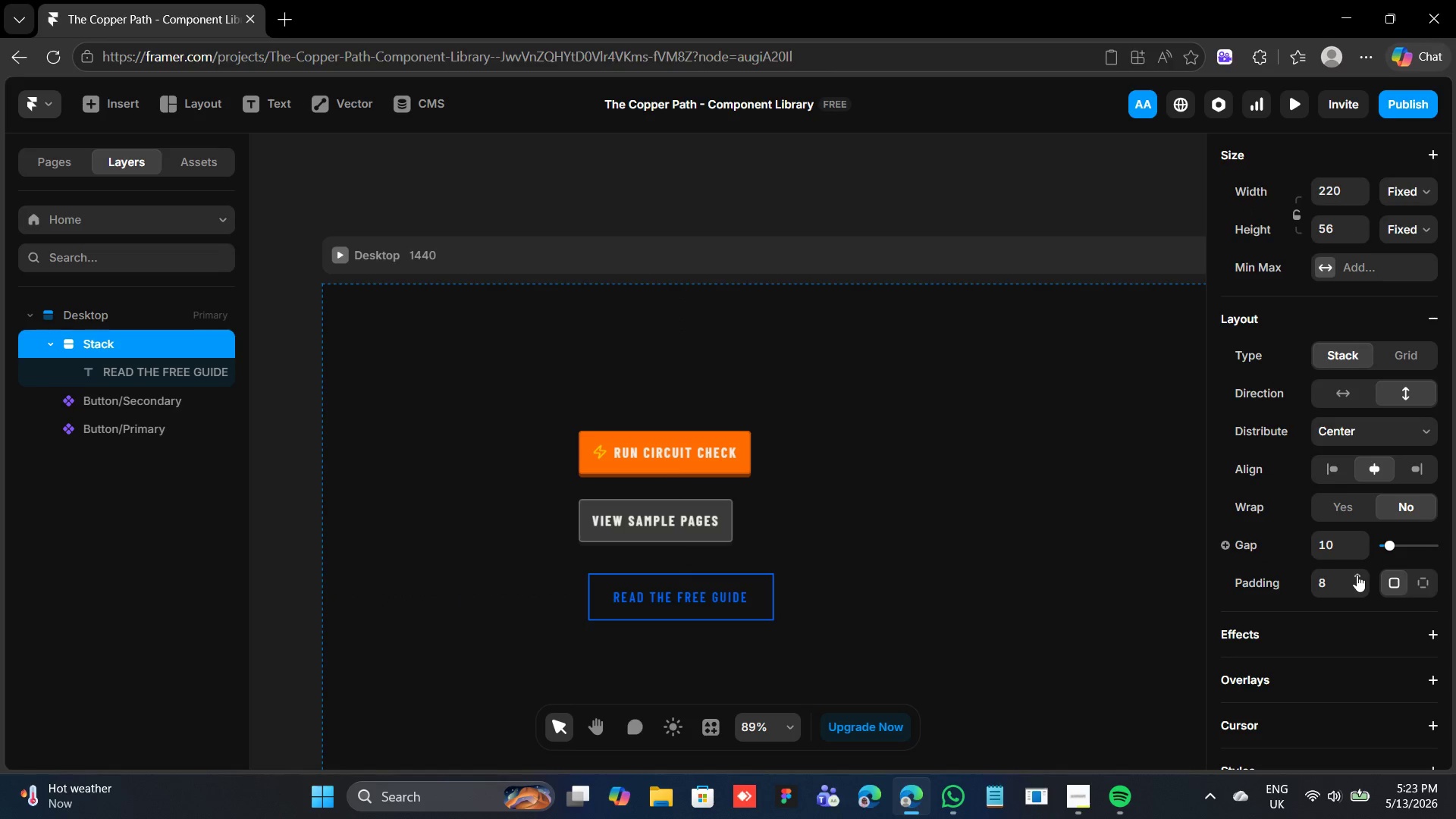 
triple_click([1357, 575])
 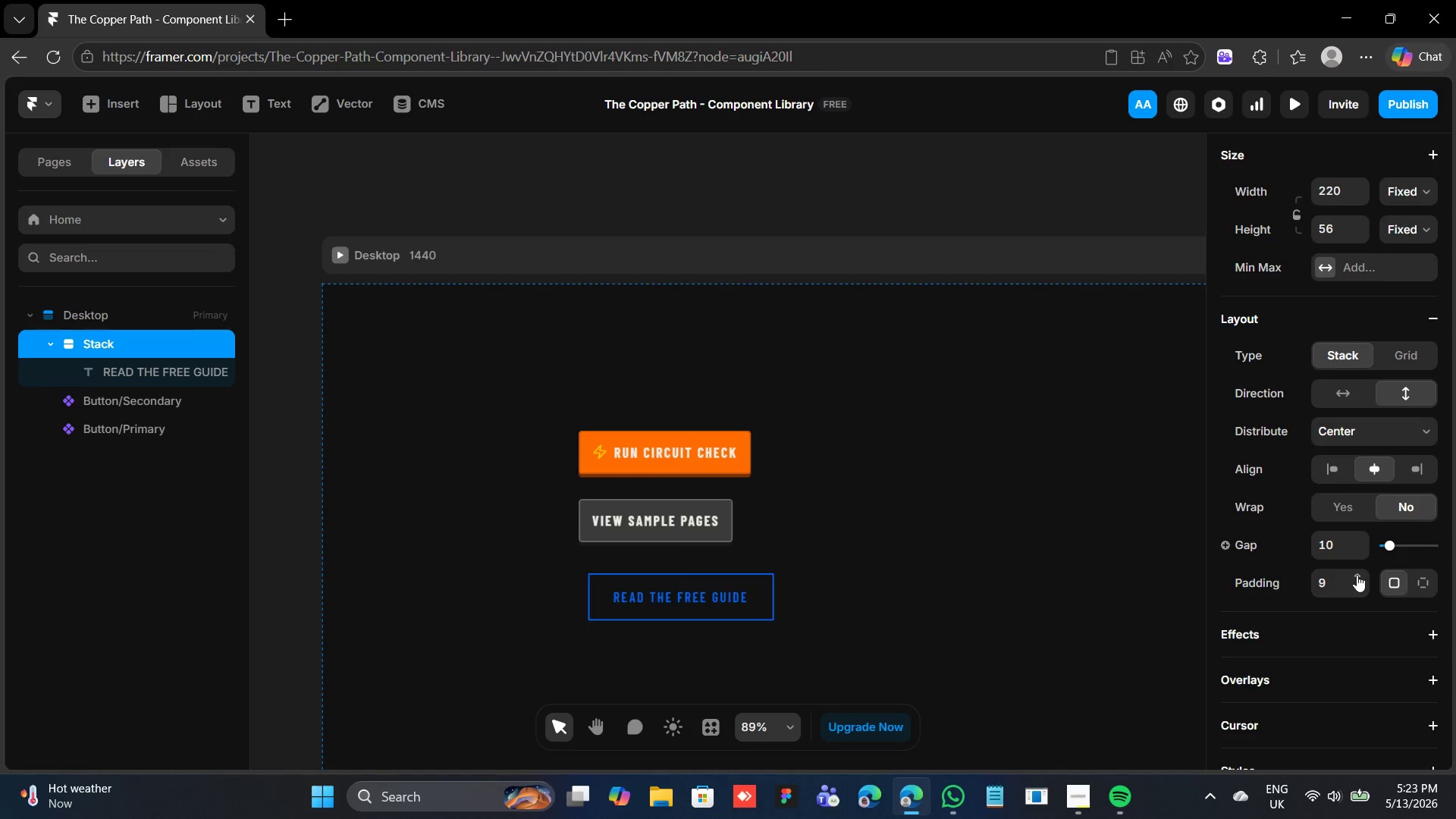 
triple_click([1357, 575])
 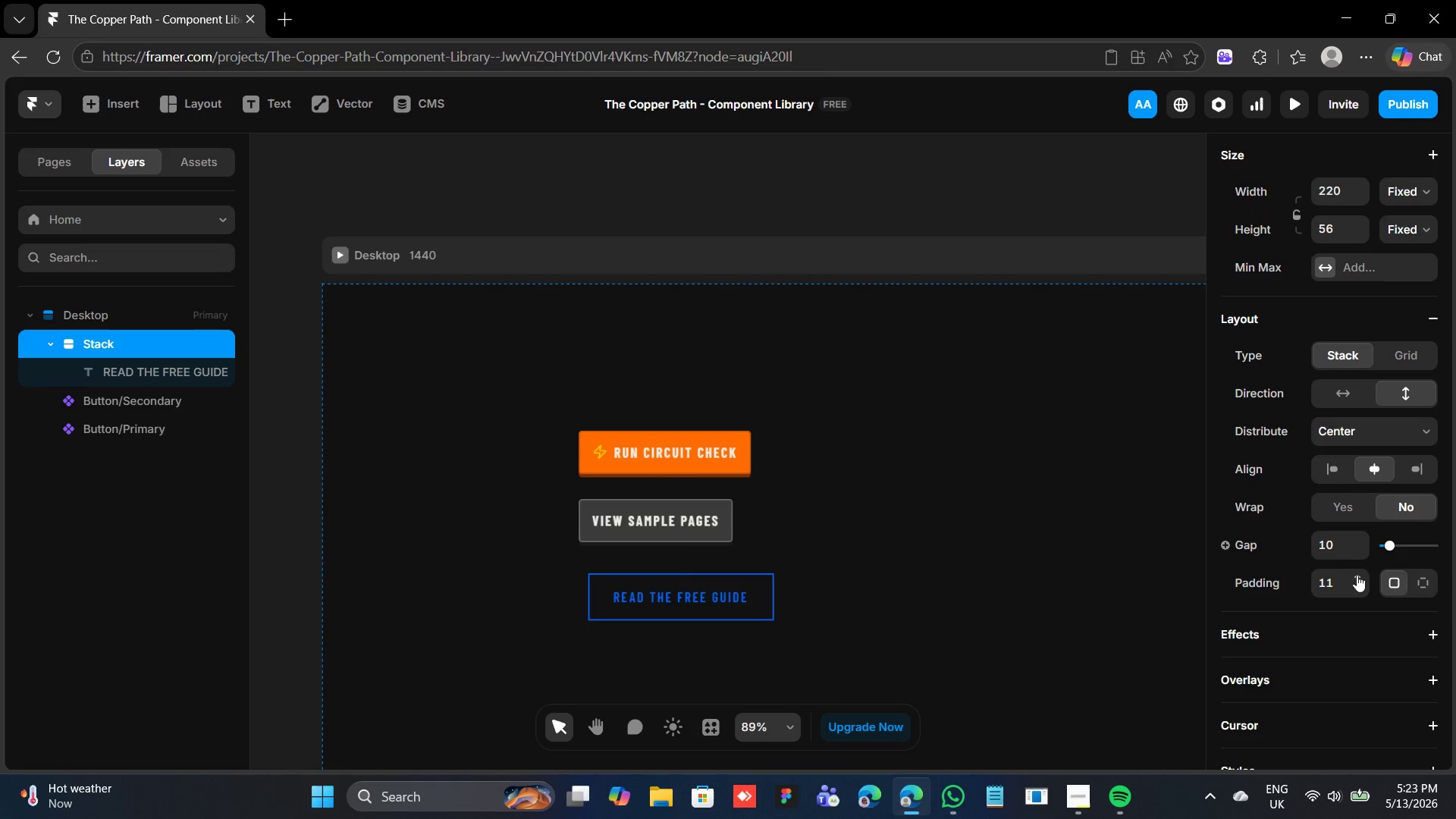 
triple_click([1357, 575])
 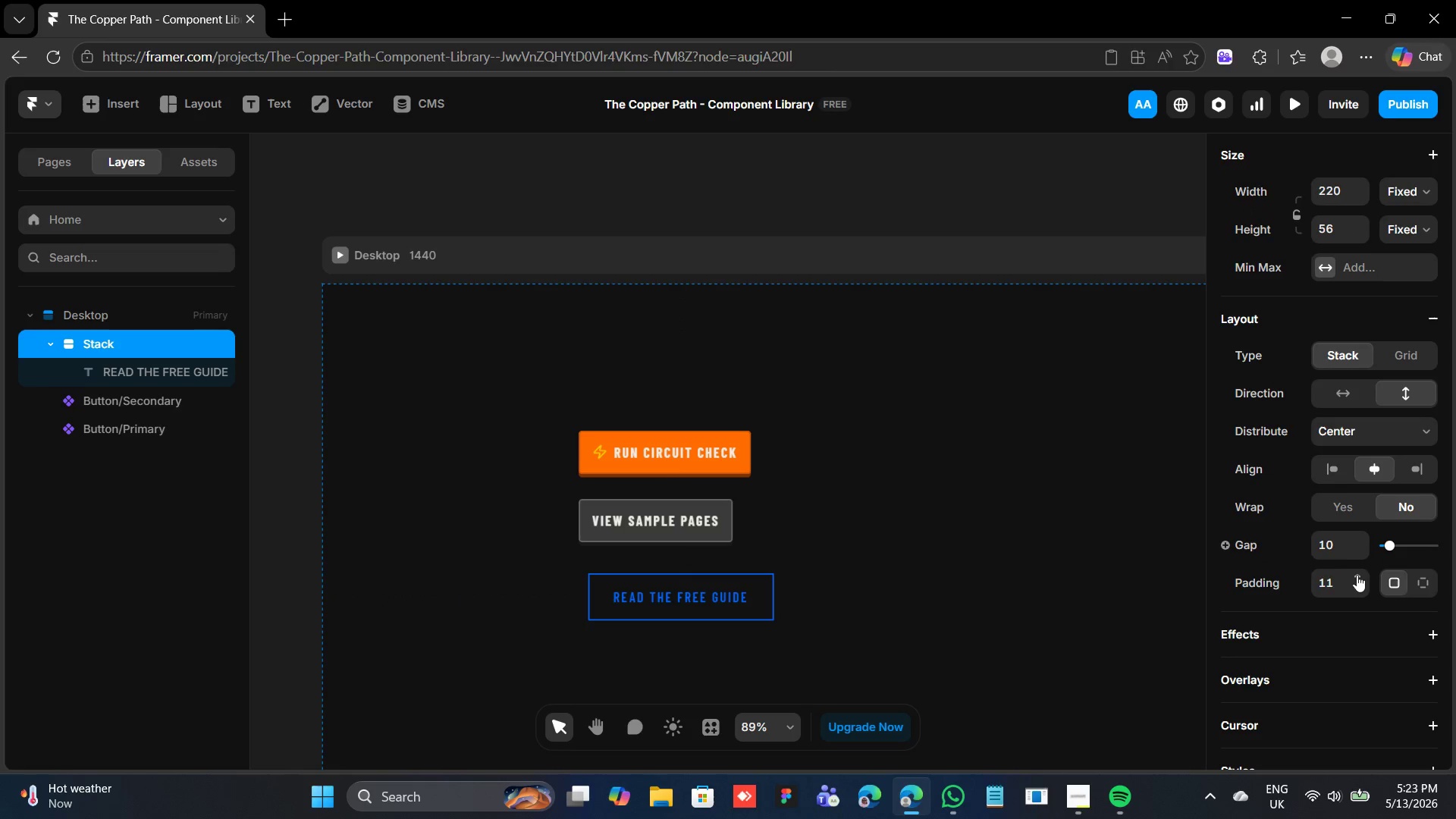 
triple_click([1357, 575])
 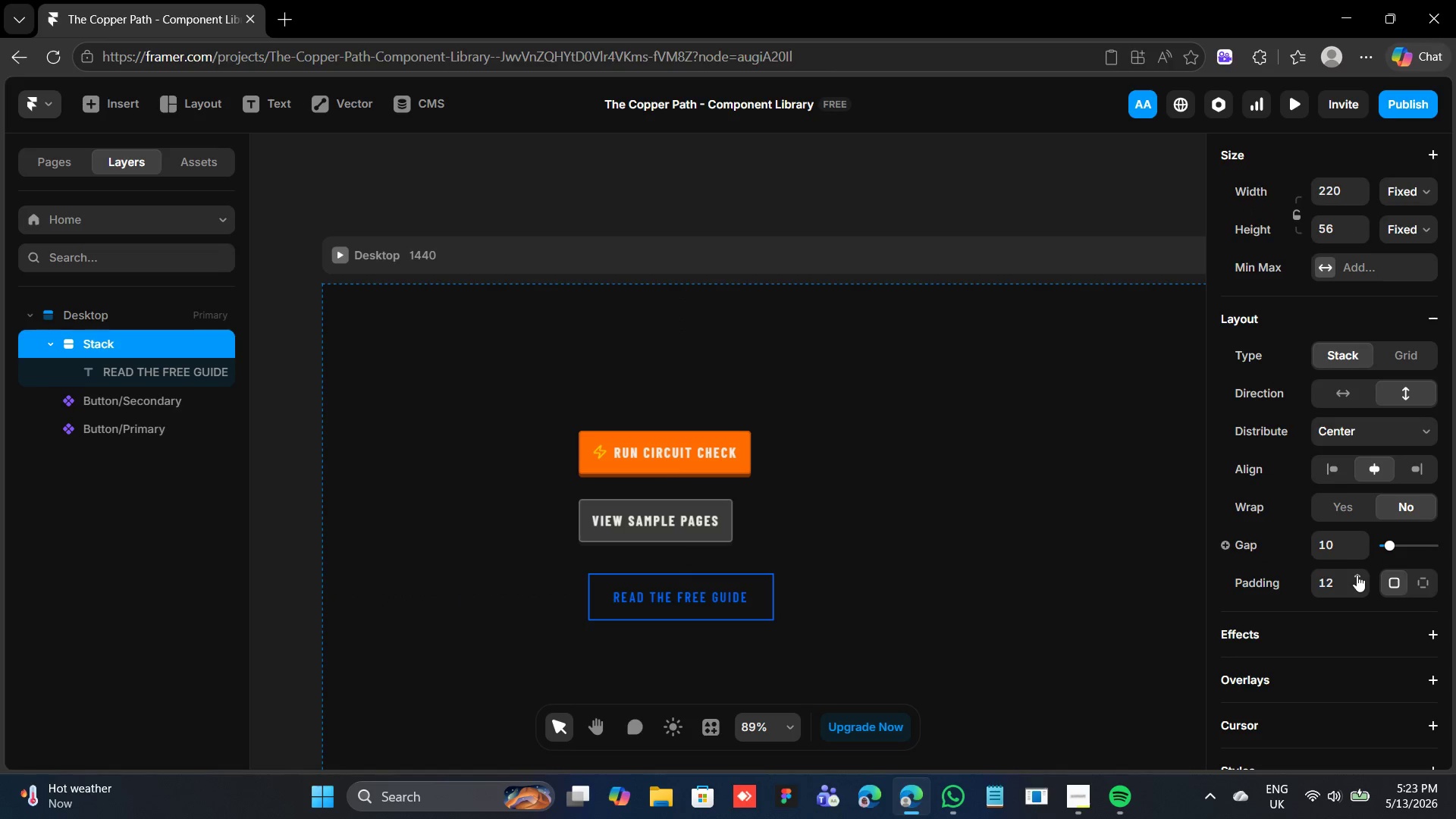 
triple_click([1357, 575])
 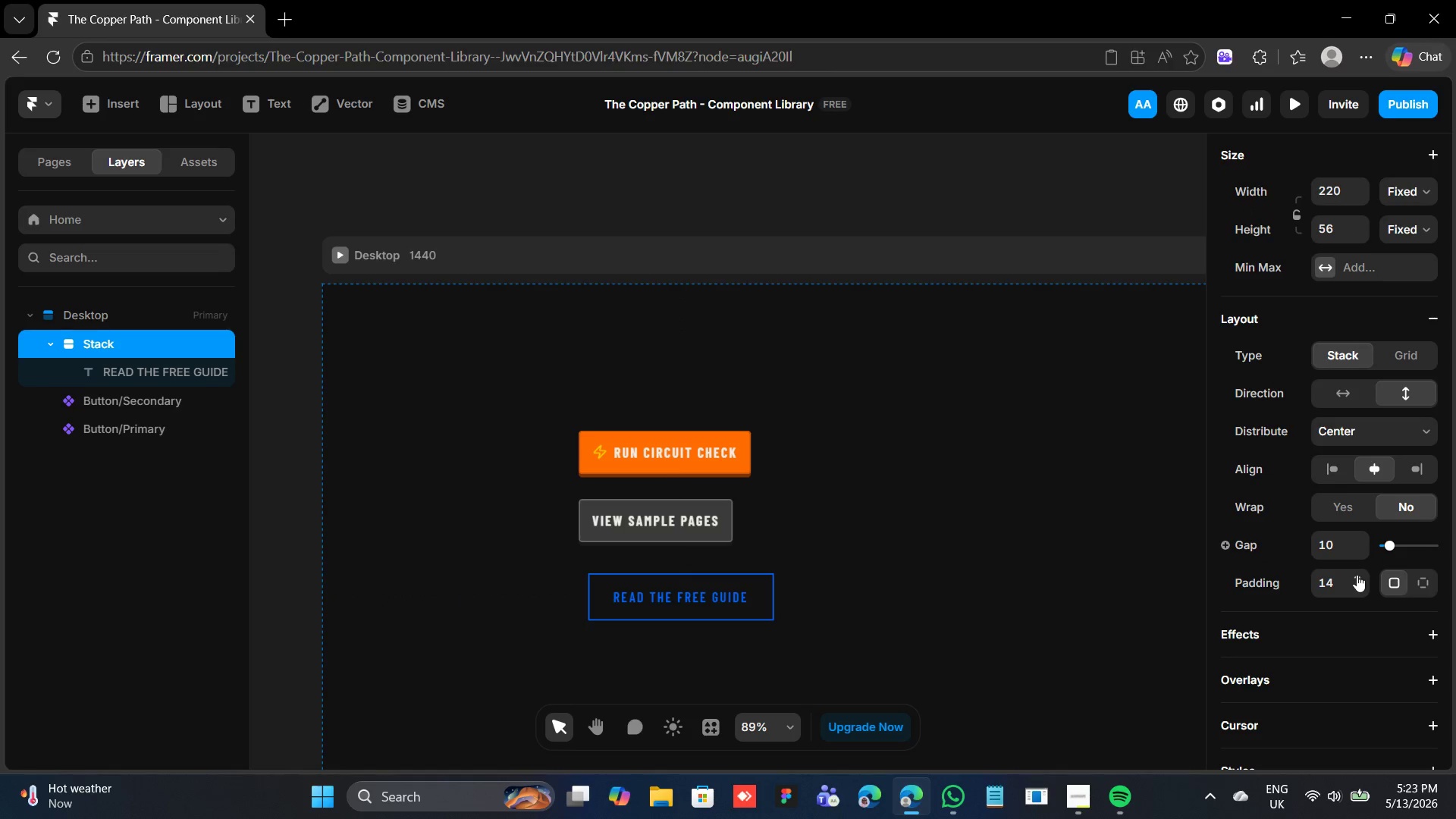 
double_click([1357, 575])
 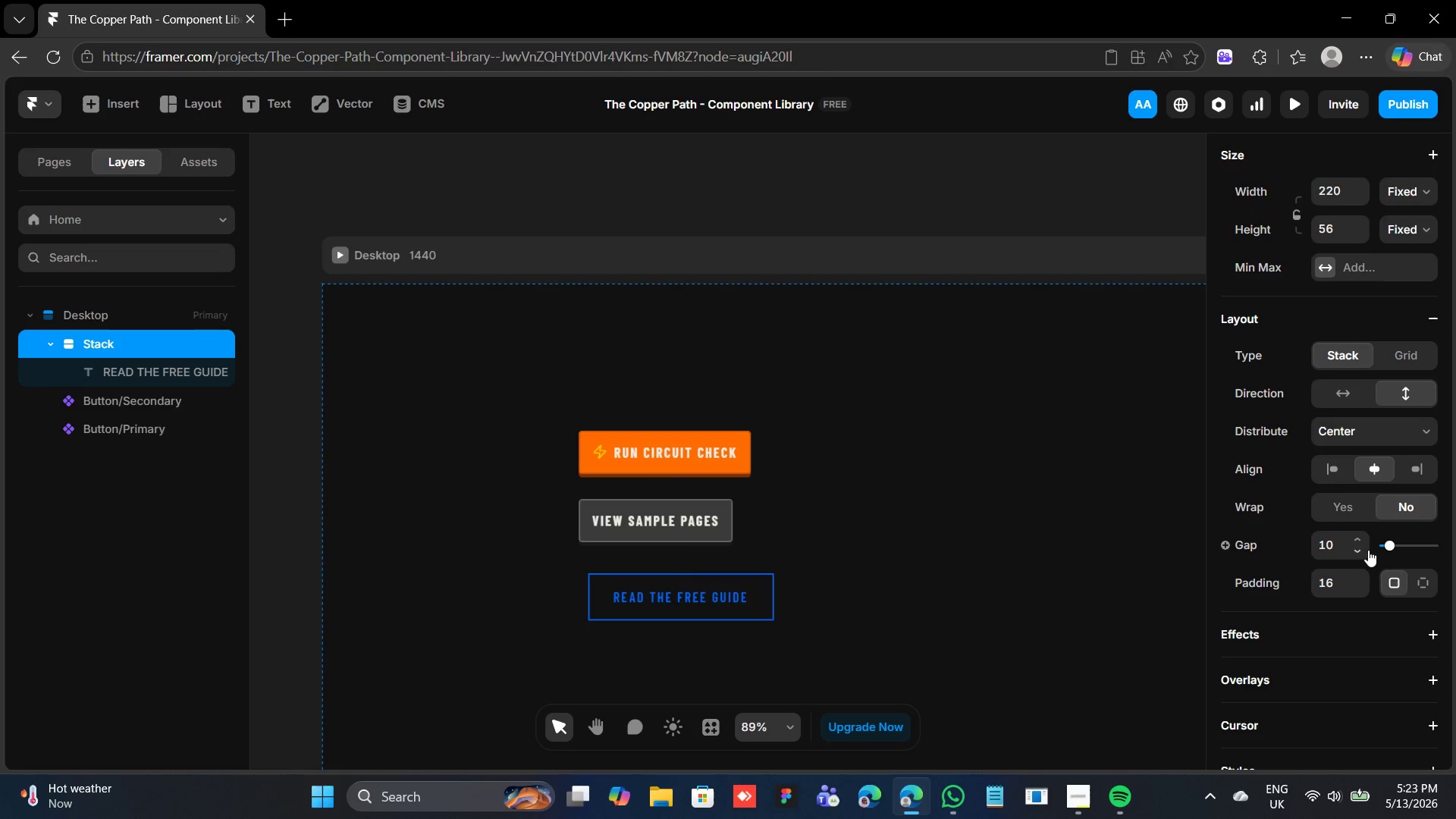 
scroll: coordinate [1368, 550], scroll_direction: up, amount: 5.0
 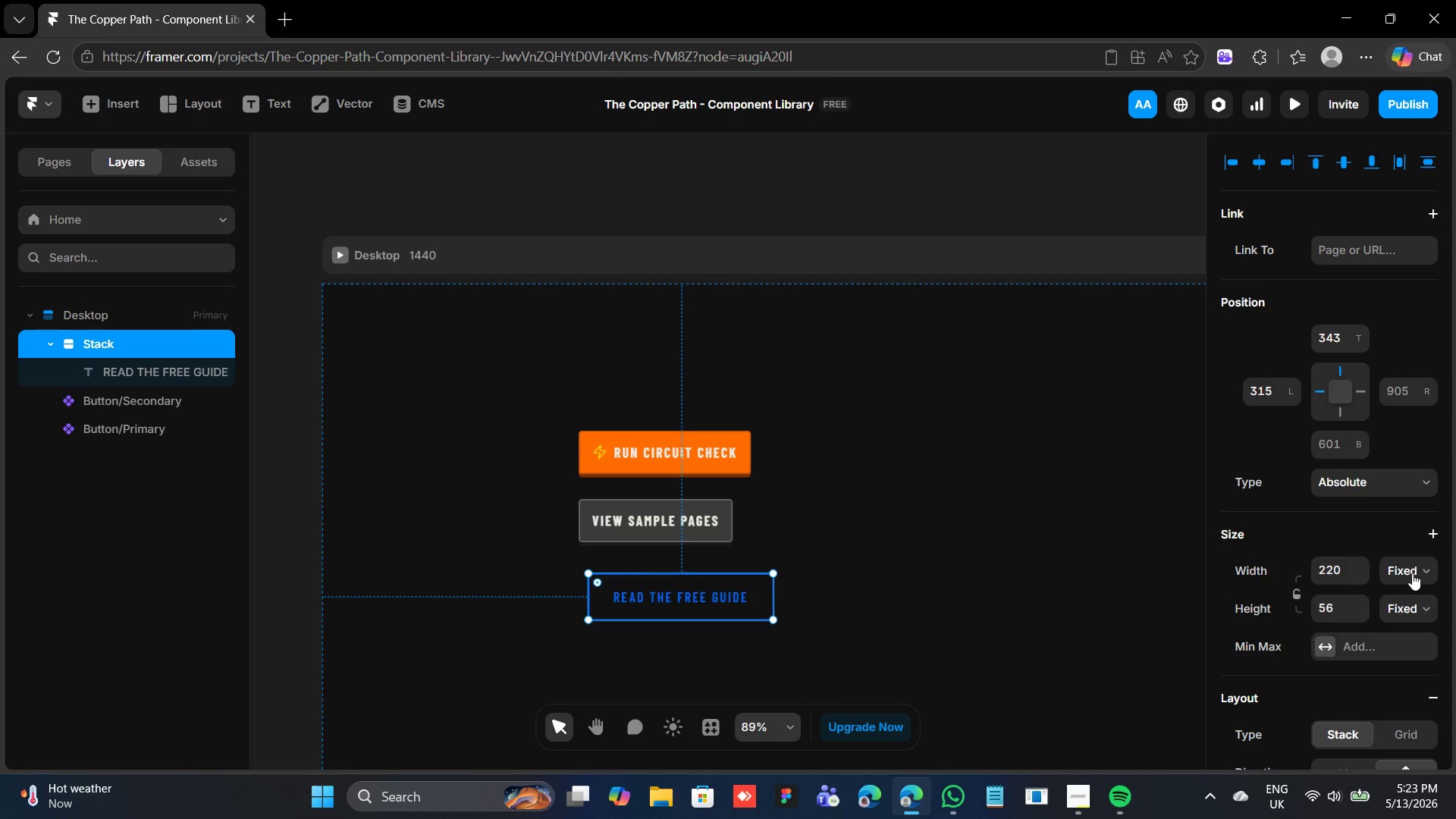 
left_click([1413, 573])
 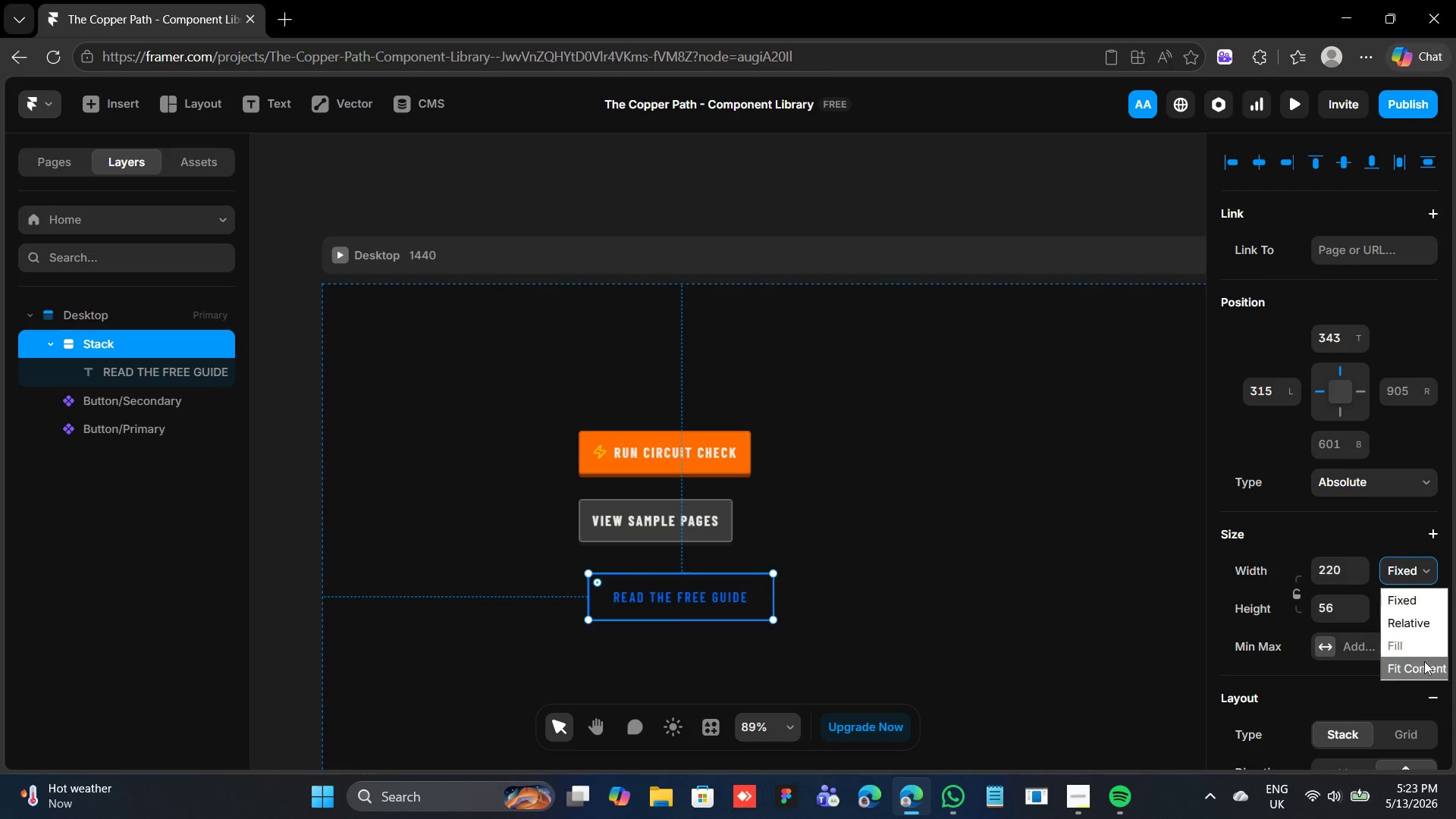 
left_click([1424, 666])
 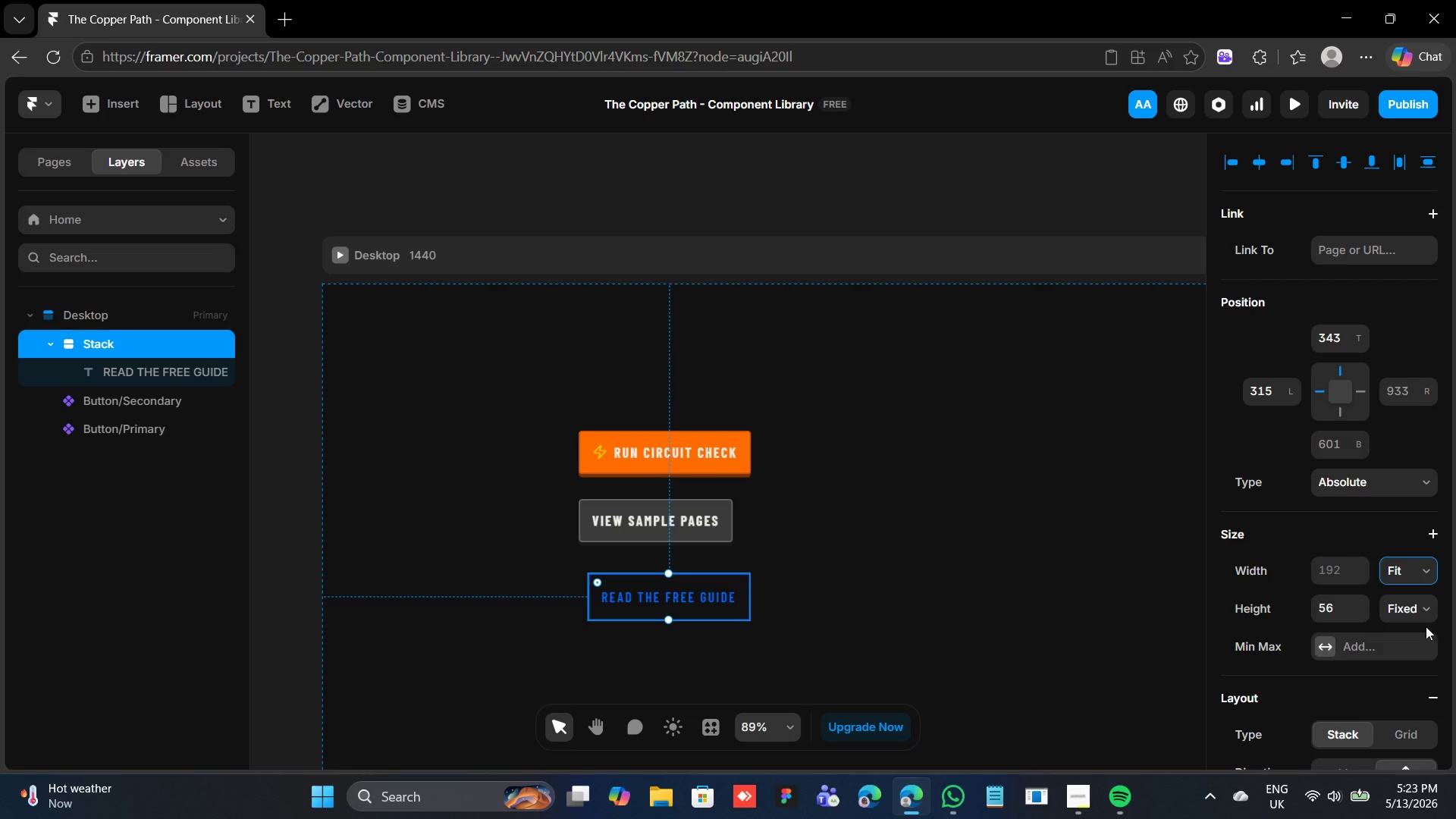 
left_click([1424, 607])
 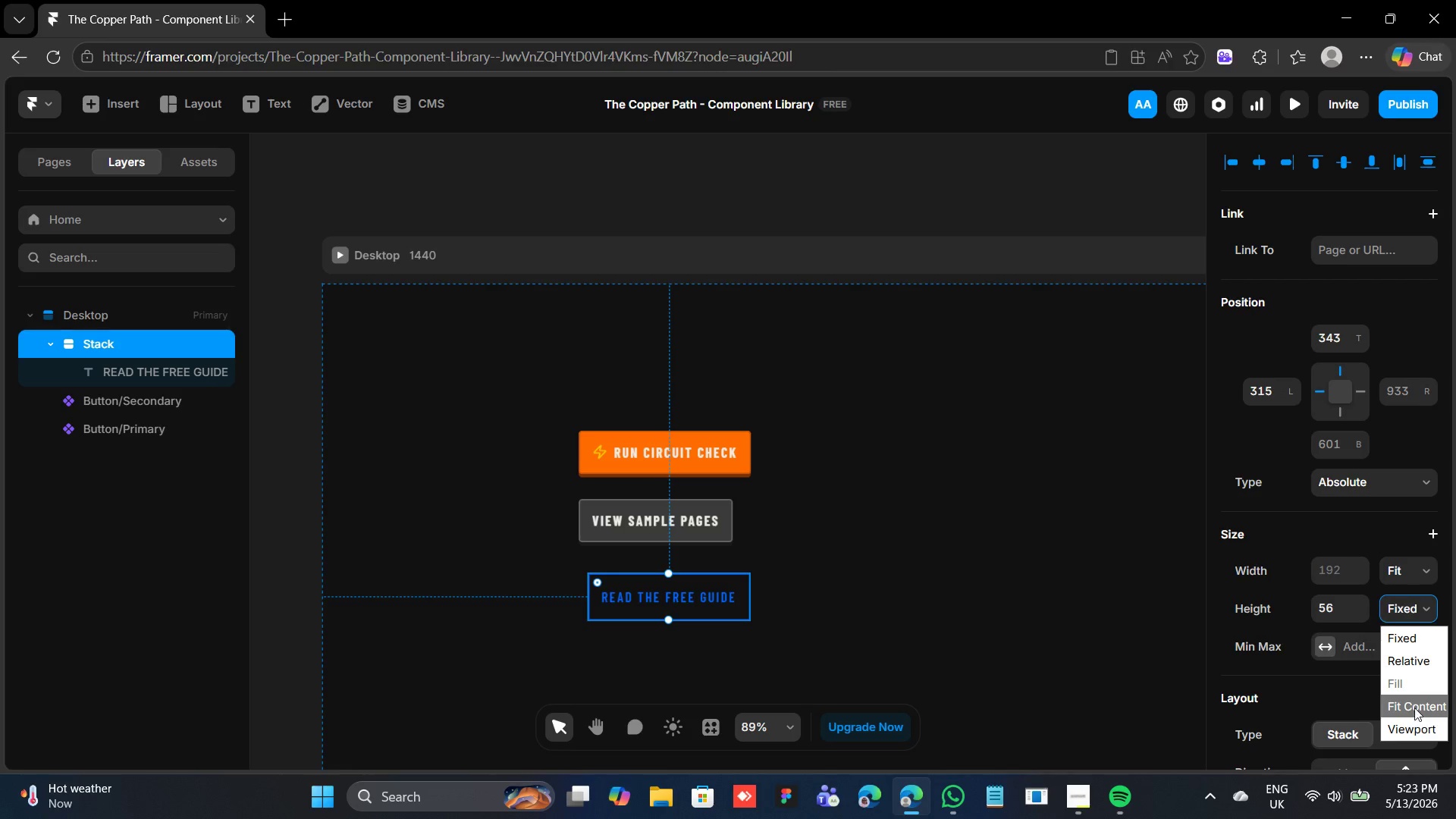 
left_click([1414, 705])
 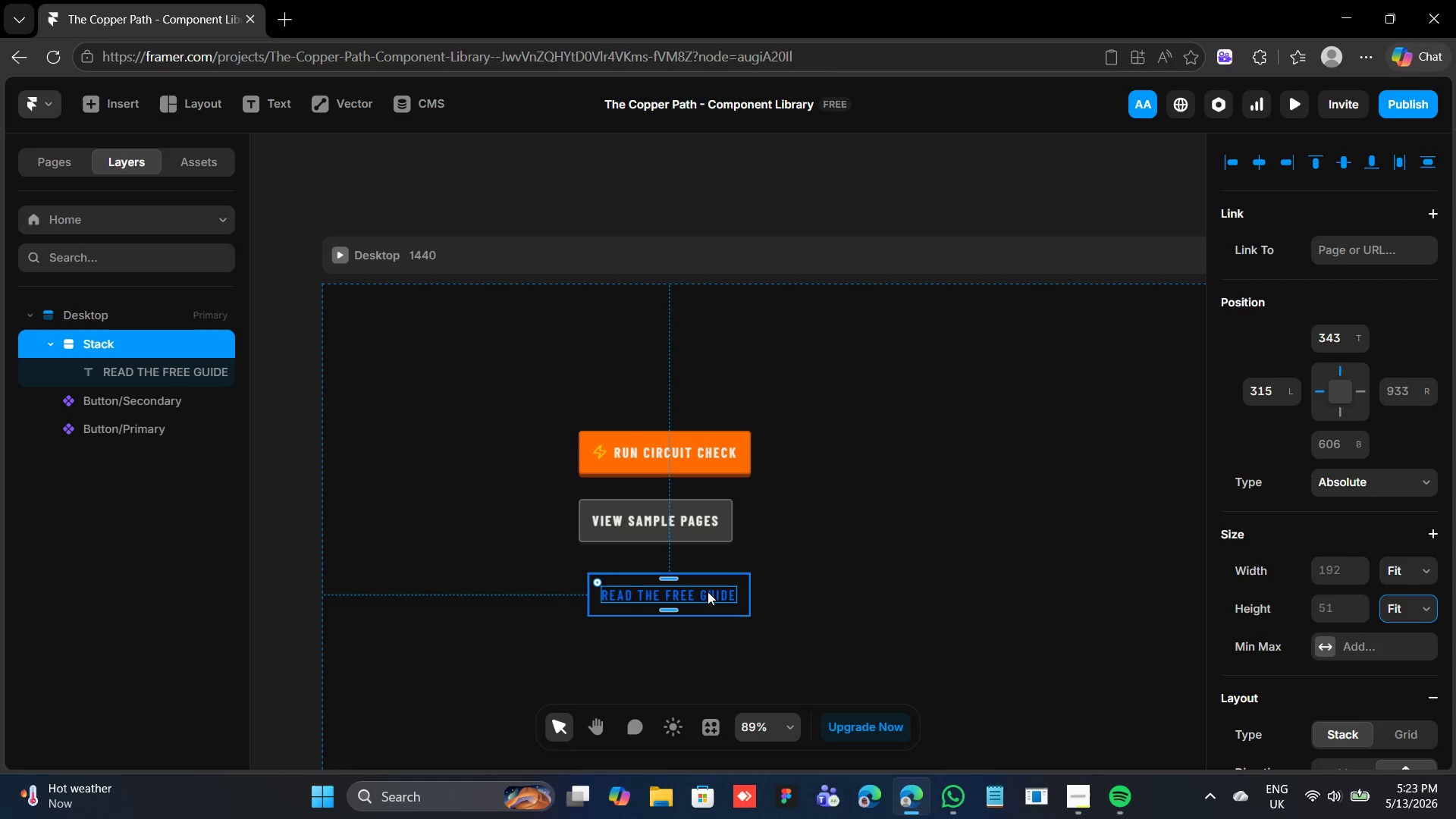 
right_click([709, 582])
 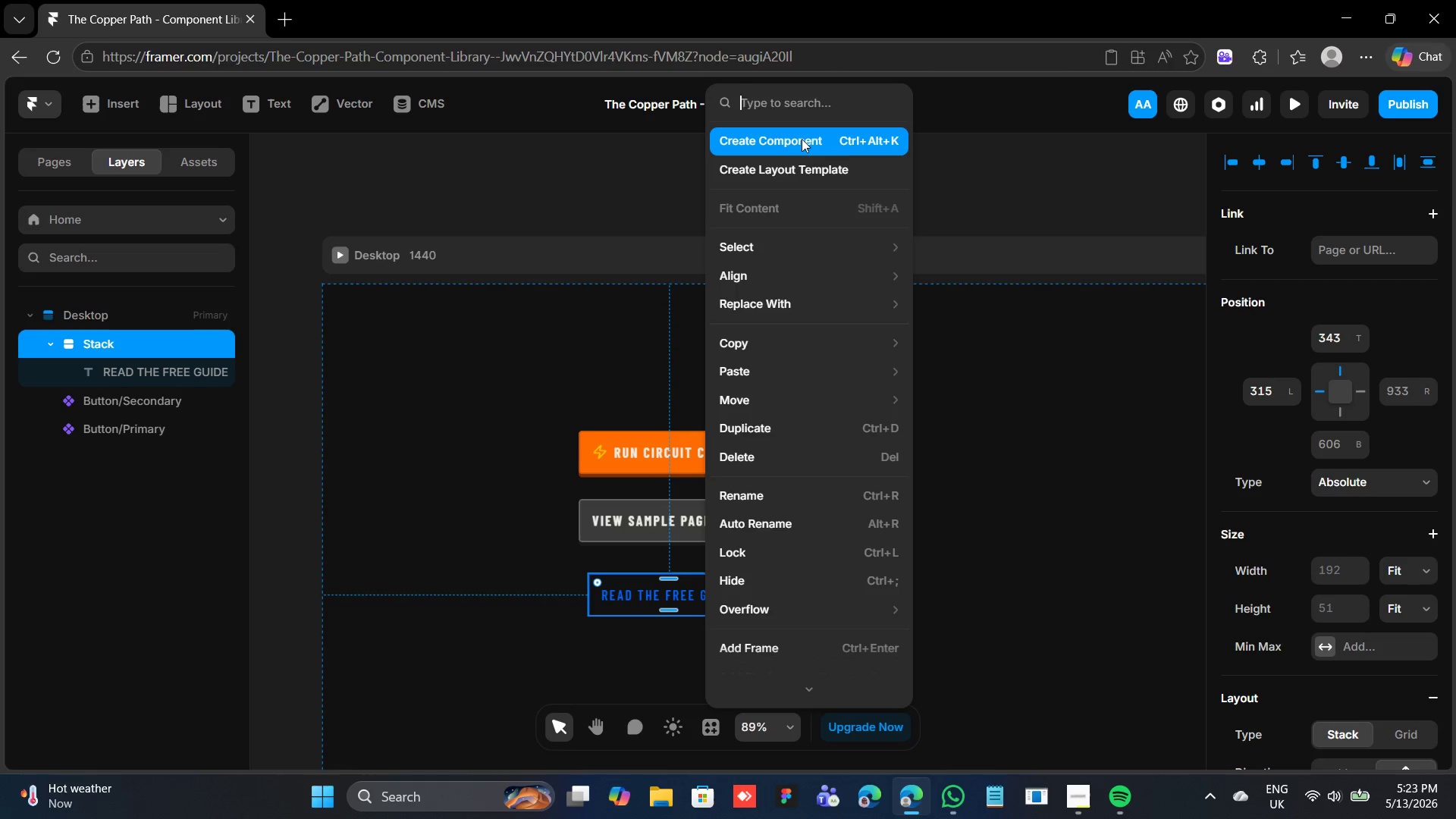 
left_click([802, 139])
 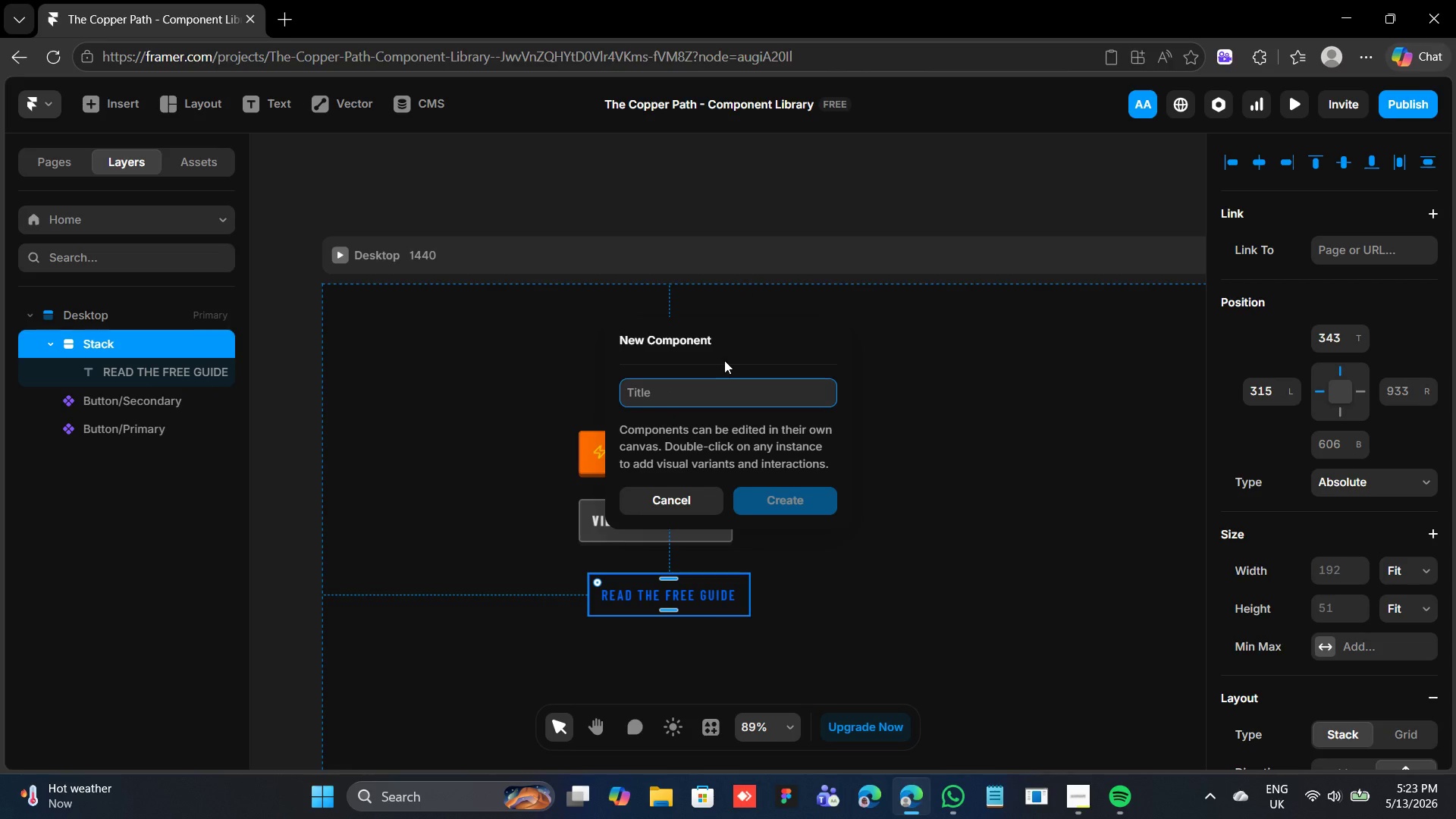 
hold_key(key=ShiftLeft, duration=0.36)
 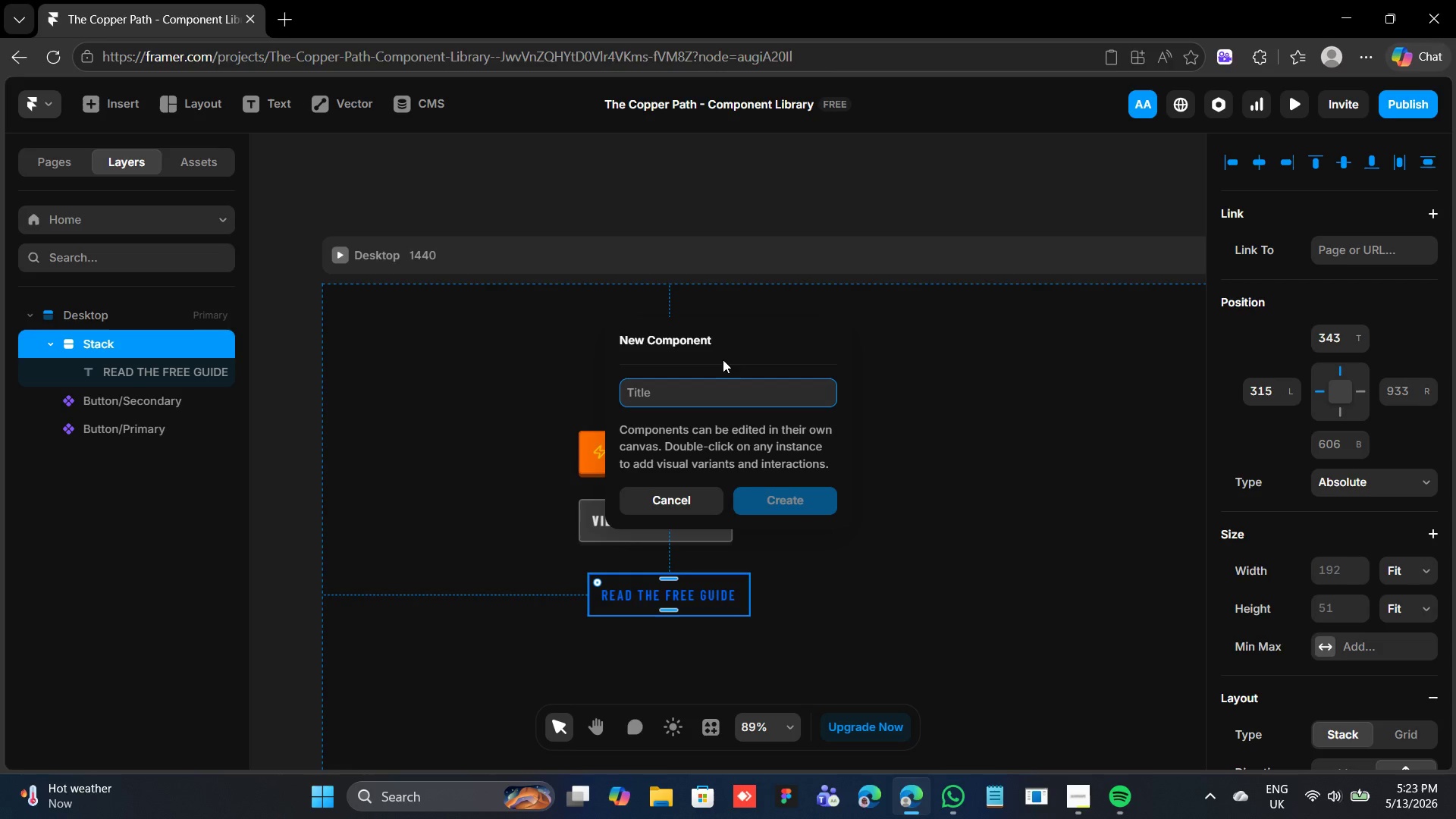 
hold_key(key=ShiftLeft, duration=0.67)
 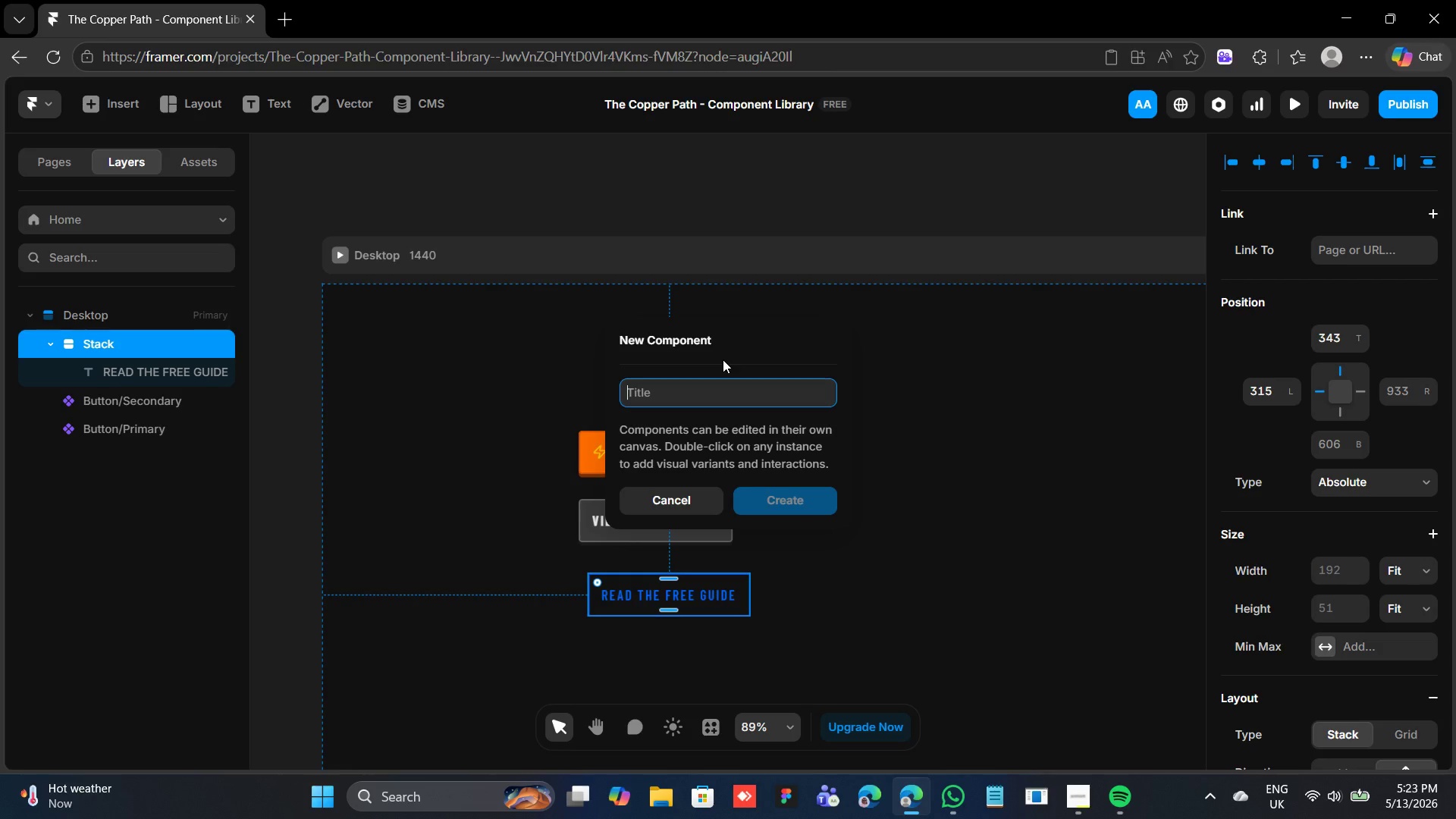 
type(Button / Ghost)
 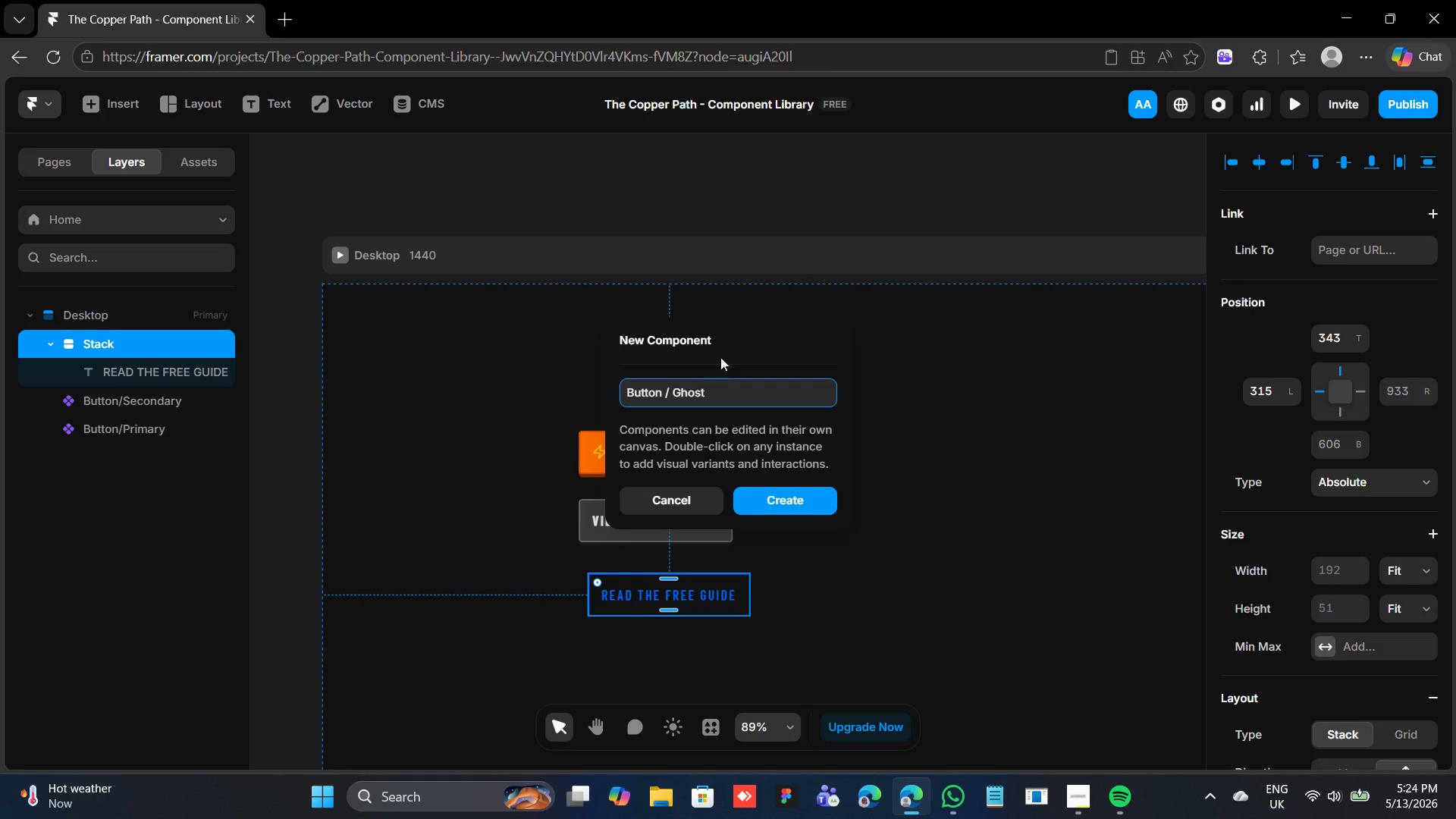 
left_click([780, 491])
 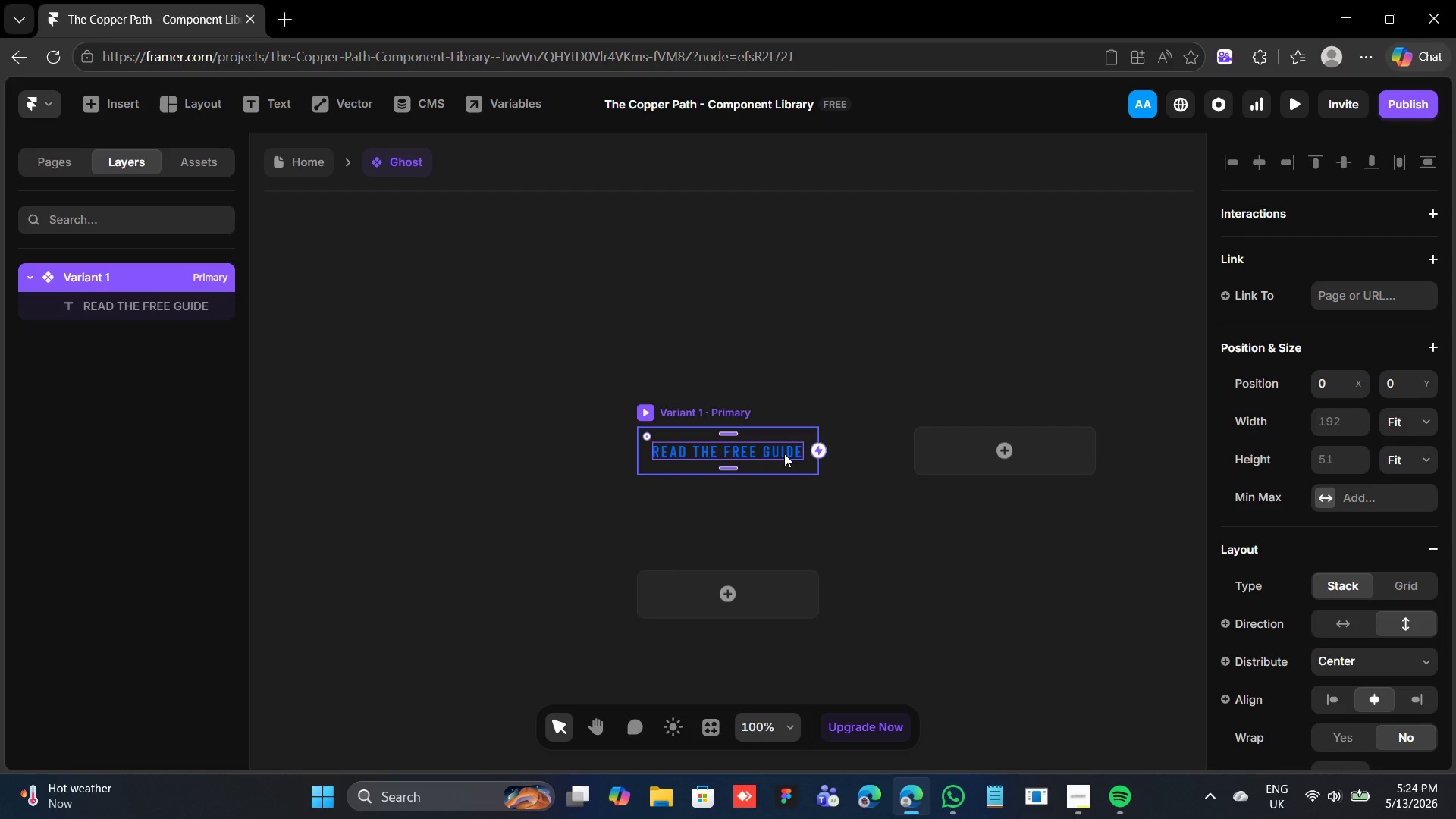 
wait(9.63)
 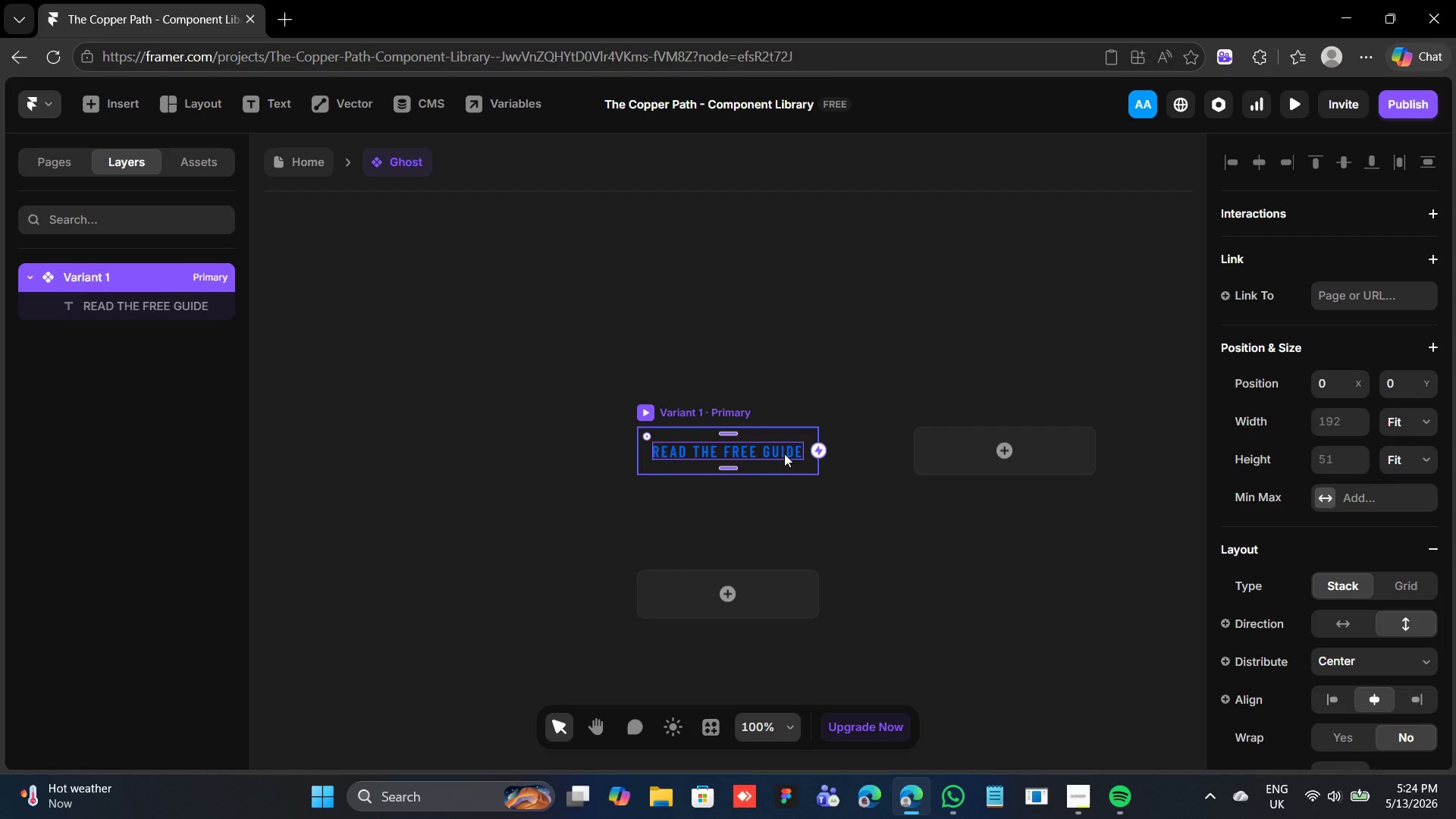 
mouse_move([955, 425])
 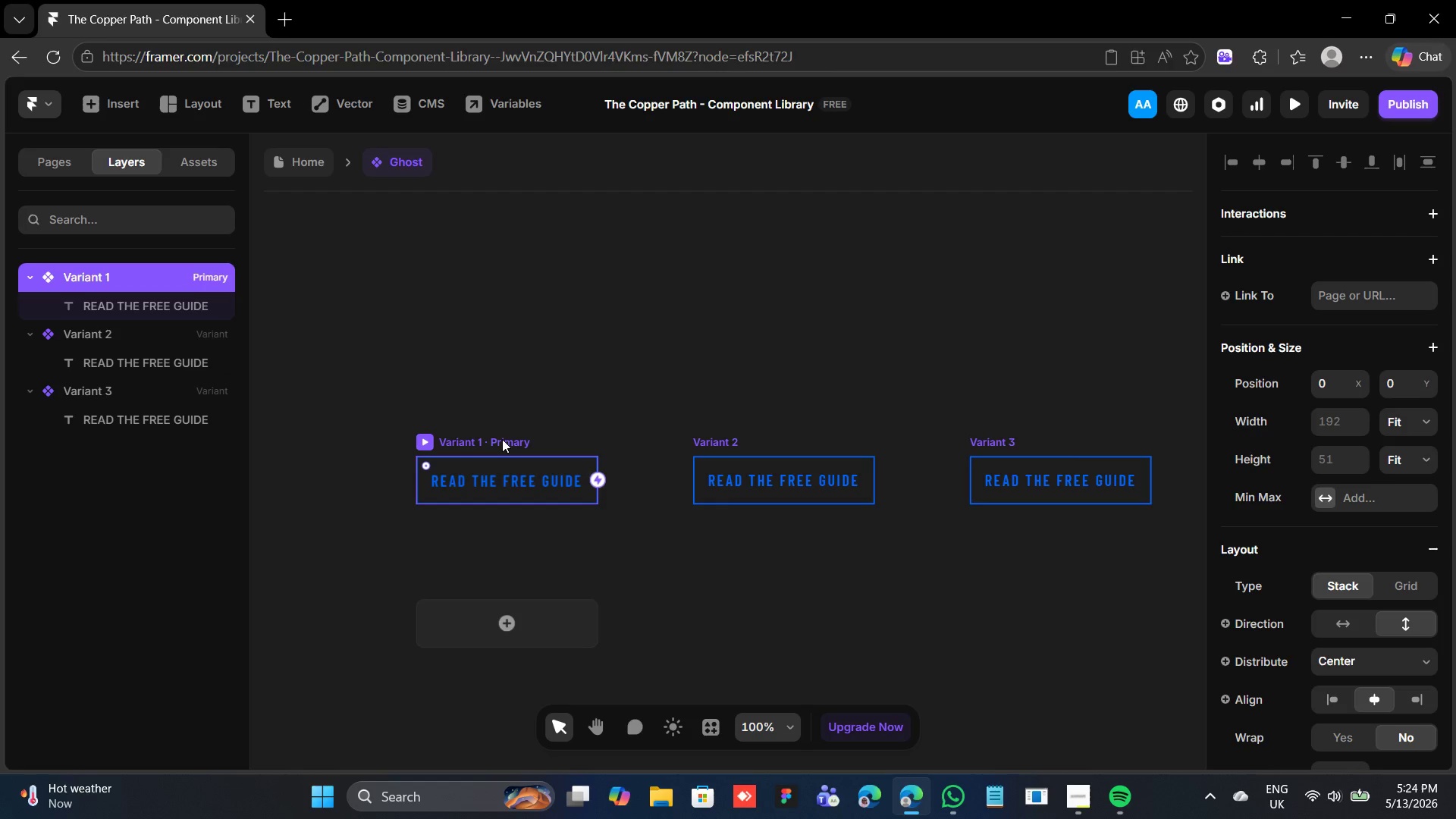 
double_click([502, 439])
 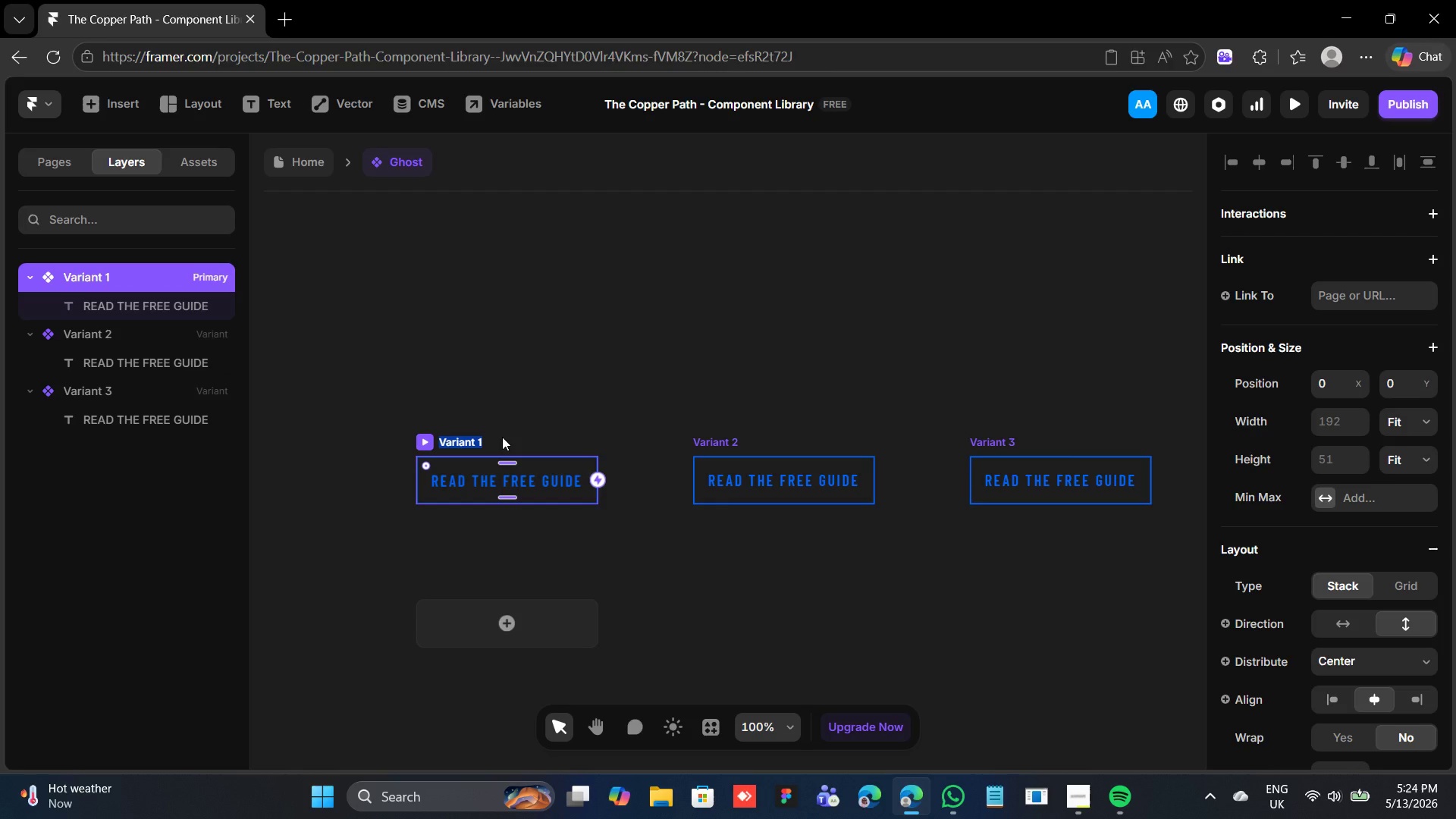 
type(Default)
 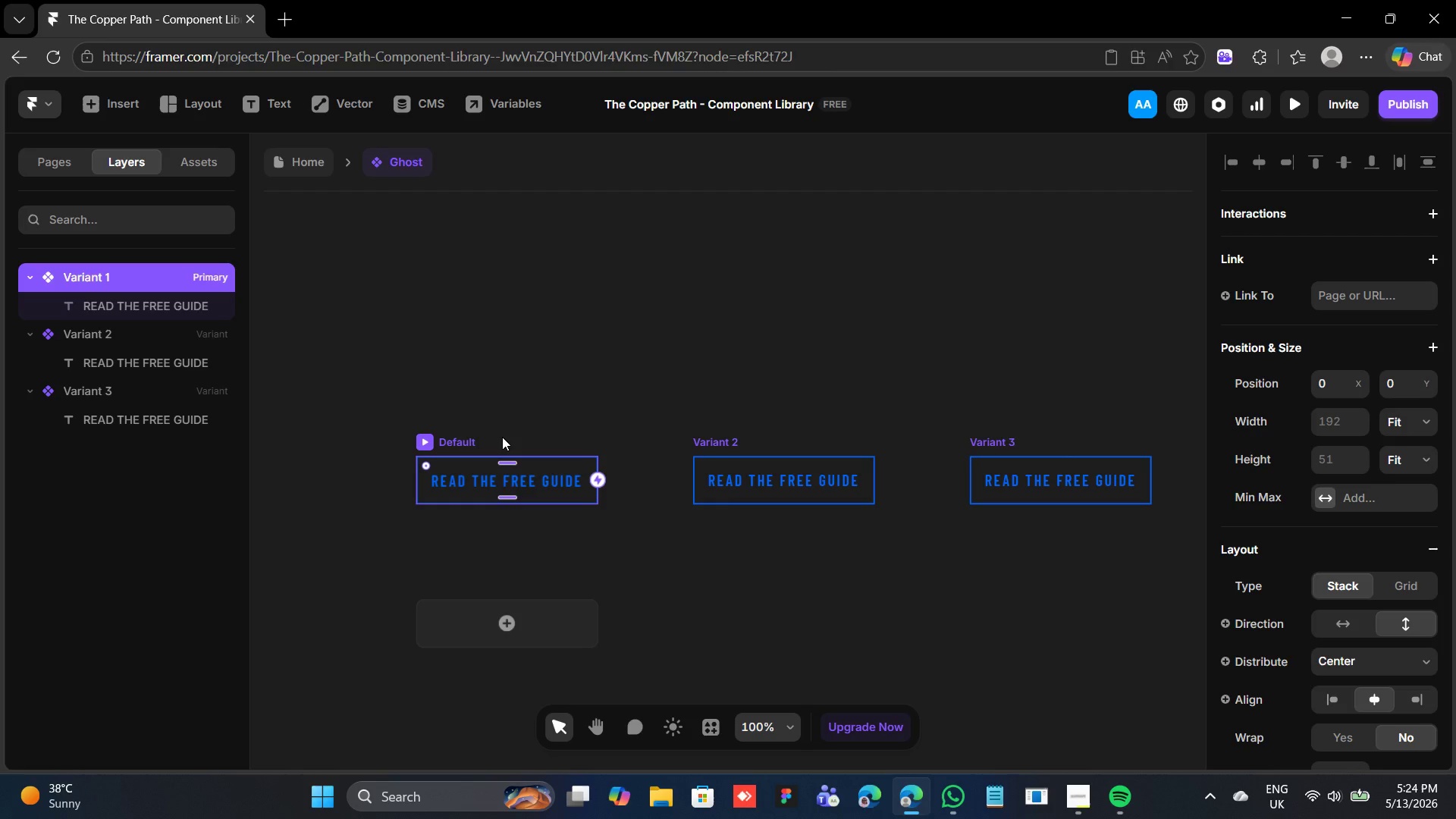 
key(Enter)
 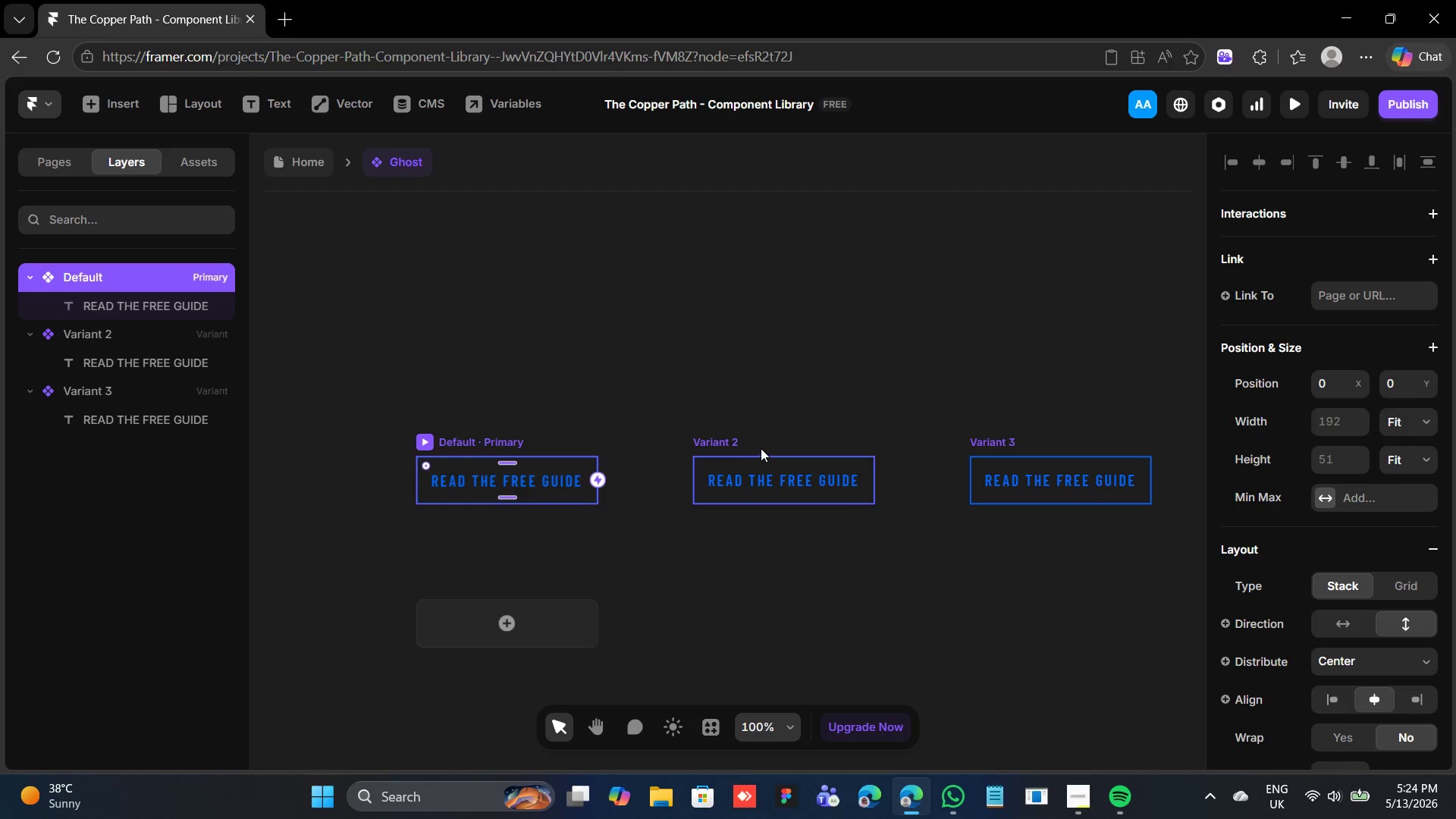 
wait(5.69)
 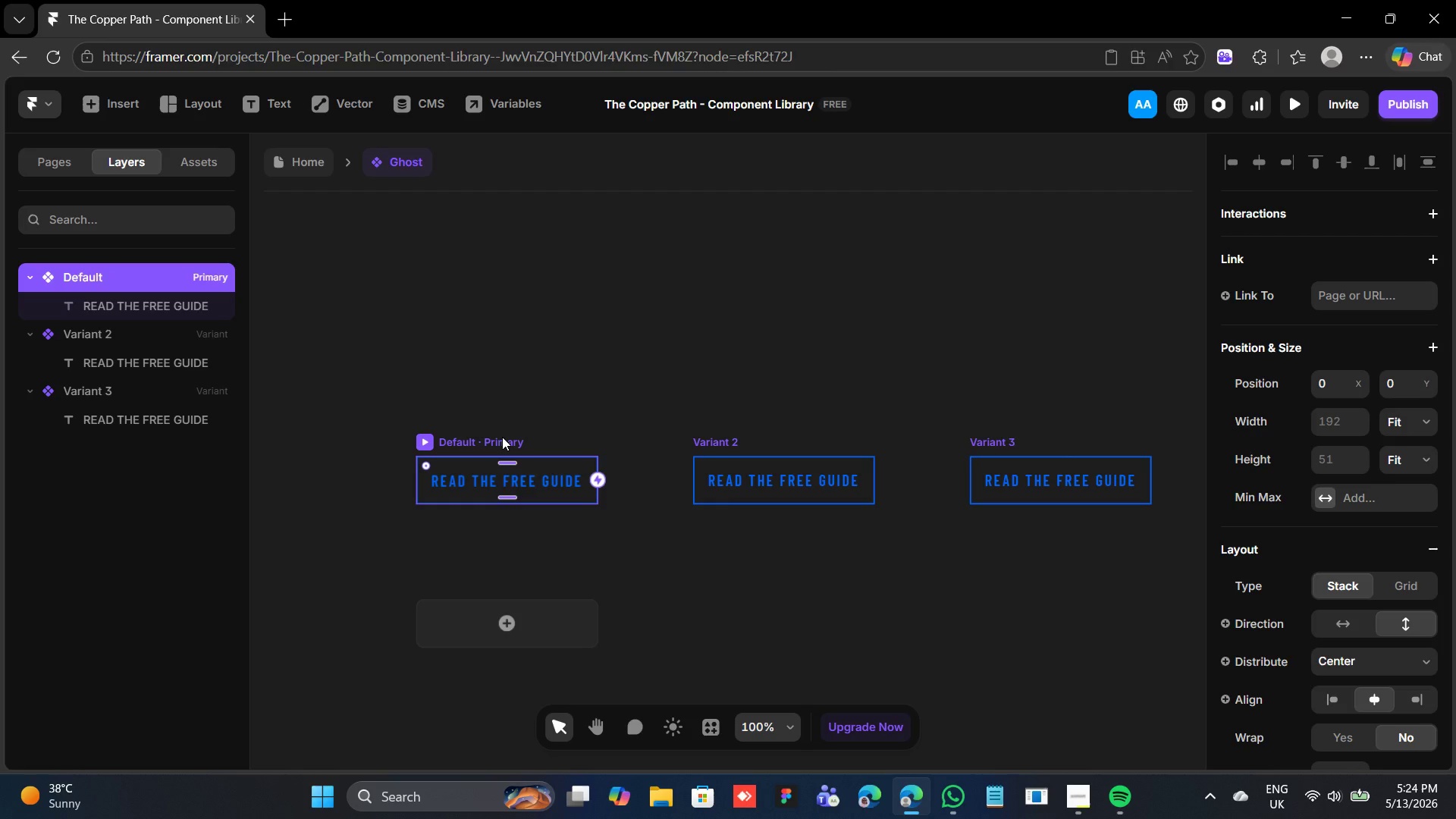 
double_click([714, 440])
 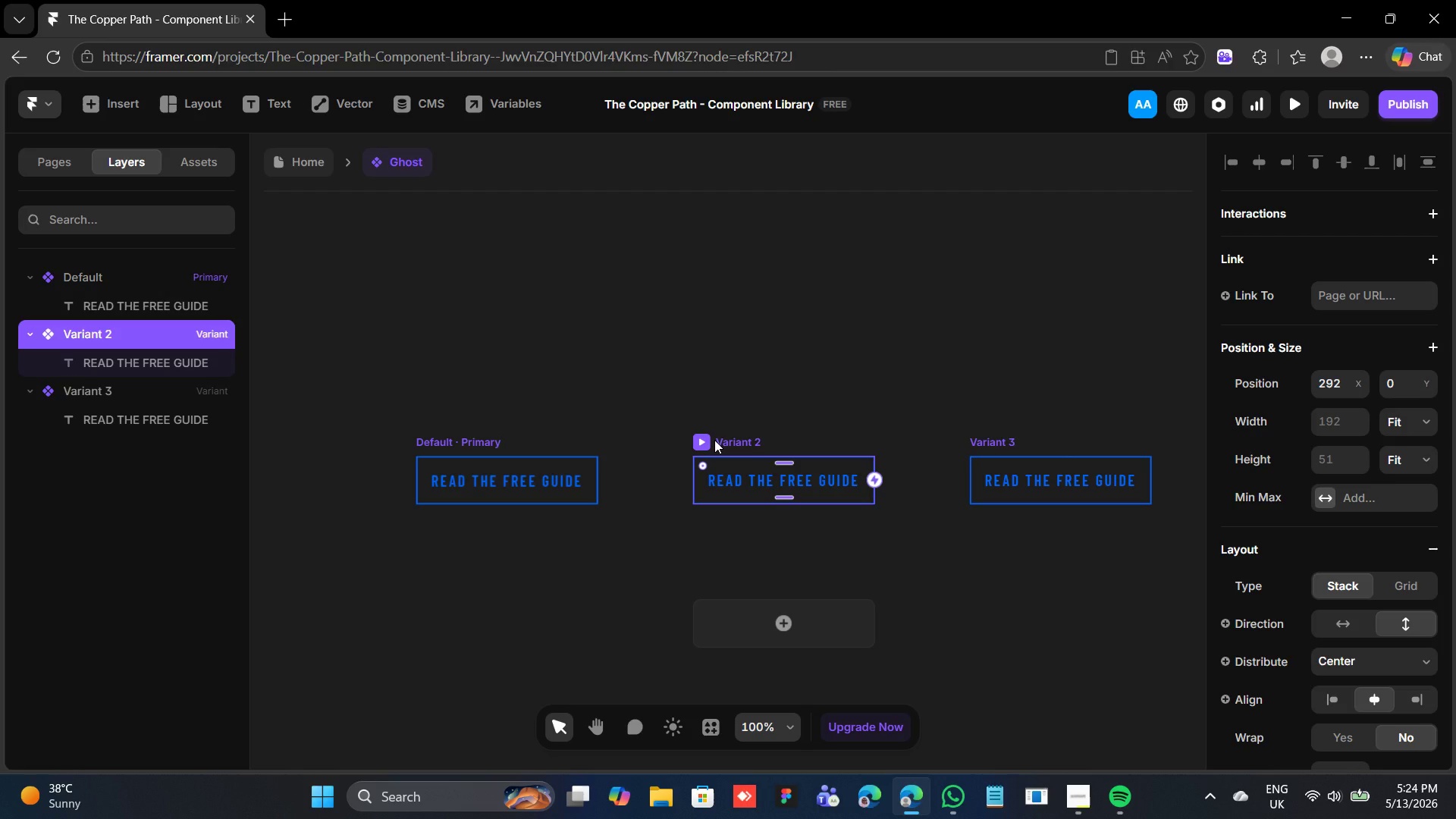 
left_click([714, 440])
 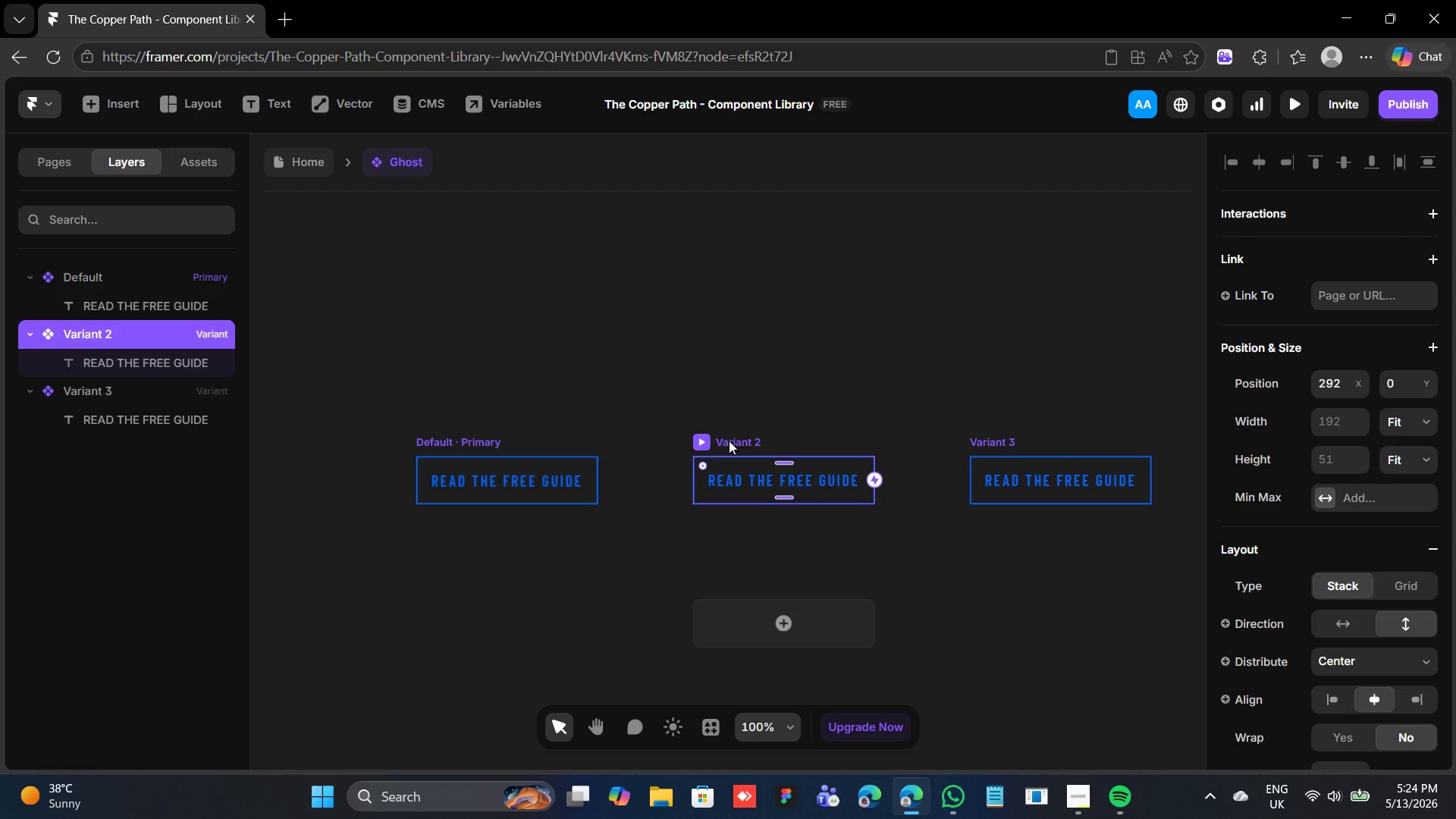 
double_click([729, 441])
 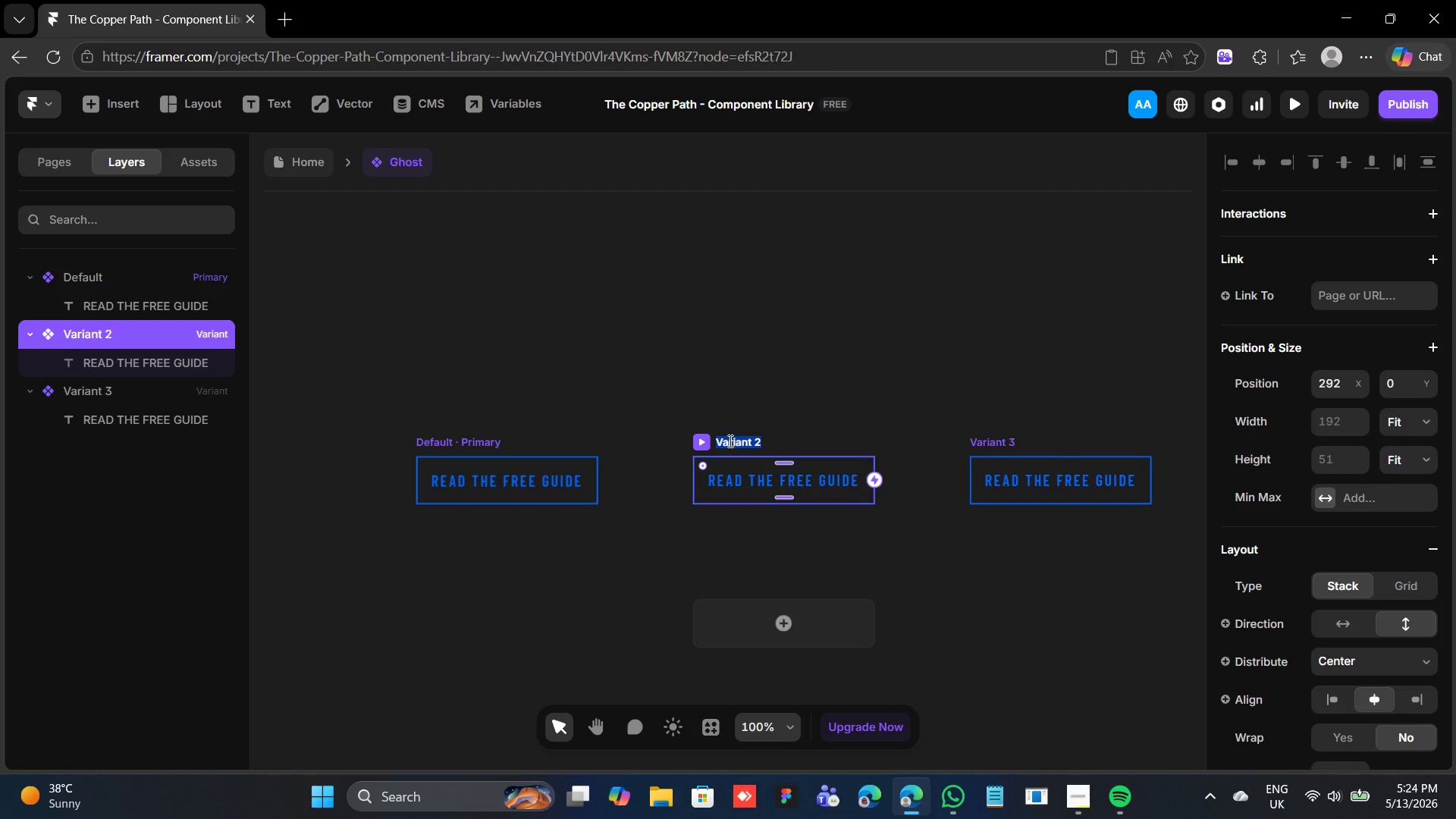 
type(Hovw)
key(Backspace)
type(er)
 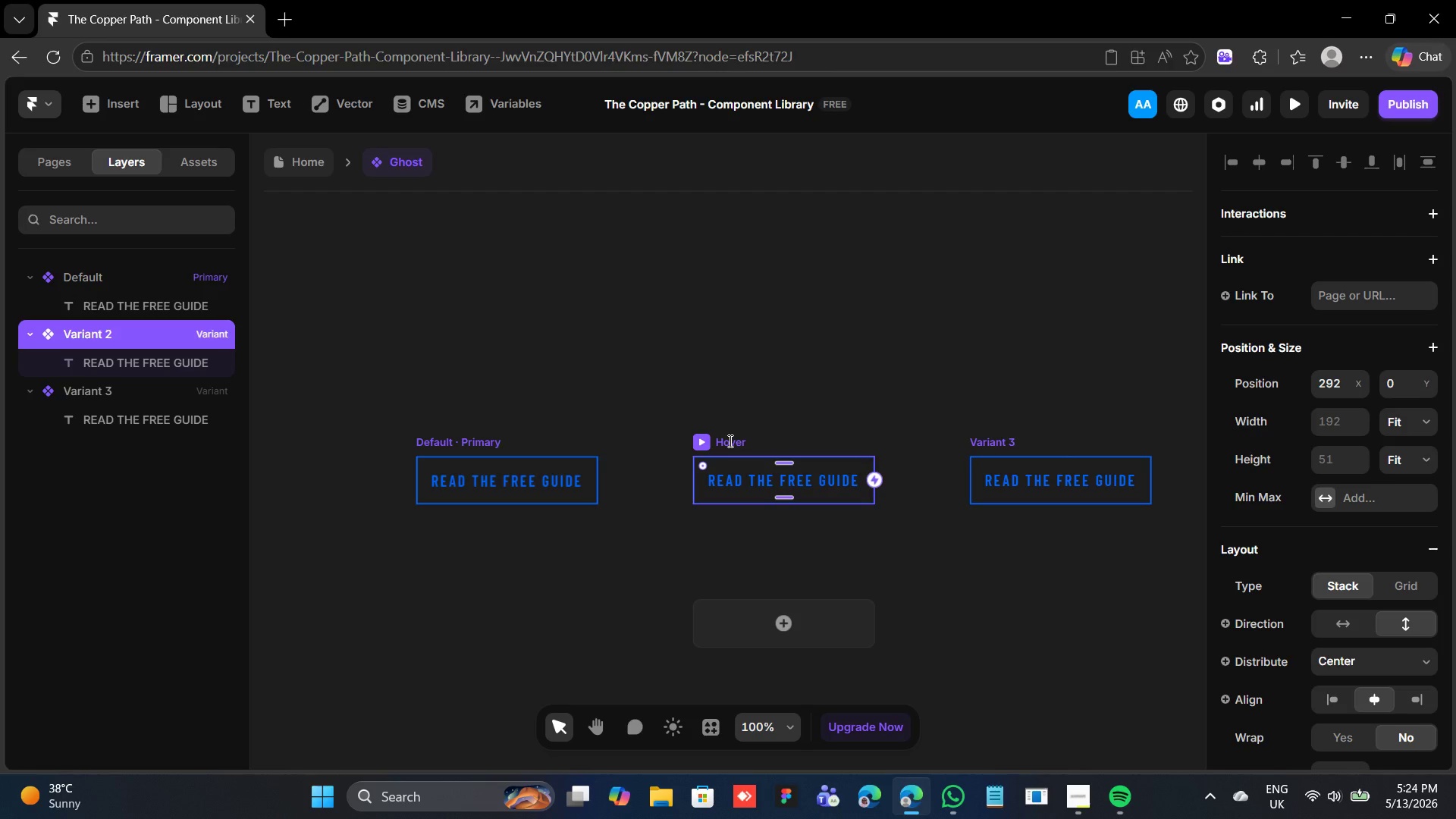 
double_click([982, 443])
 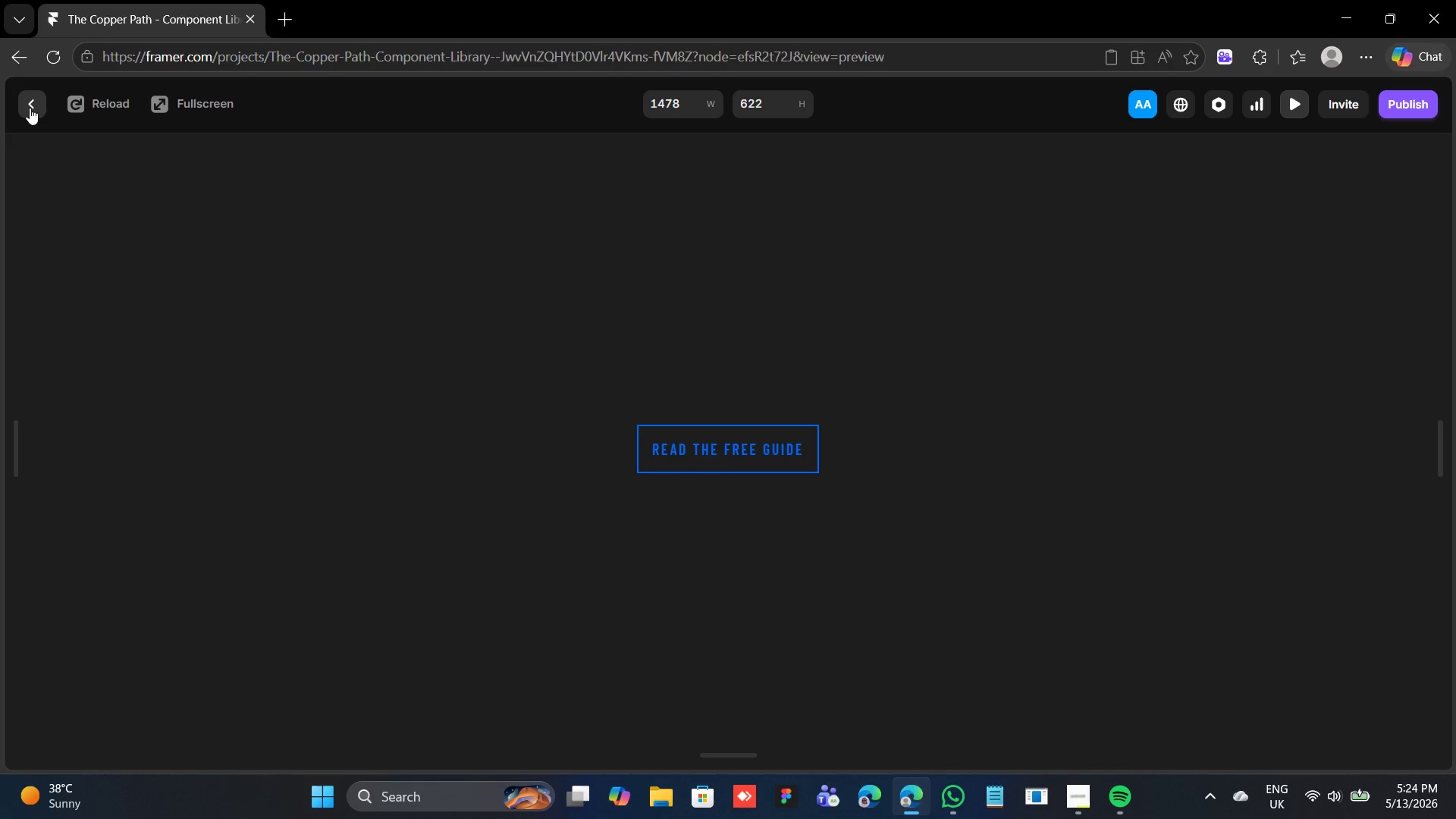 
left_click([30, 108])
 